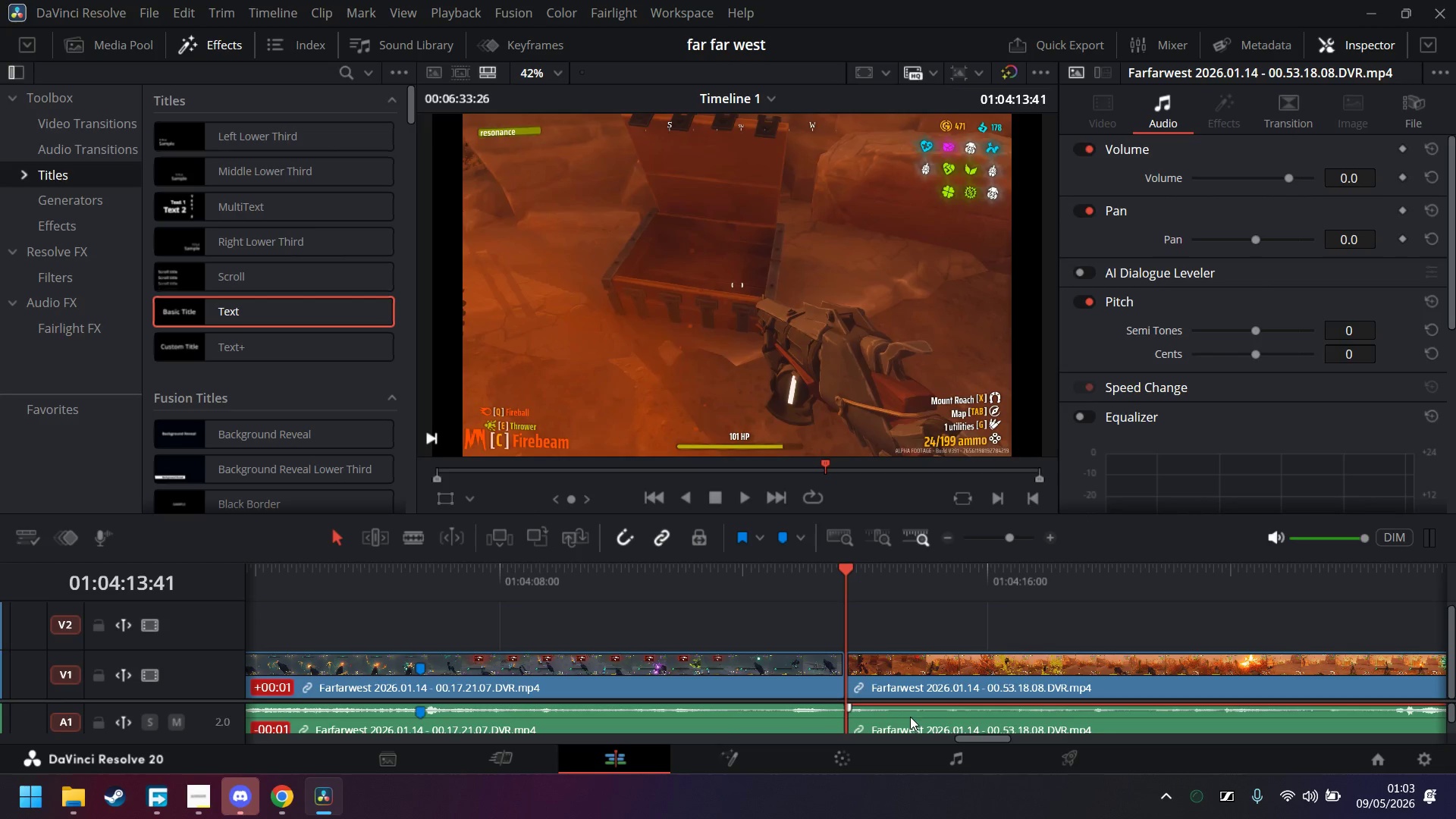 
scroll: coordinate [910, 715], scroll_direction: none, amount: 0.0
 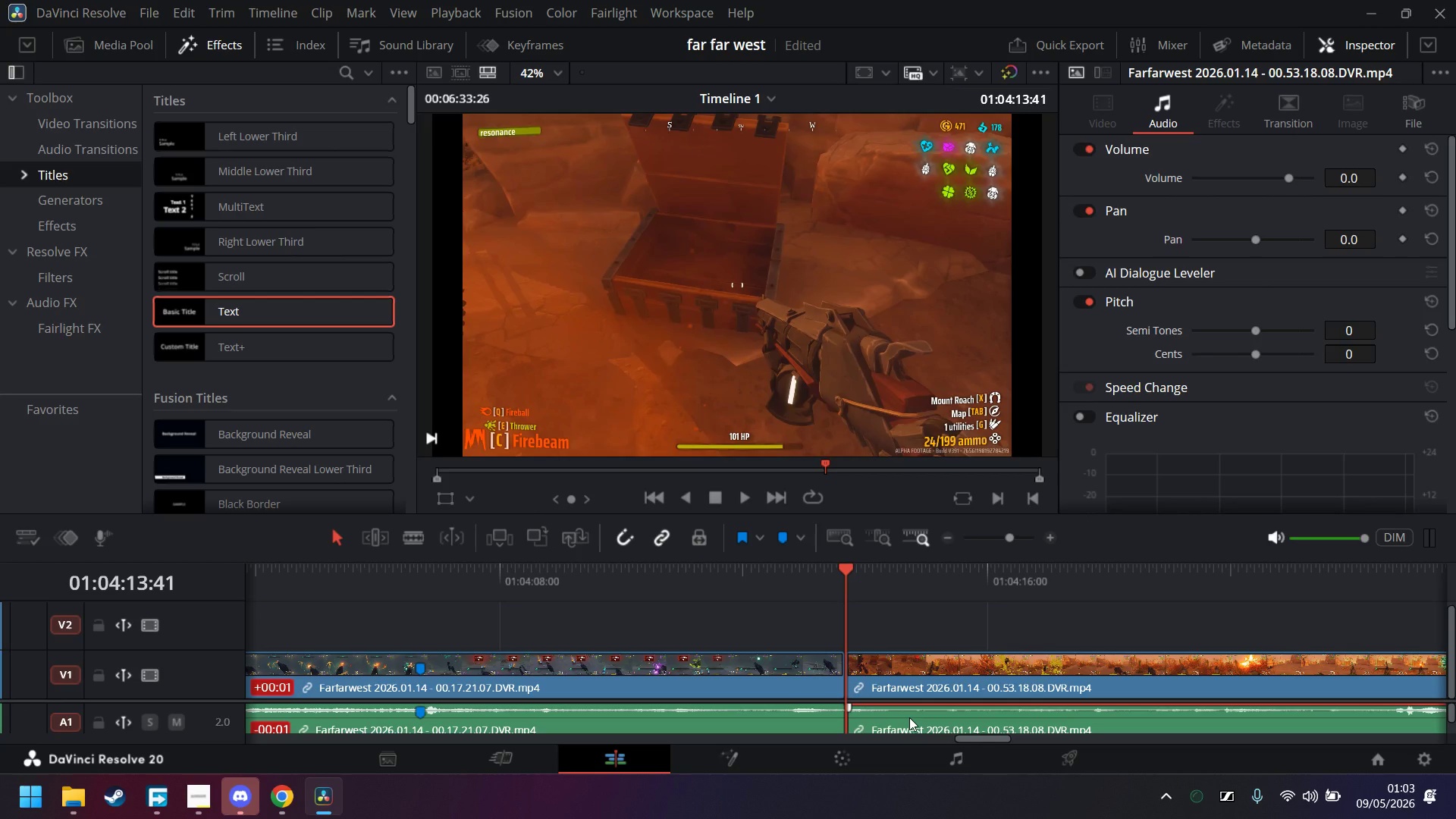 
left_click_drag(start_coordinate=[909, 717], to_coordinate=[893, 714])
 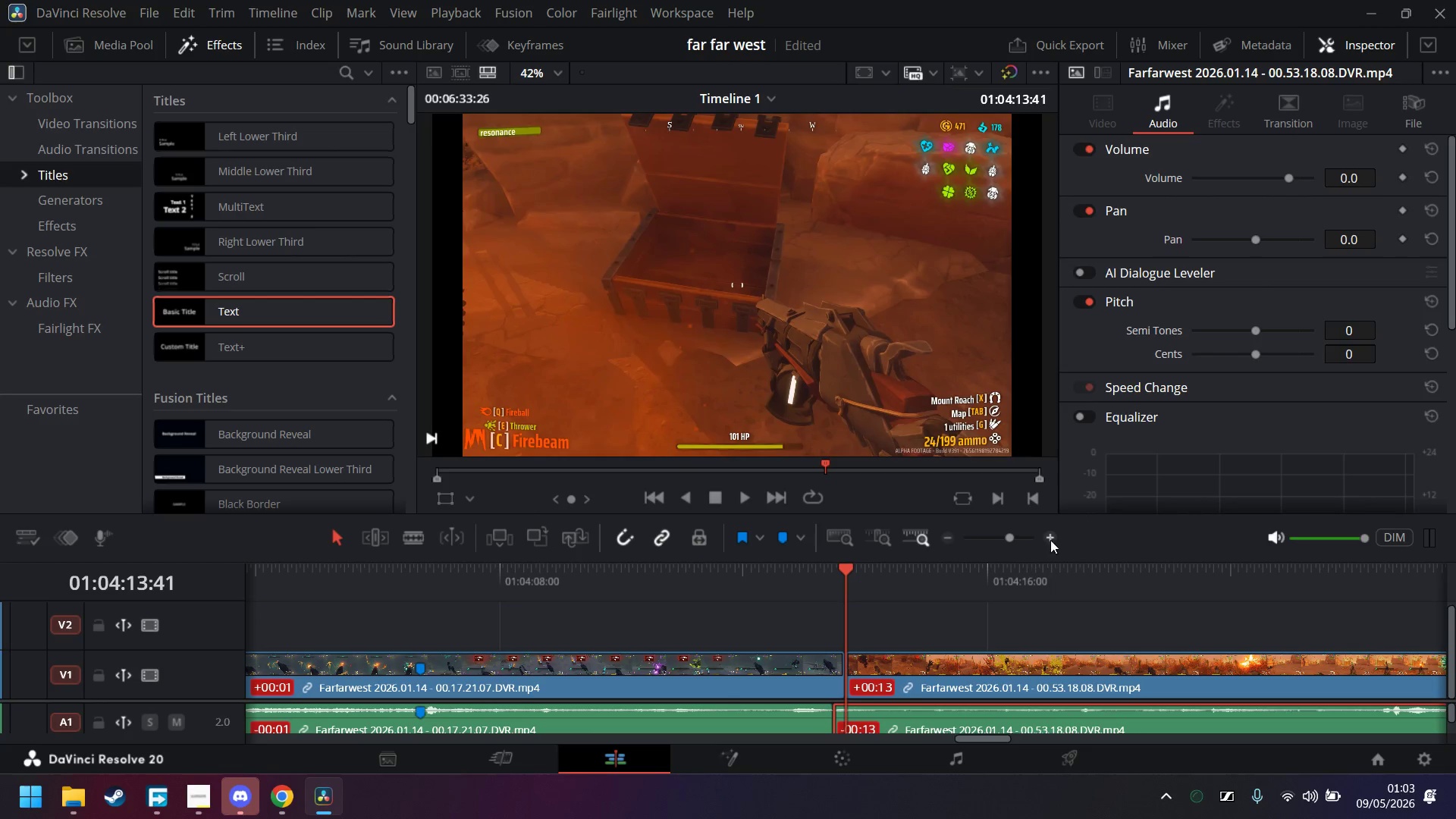 
double_click([1051, 538])
 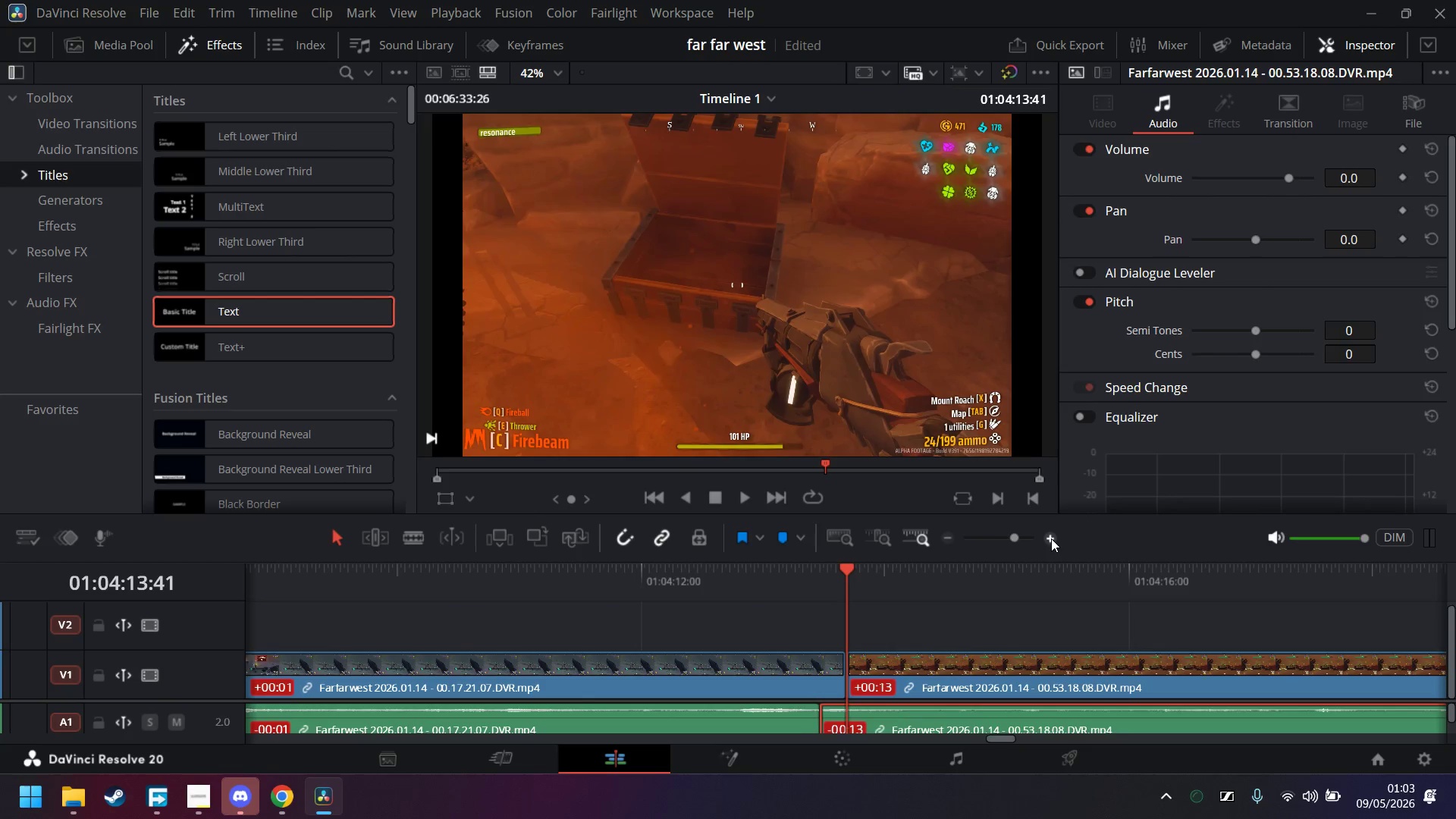 
triple_click([1051, 538])
 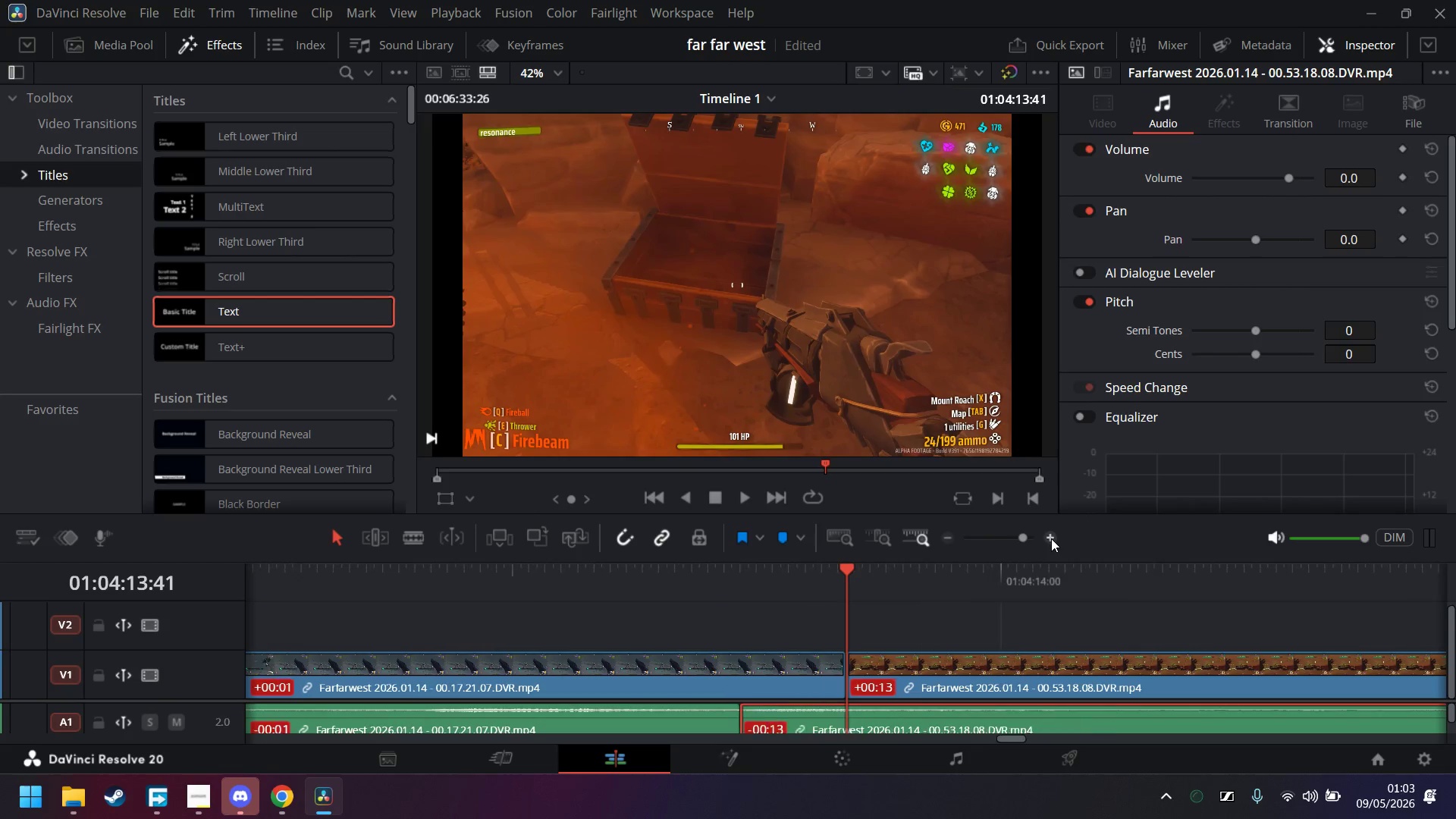 
triple_click([1051, 538])
 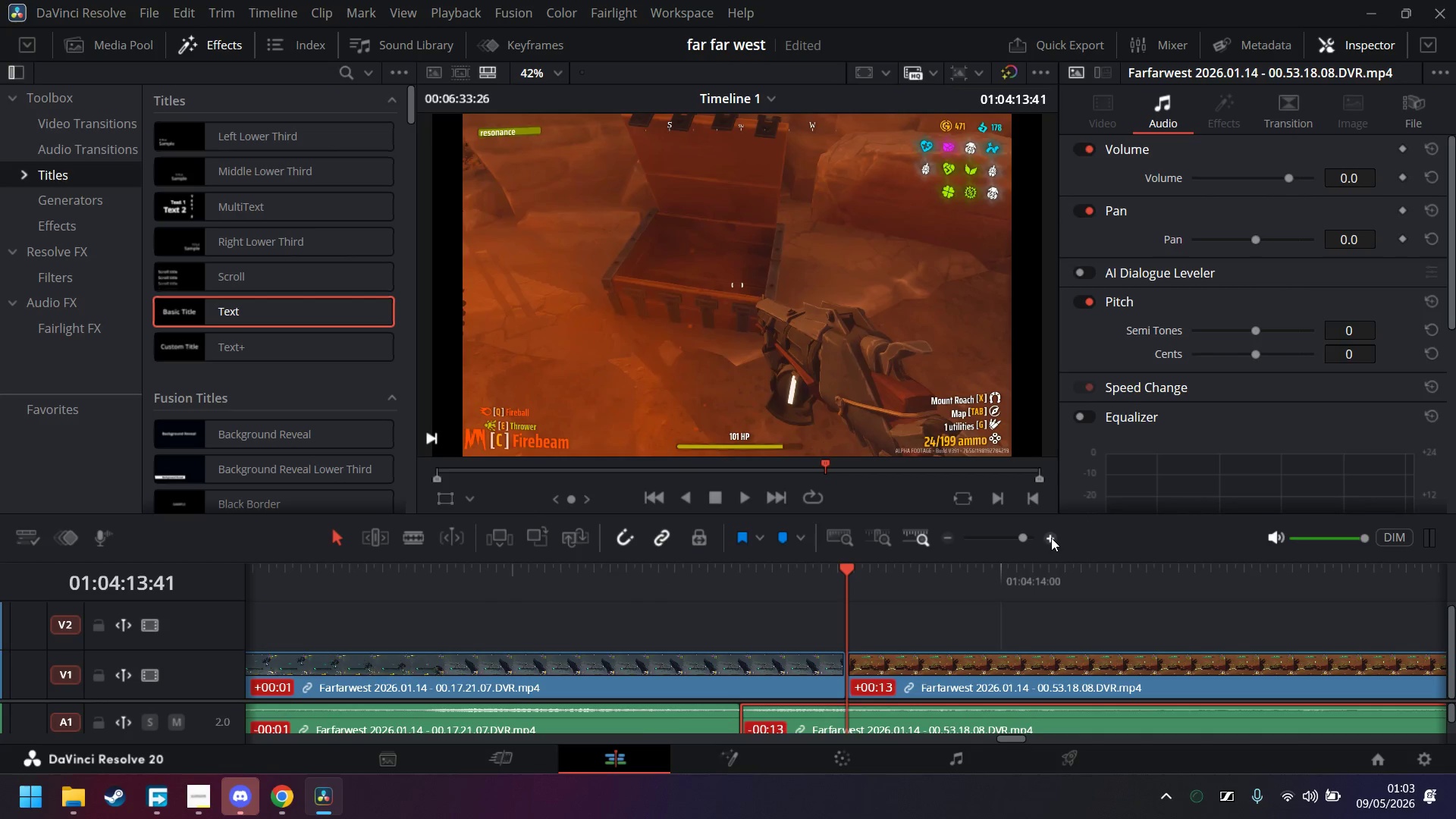 
triple_click([1051, 538])
 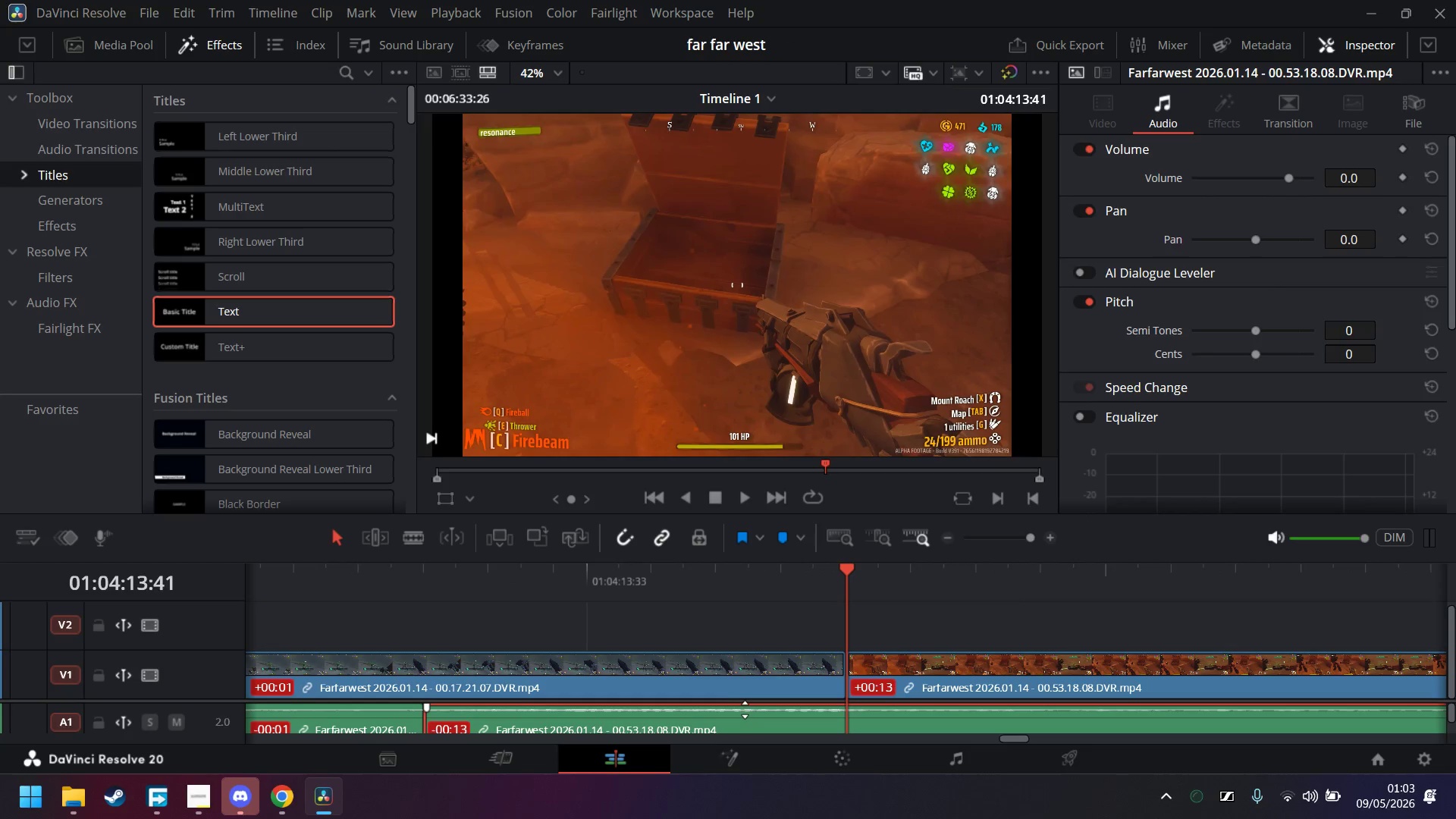 
left_click_drag(start_coordinate=[743, 715], to_coordinate=[733, 714])
 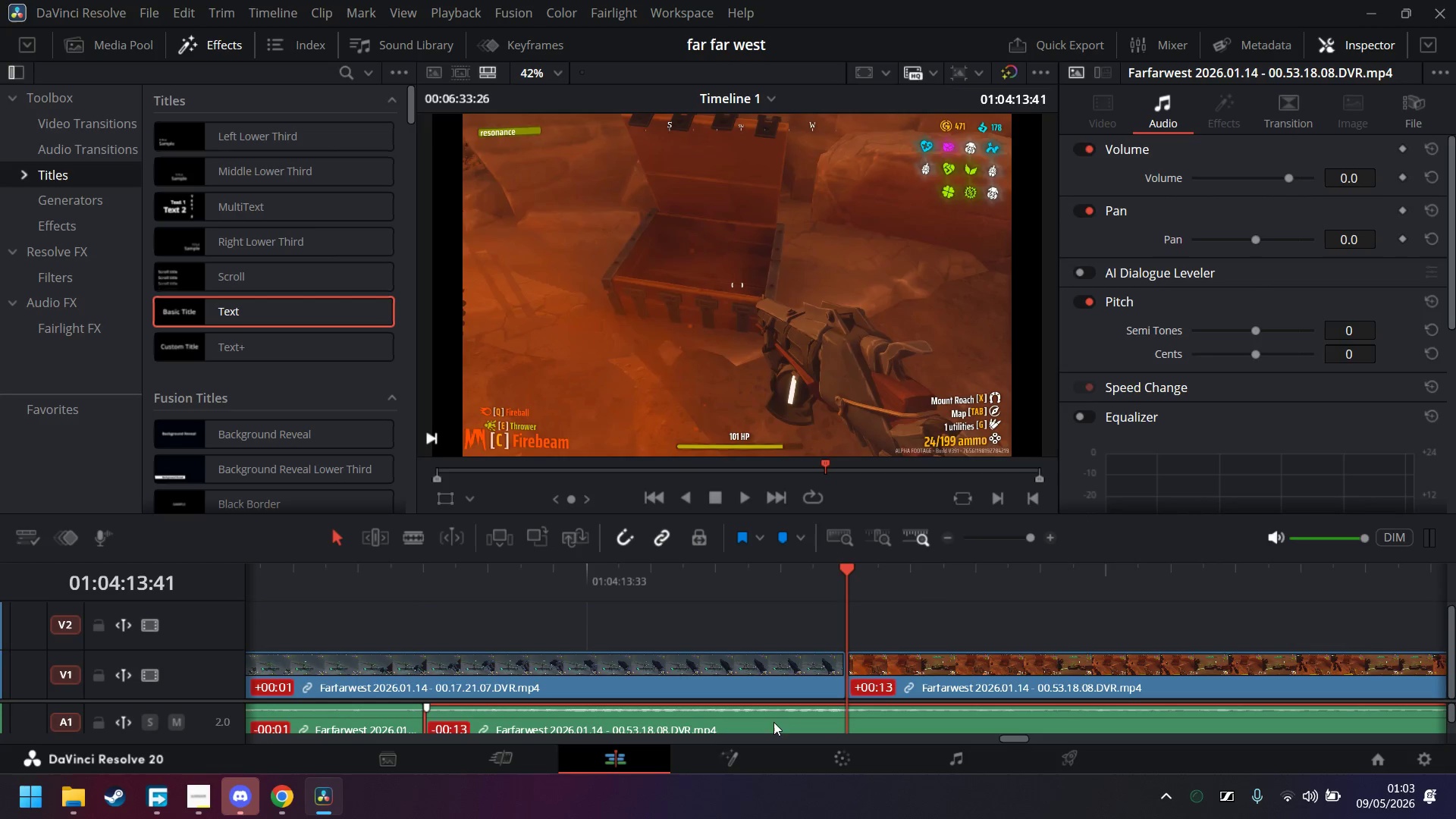 
left_click_drag(start_coordinate=[774, 717], to_coordinate=[705, 717])
 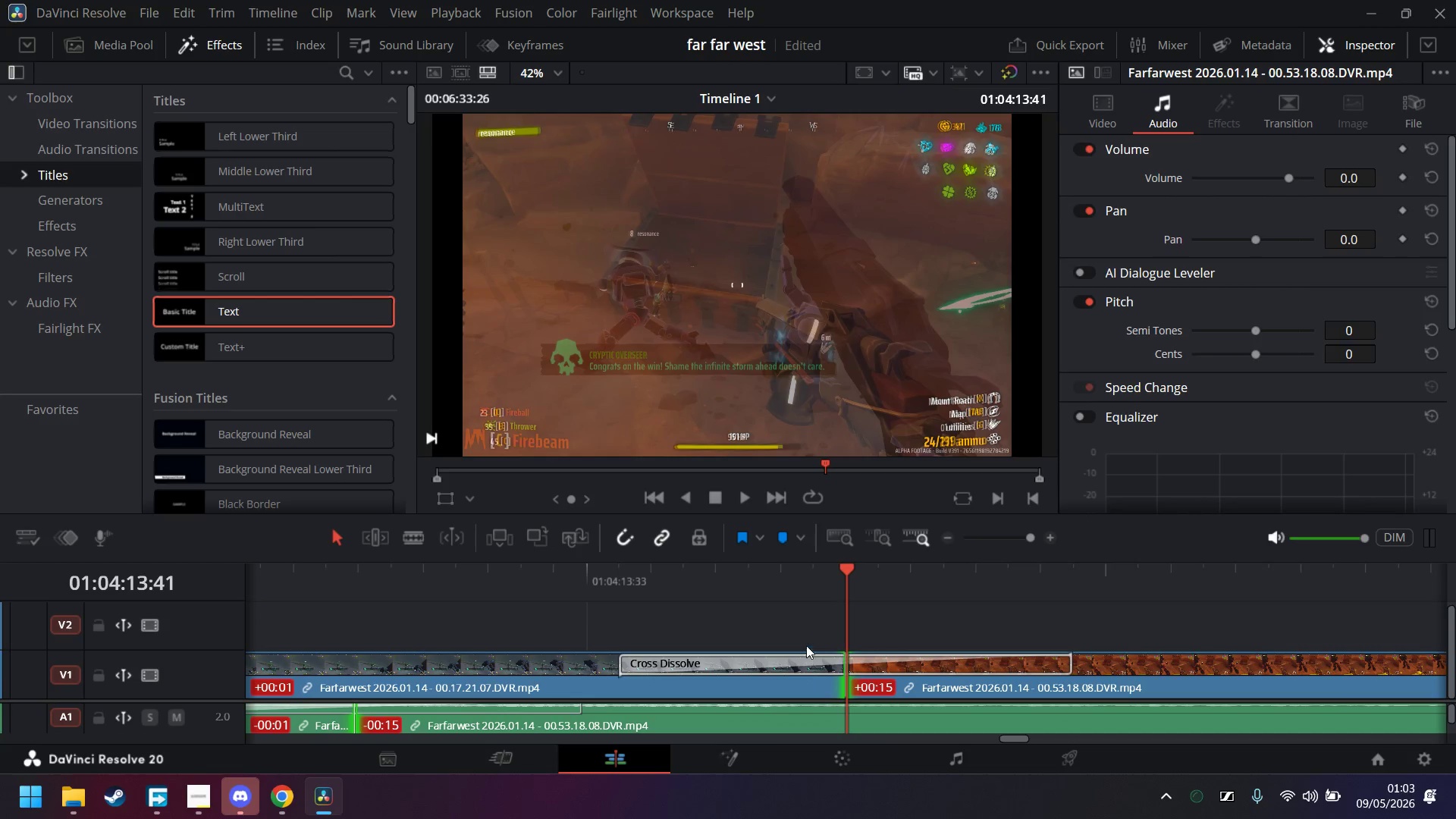 
left_click_drag(start_coordinate=[943, 541], to_coordinate=[946, 539])
 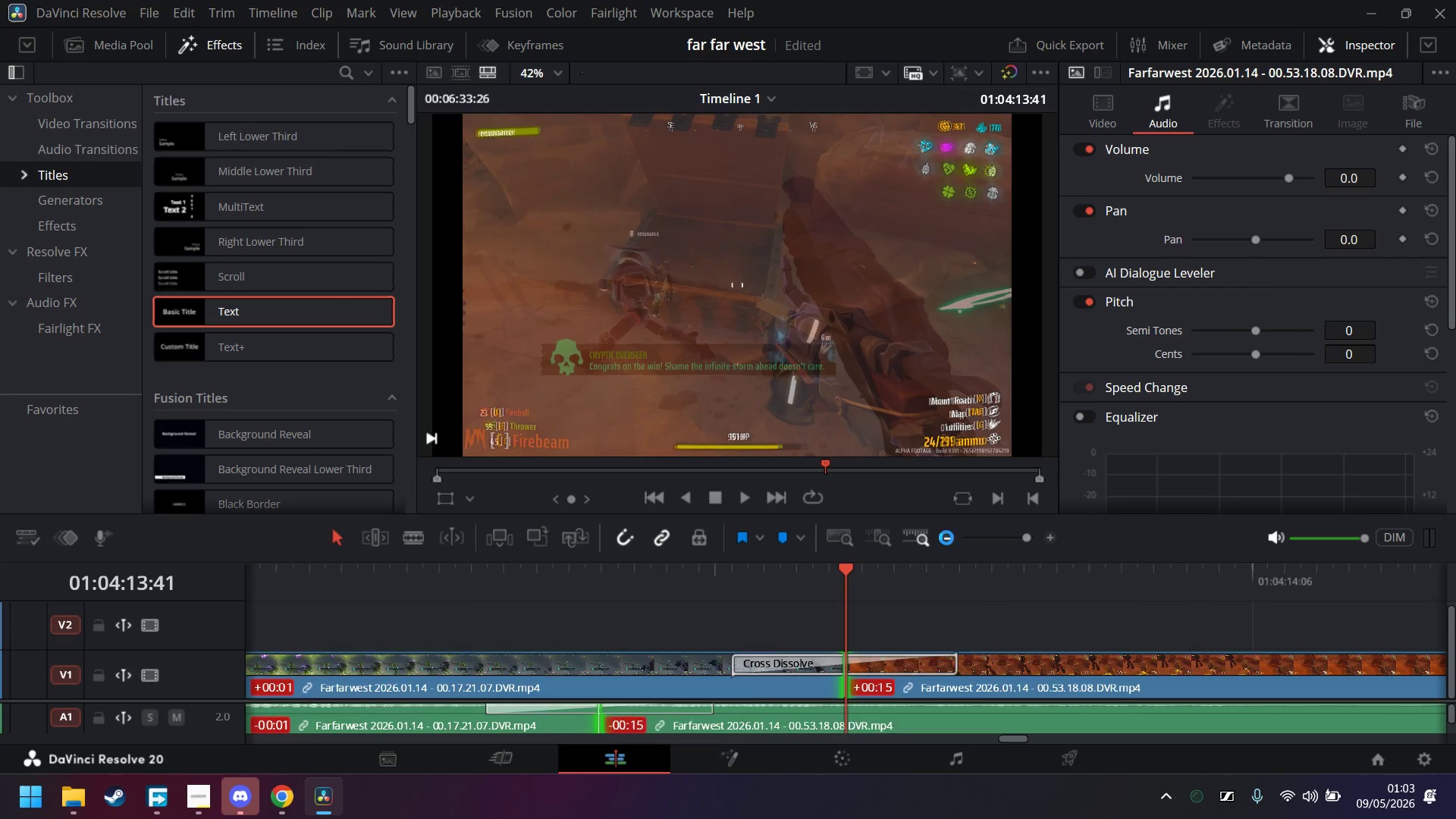 
triple_click([946, 538])
 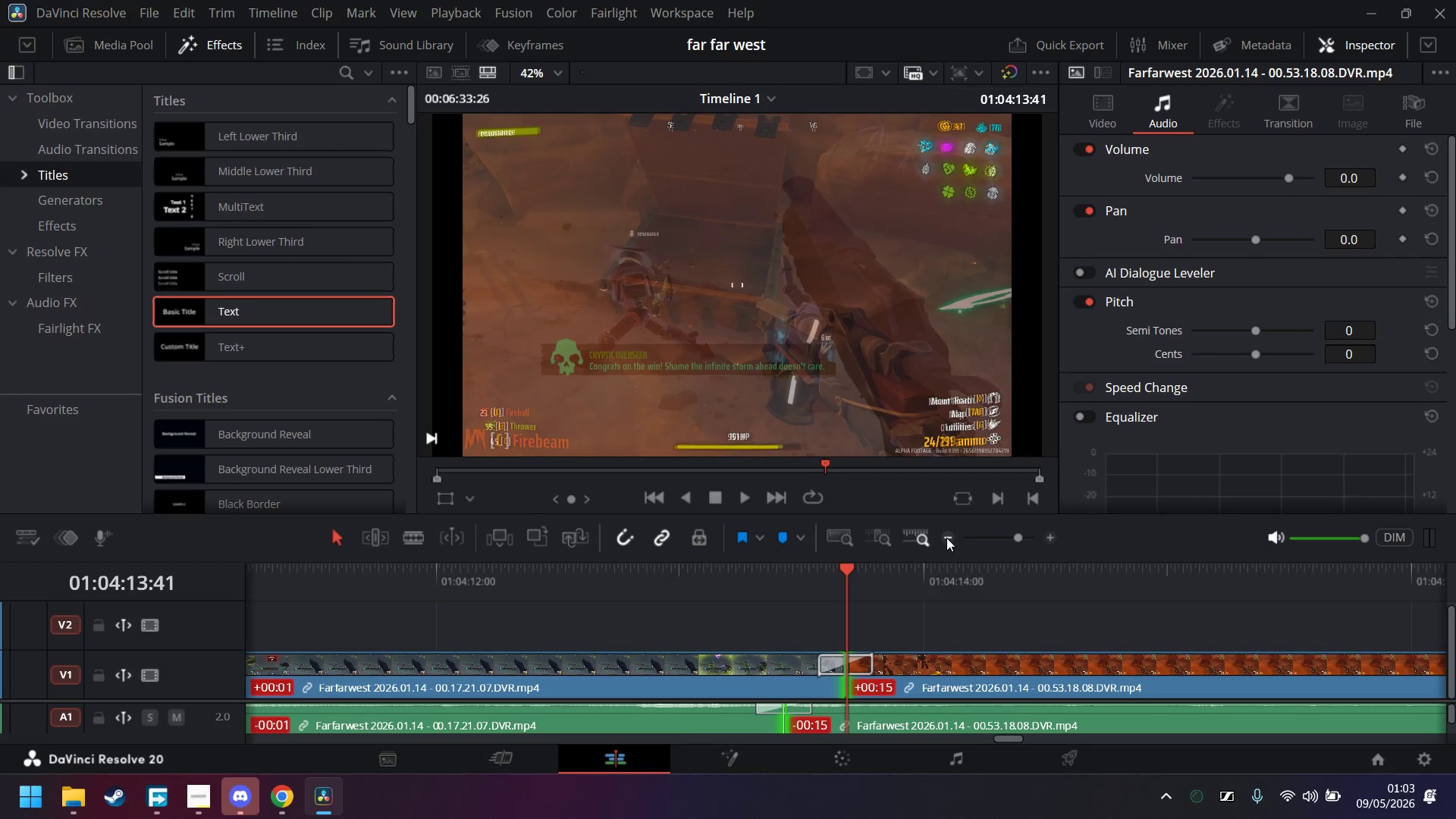 
triple_click([946, 538])
 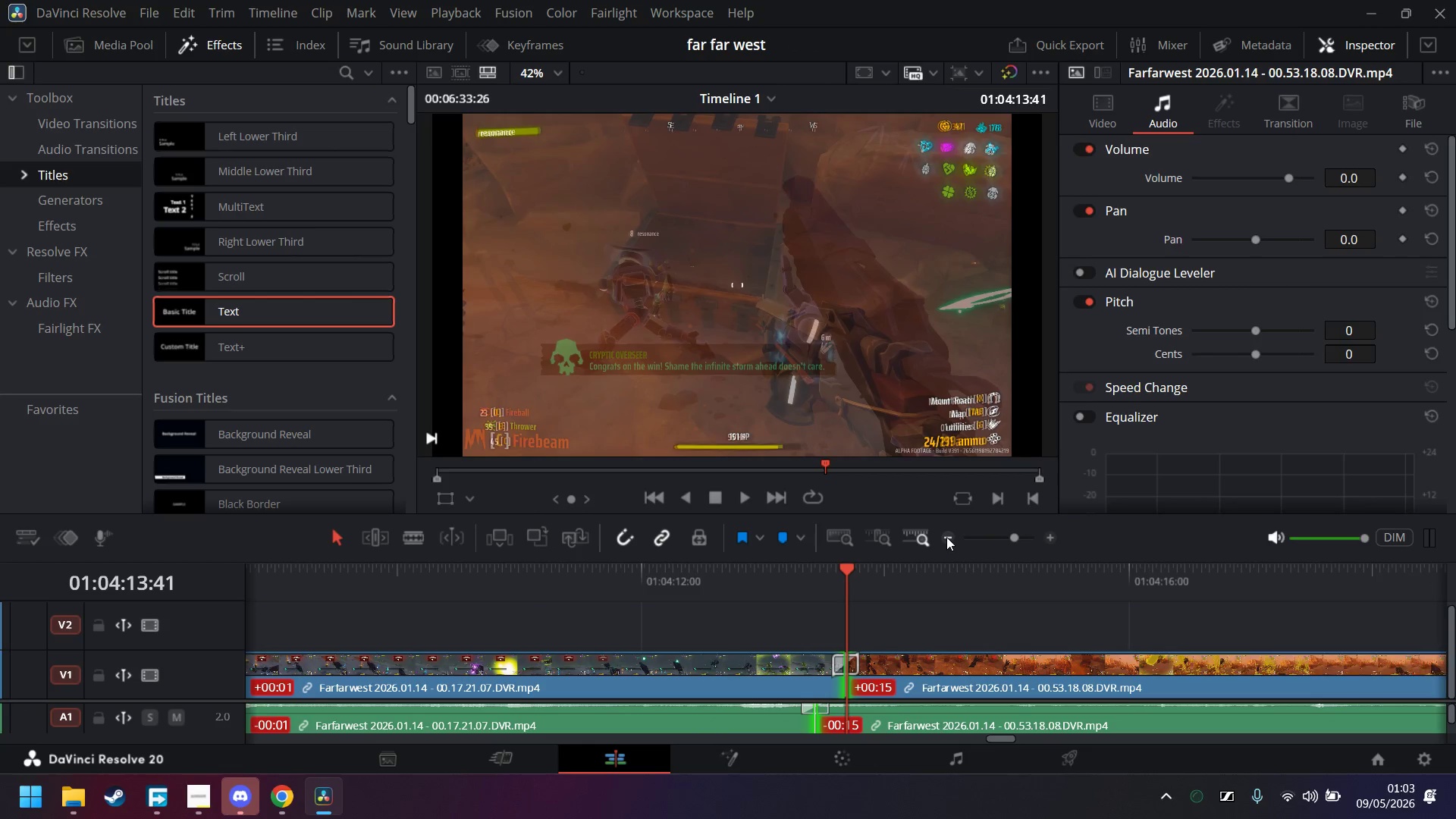 
left_click([946, 537])
 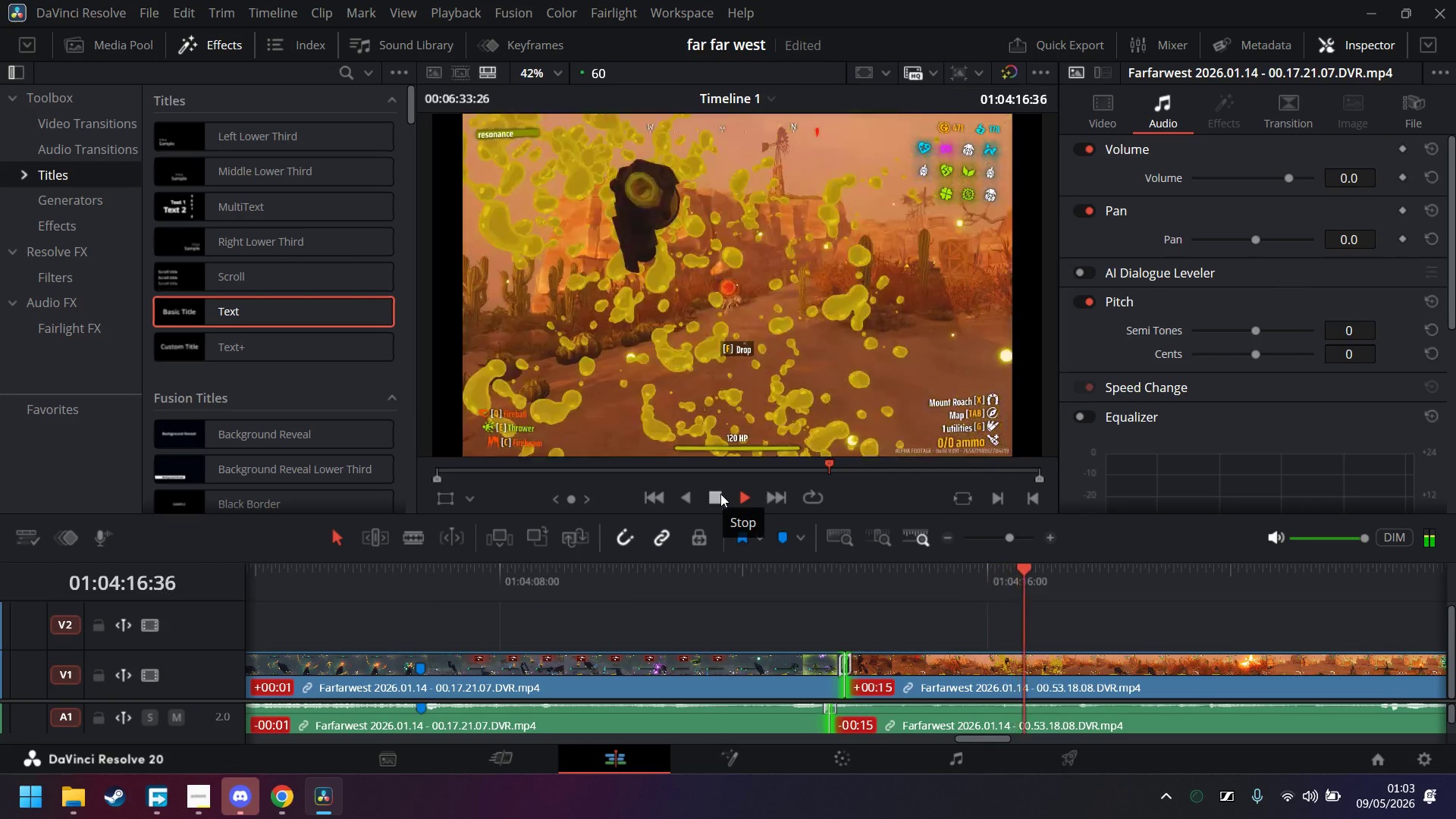 
wait(7.24)
 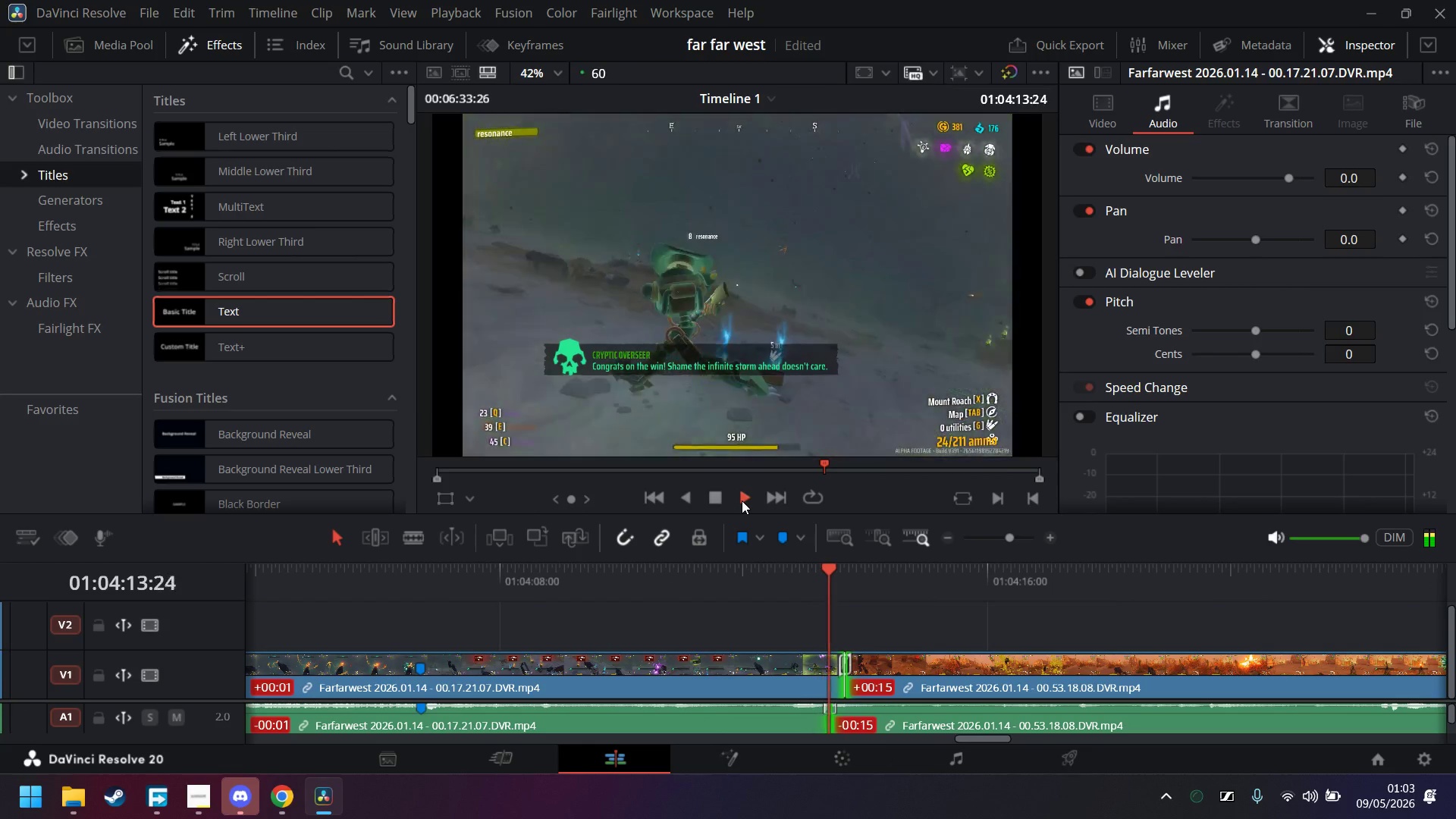 
double_click([947, 535])
 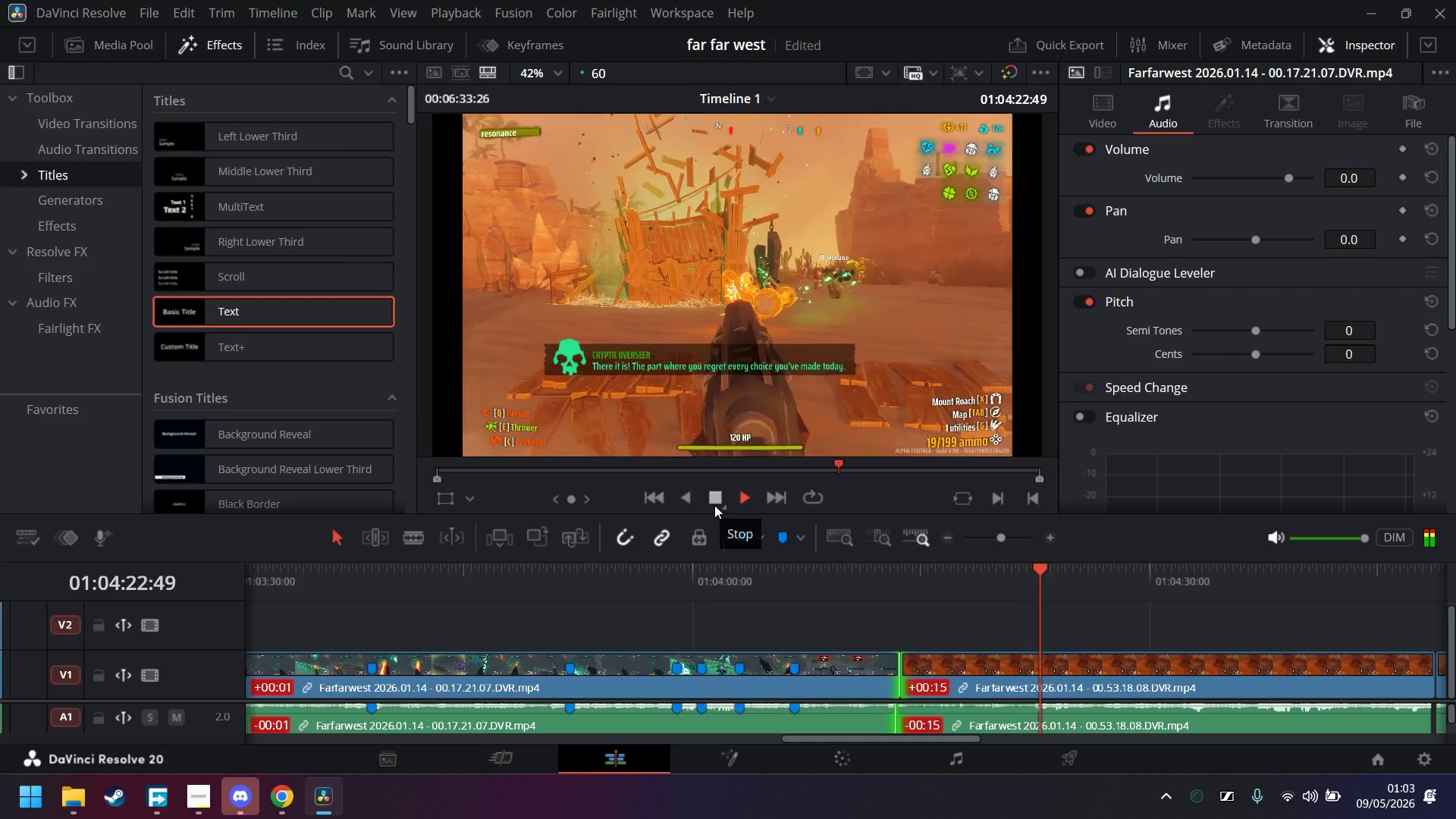 
wait(6.0)
 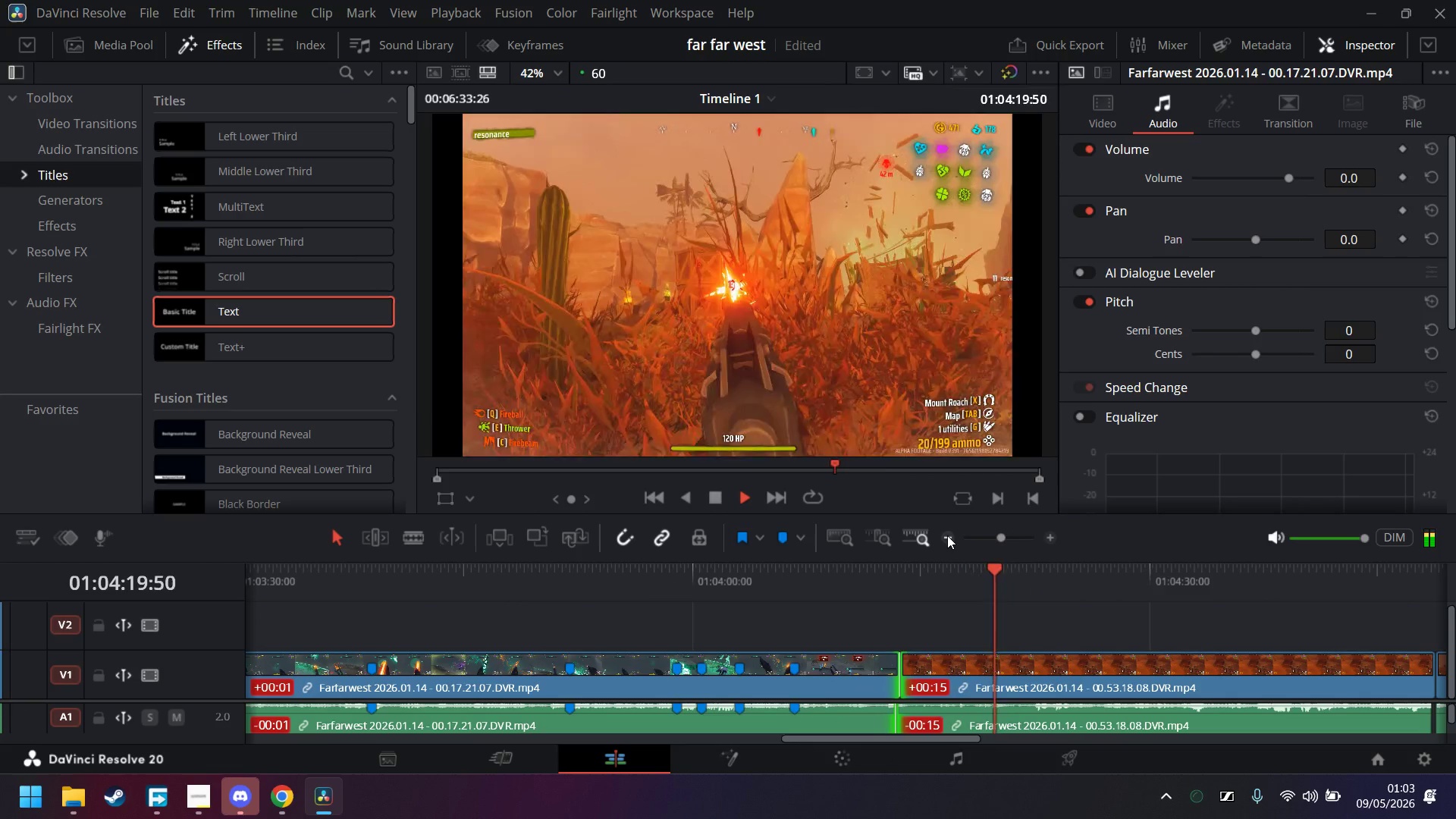 
left_click([948, 535])
 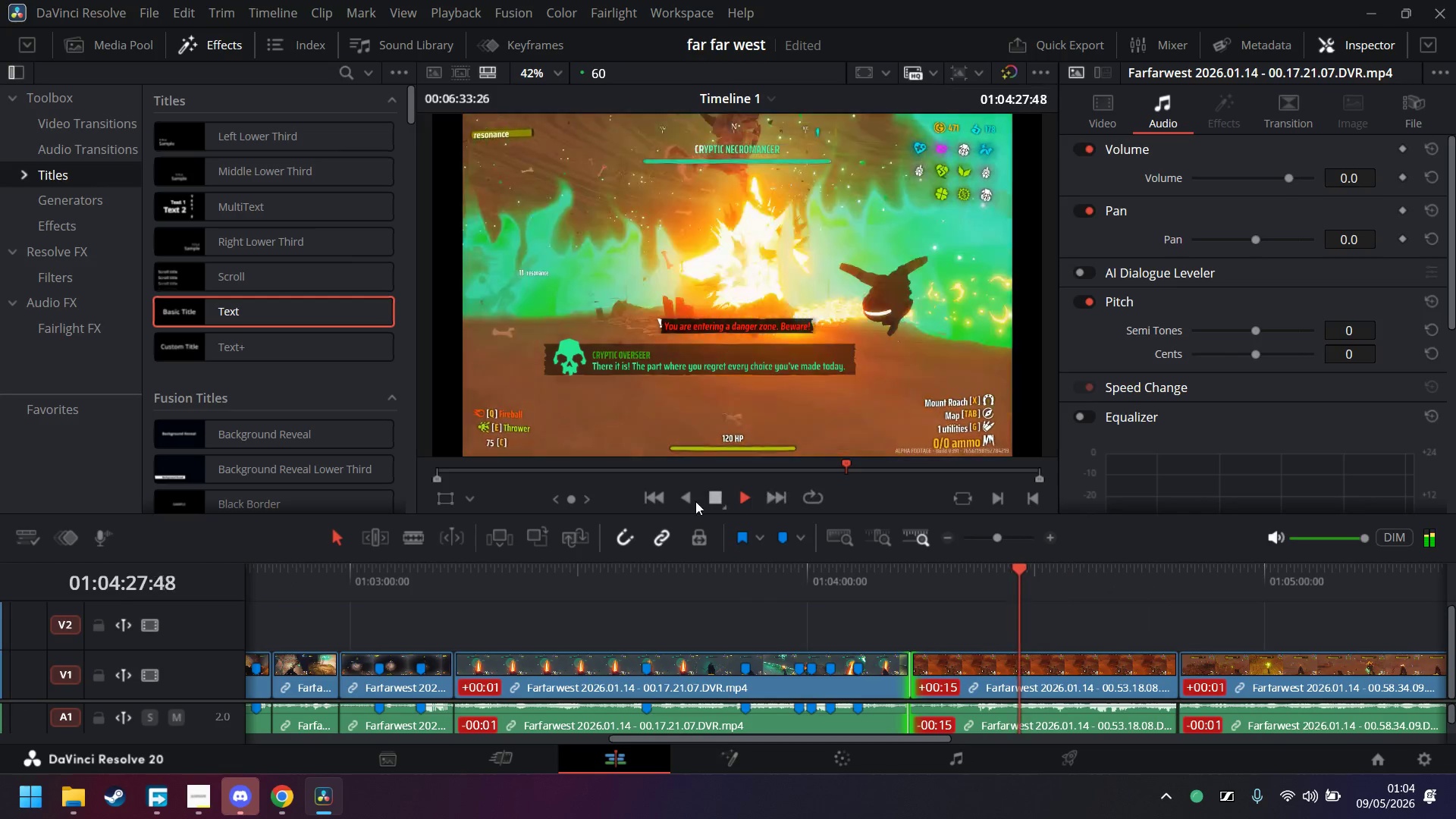 
wait(8.39)
 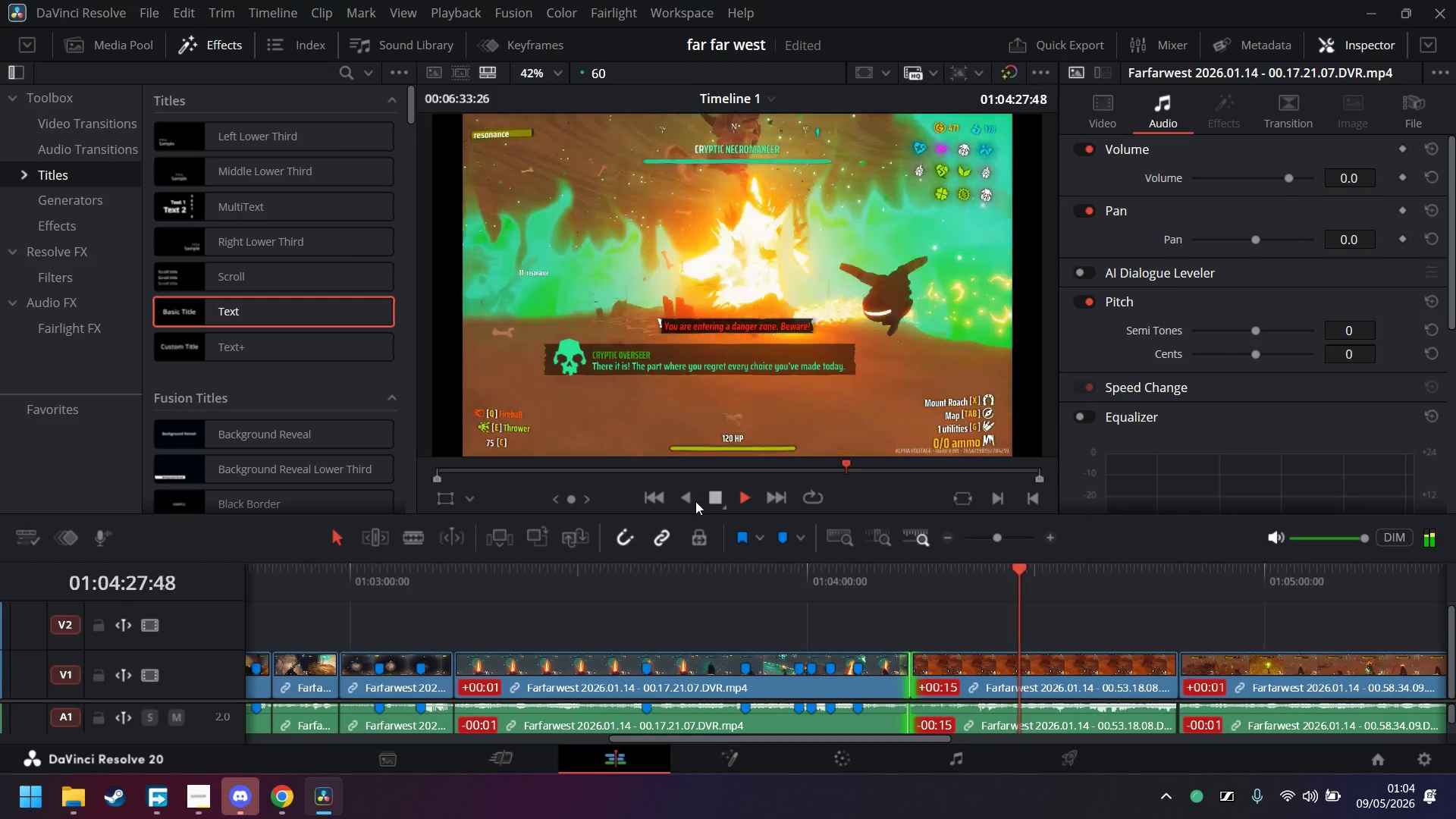 
double_click([930, 580])
 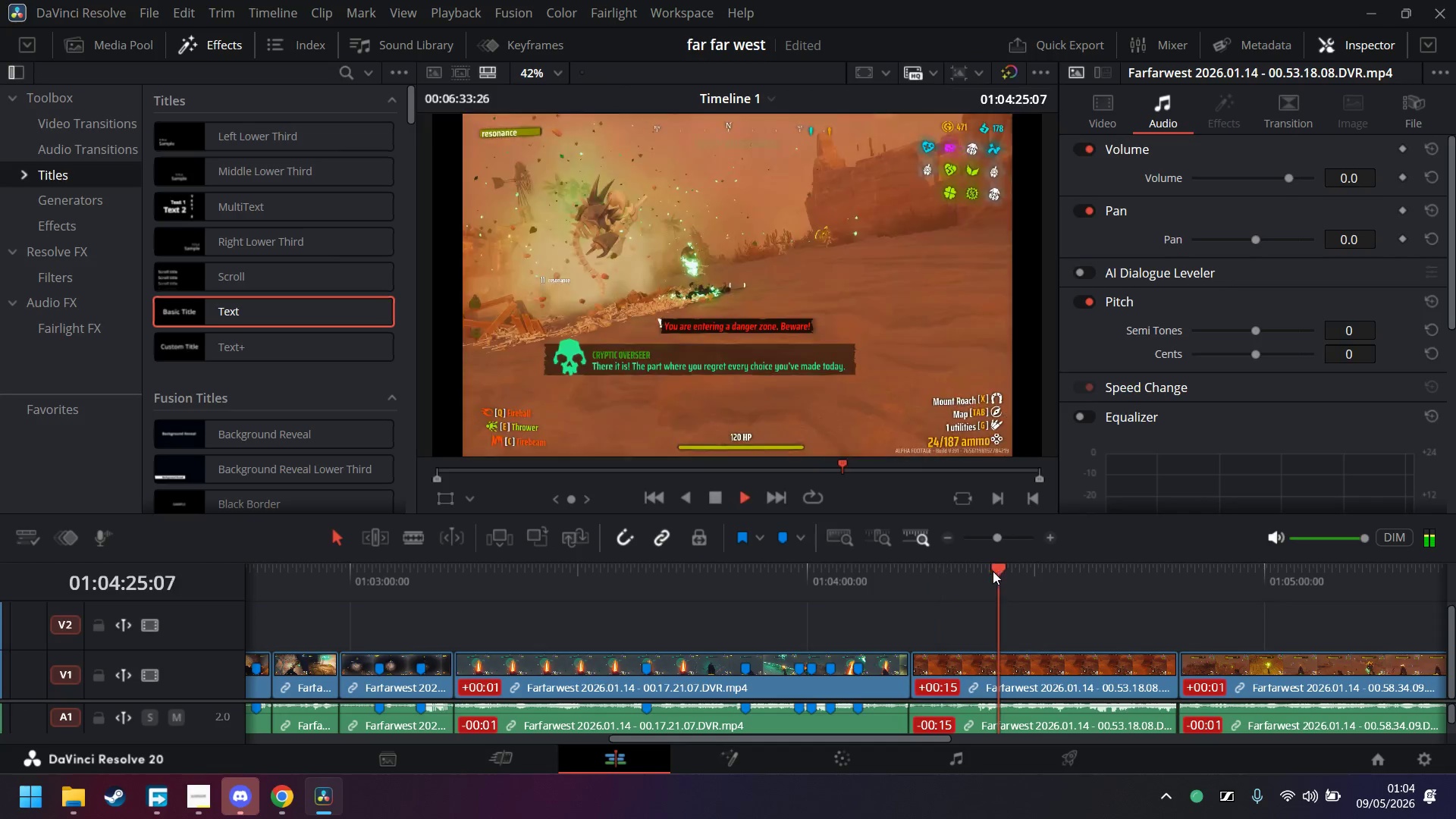 
mouse_move([729, 515])
 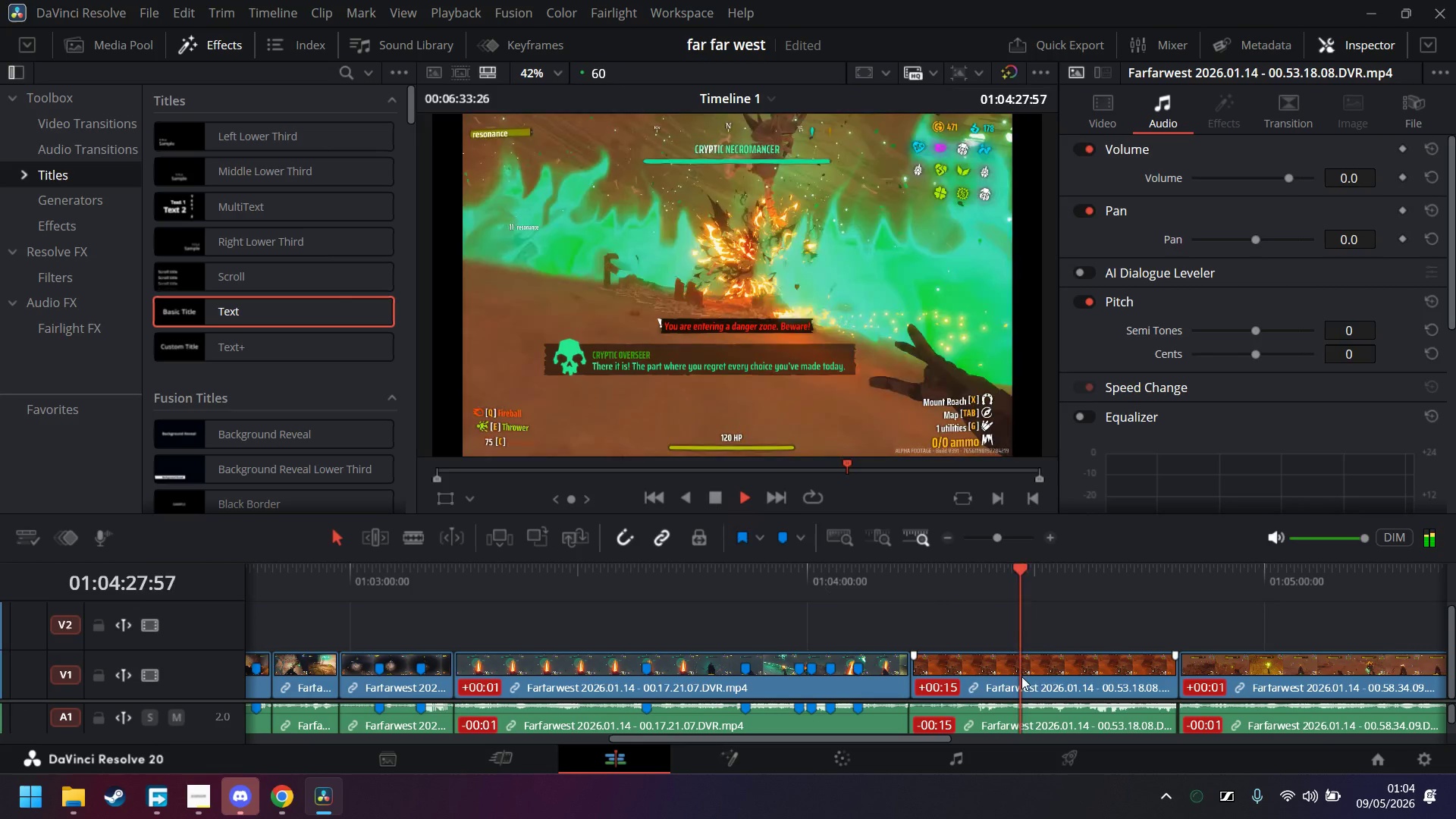 
left_click([1041, 677])
 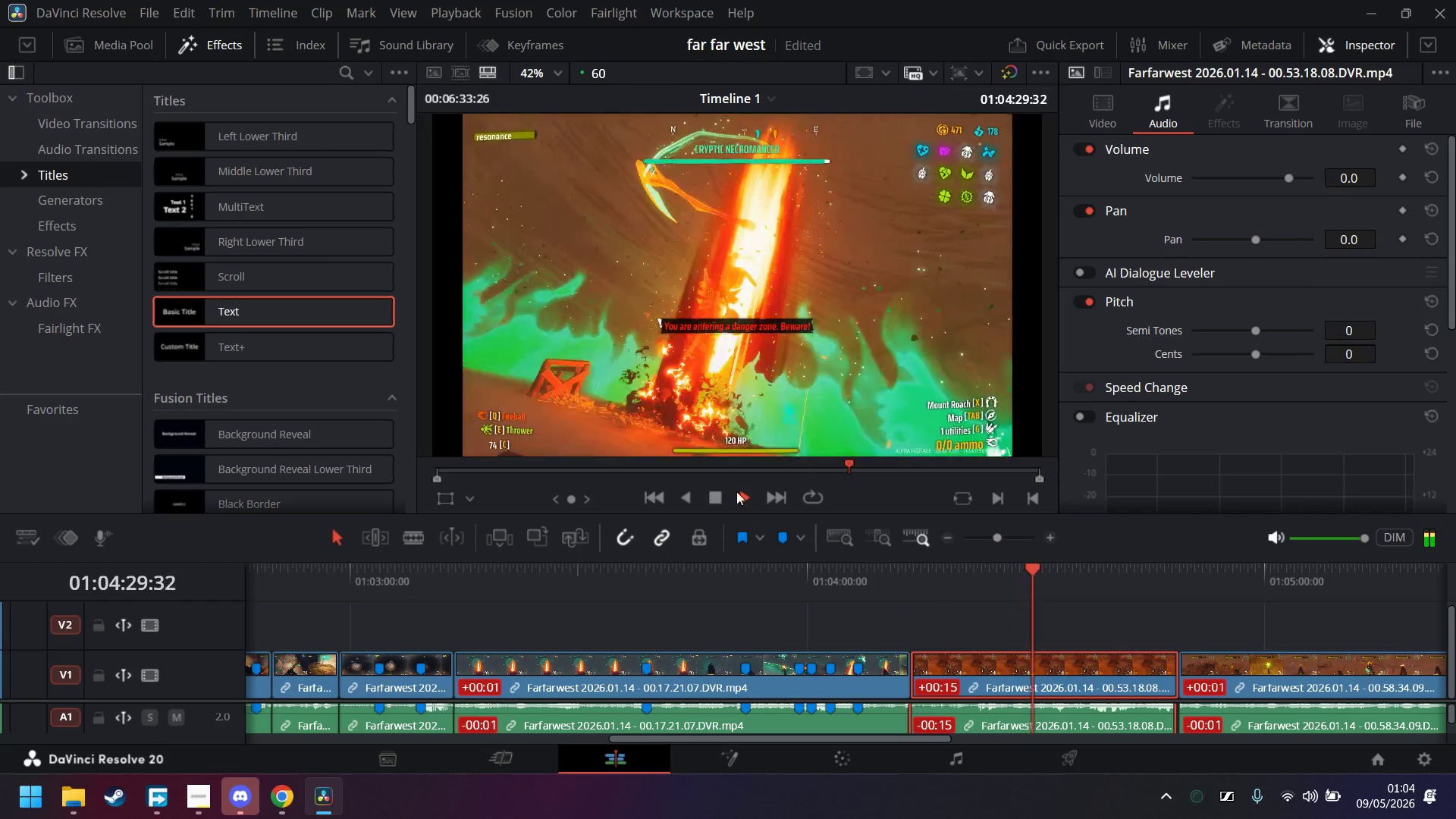 
left_click([713, 493])
 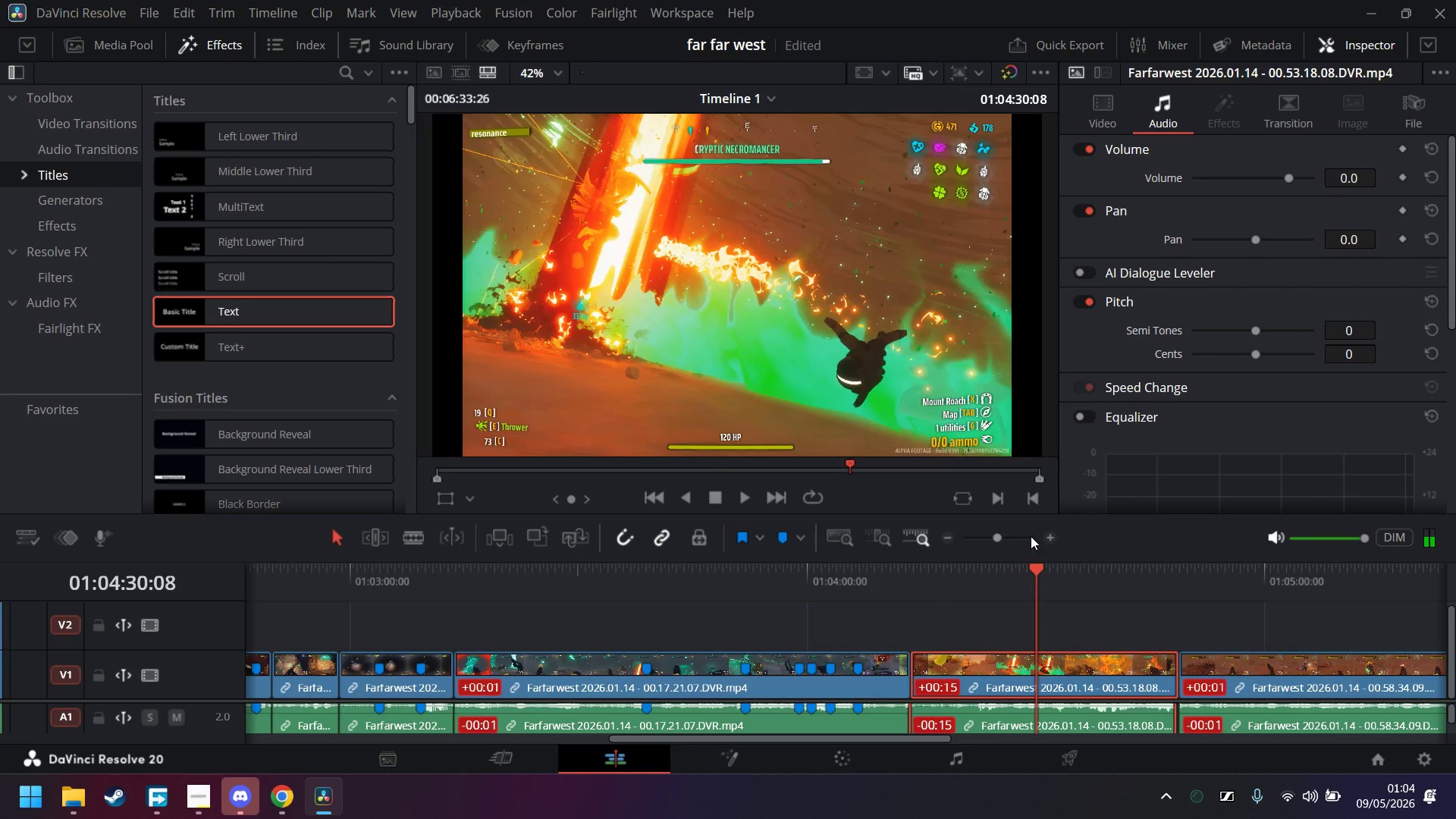 
double_click([1050, 539])
 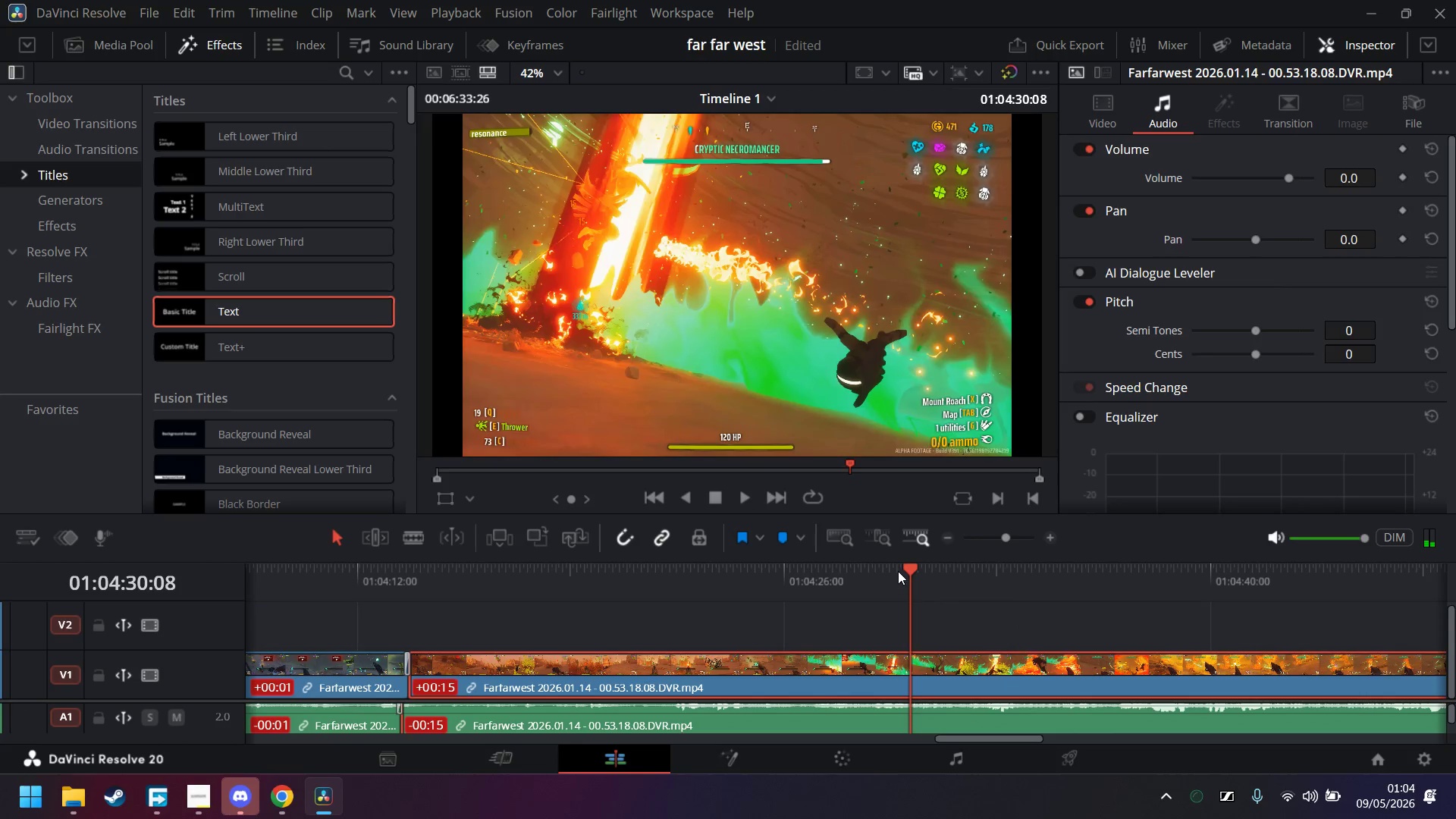 
left_click_drag(start_coordinate=[908, 566], to_coordinate=[843, 569])
 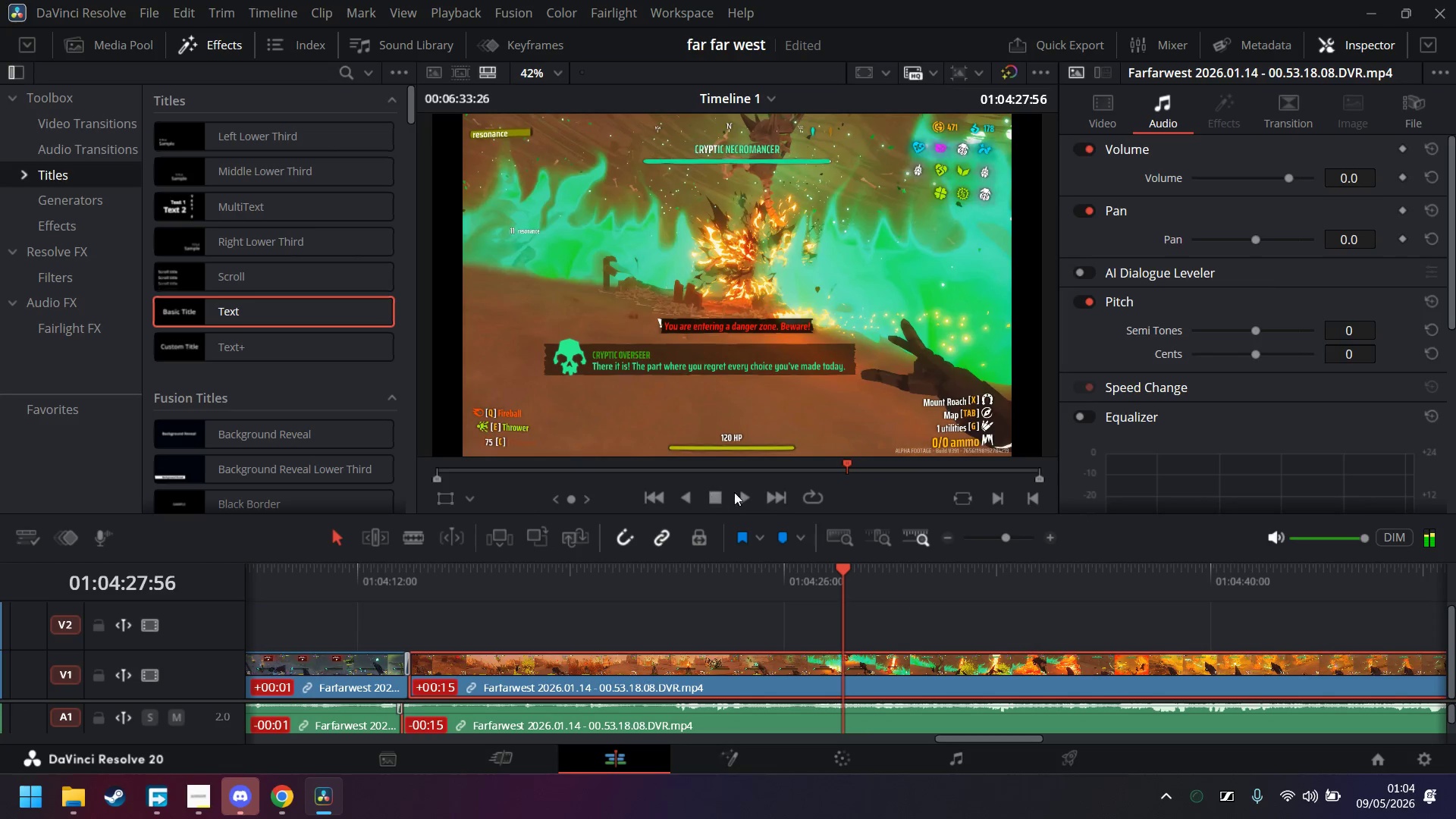 
left_click([741, 493])
 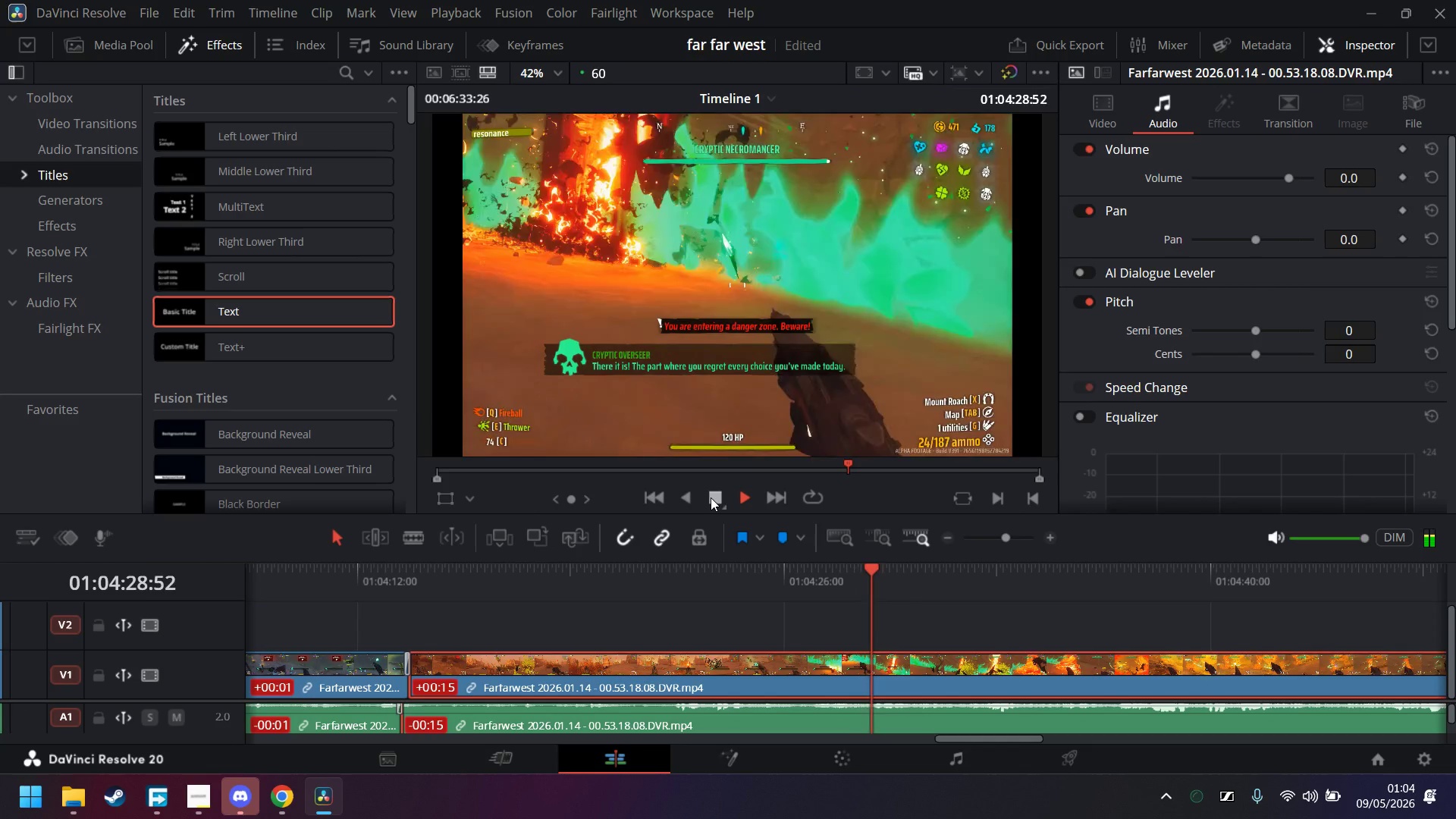 
left_click([711, 497])
 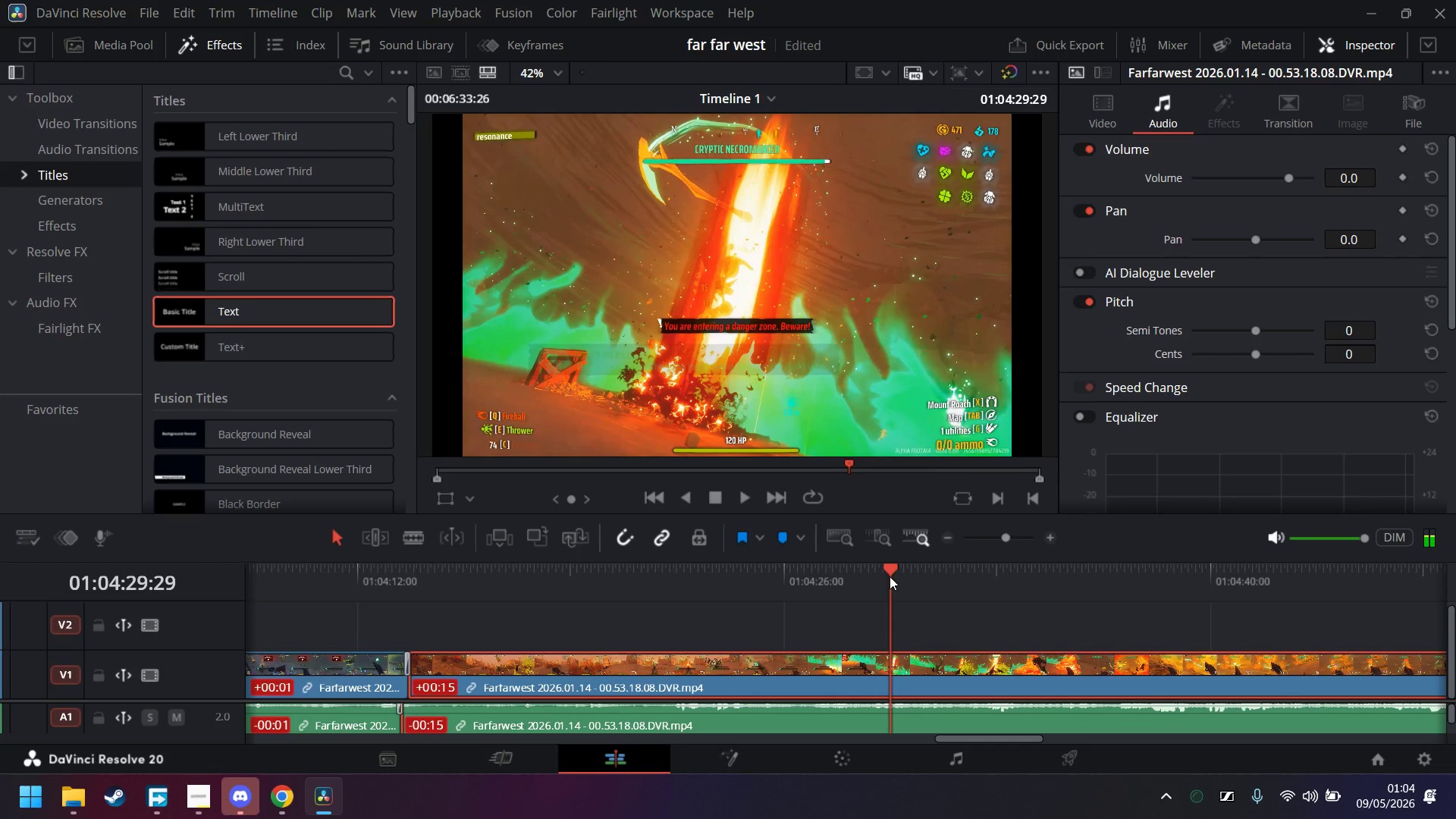 
left_click_drag(start_coordinate=[887, 570], to_coordinate=[870, 570])
 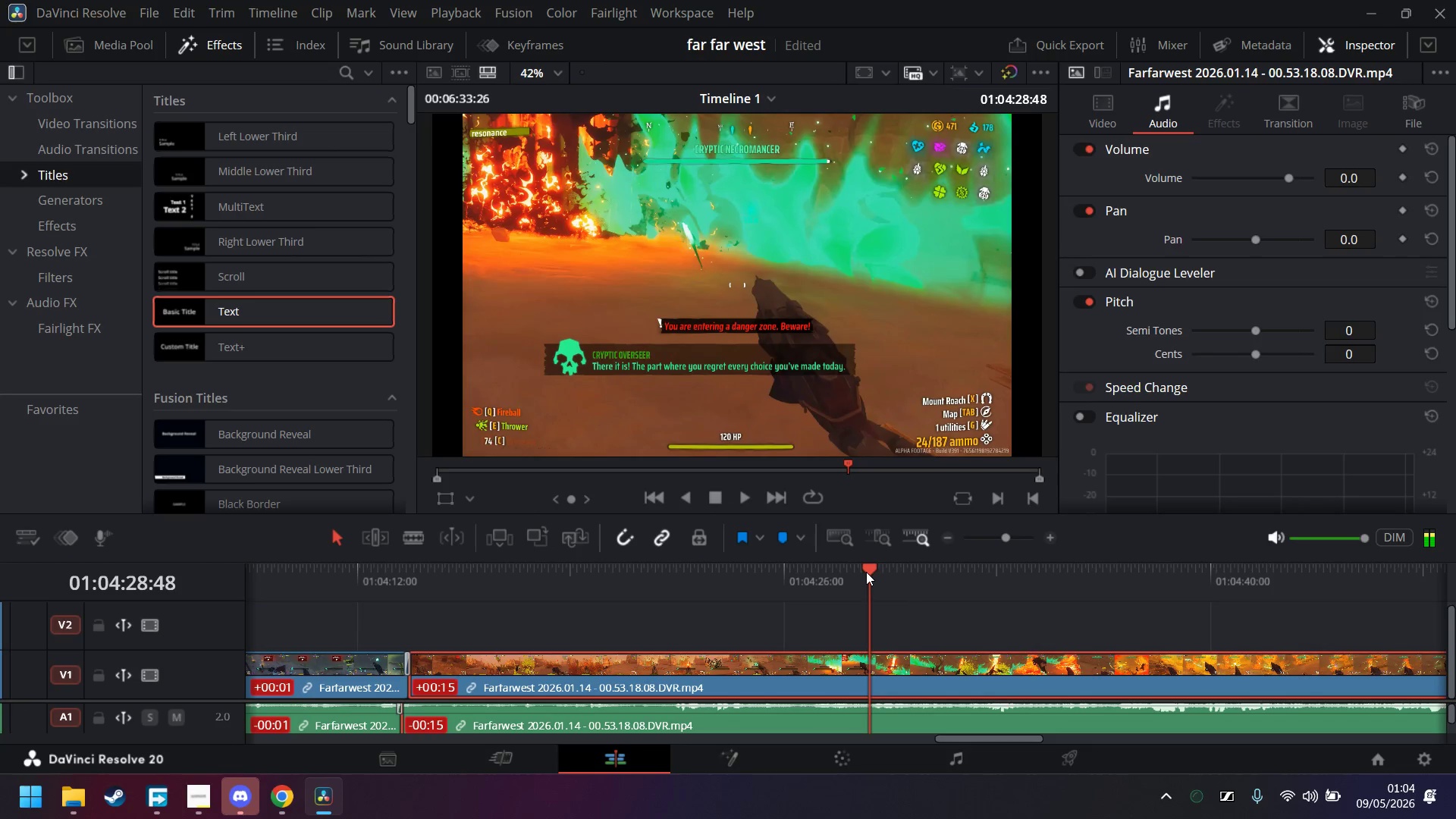 
key(M)
 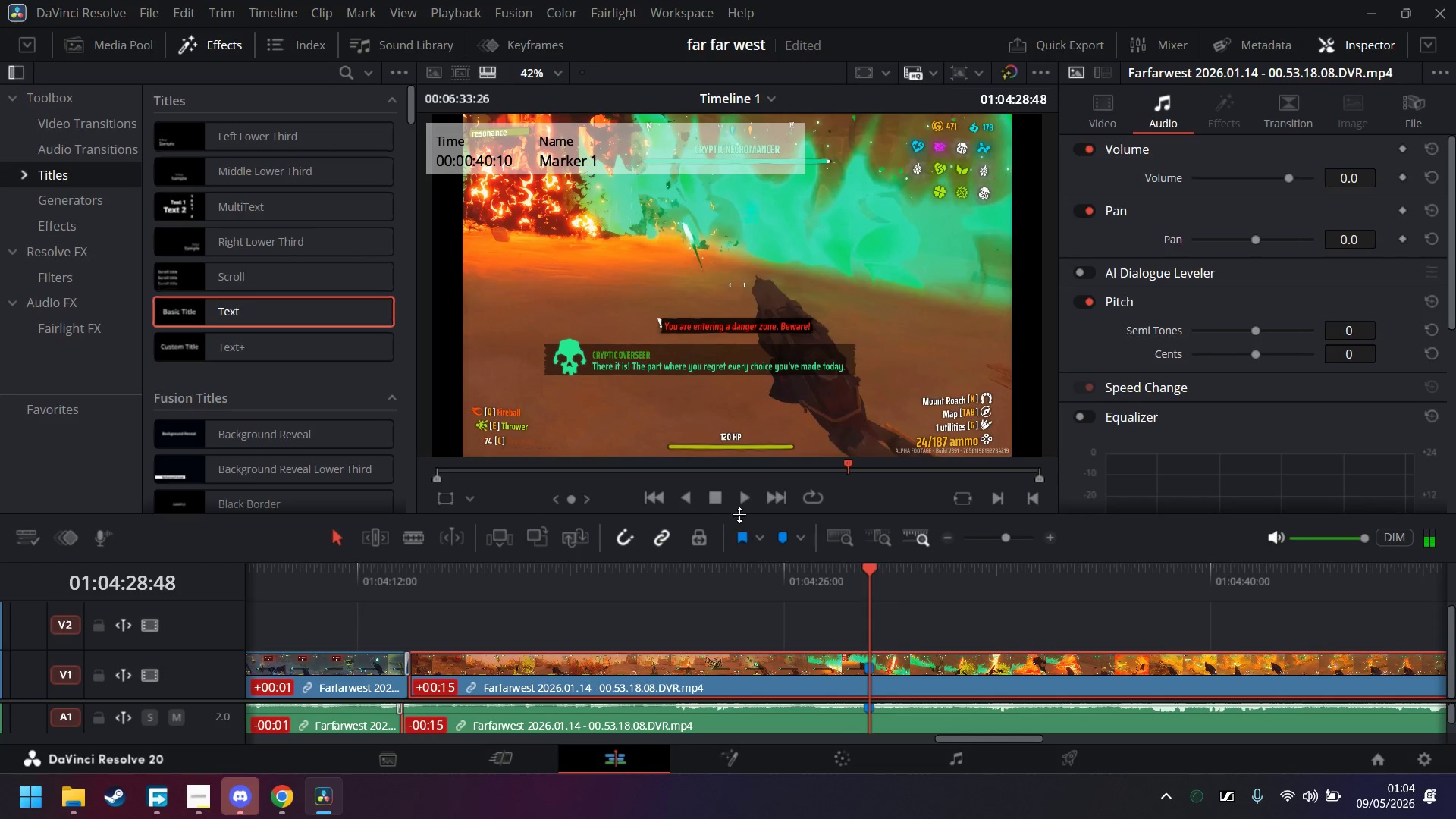 
left_click([745, 498])
 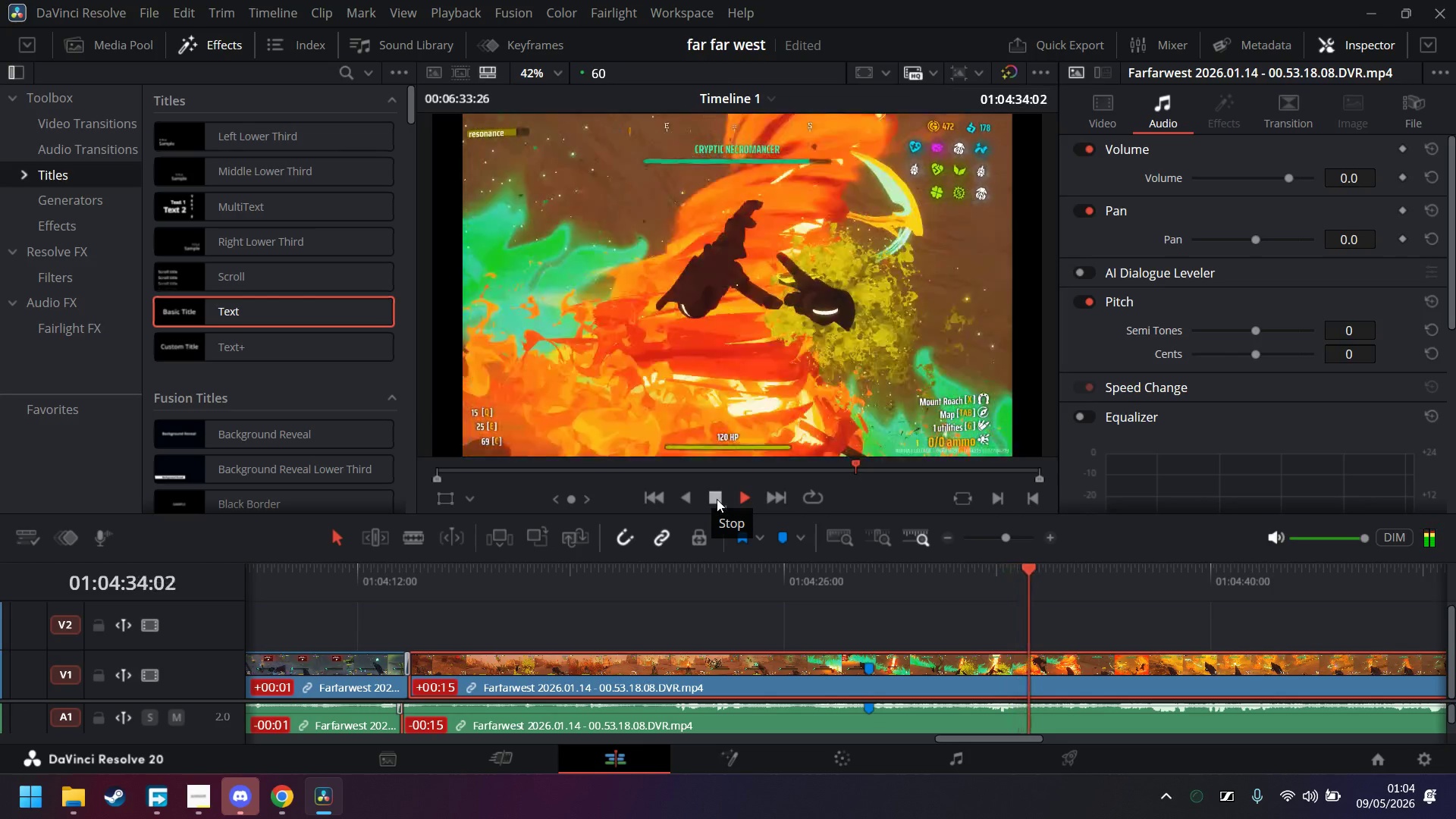 
wait(7.14)
 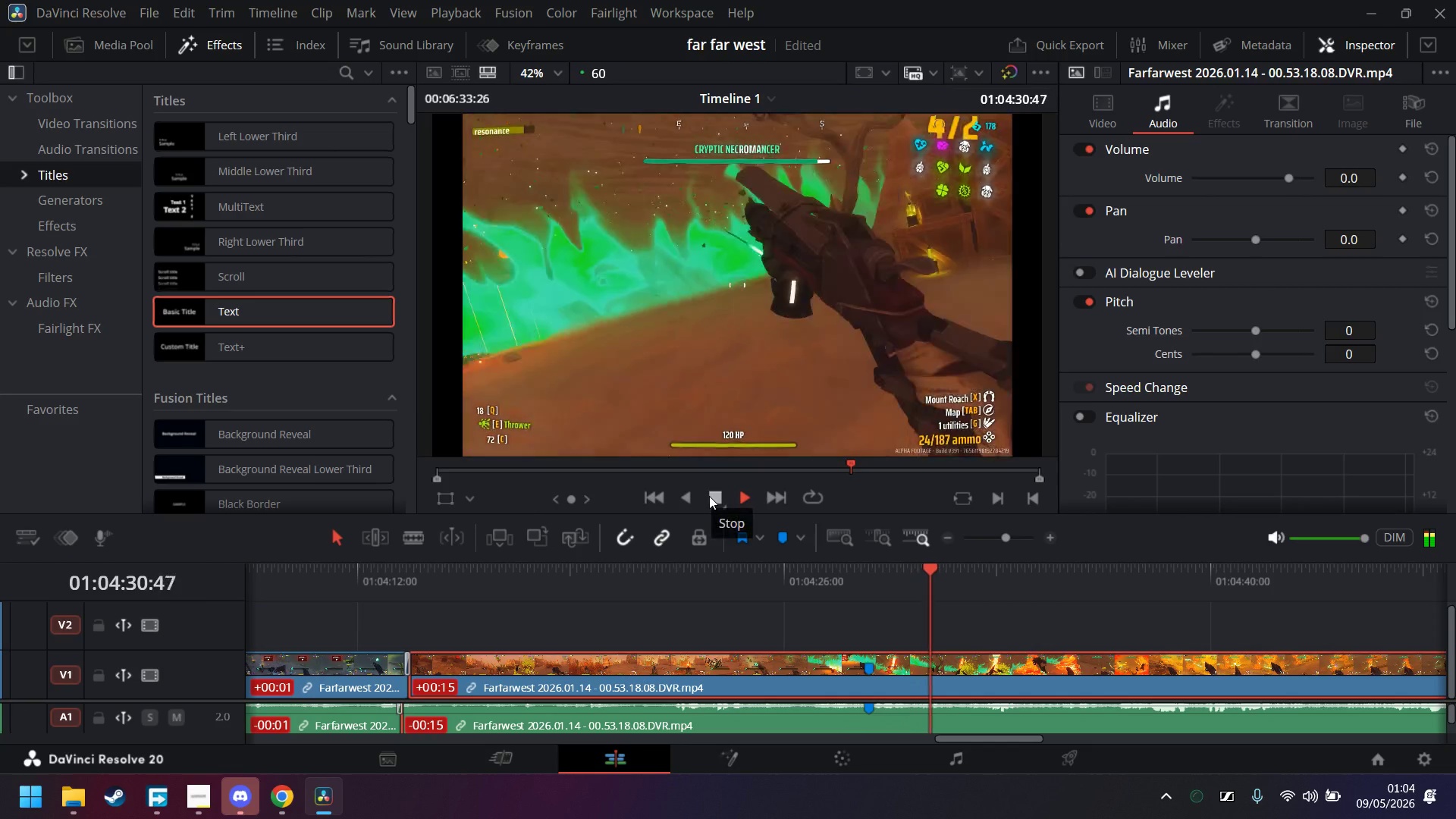 
left_click([717, 499])
 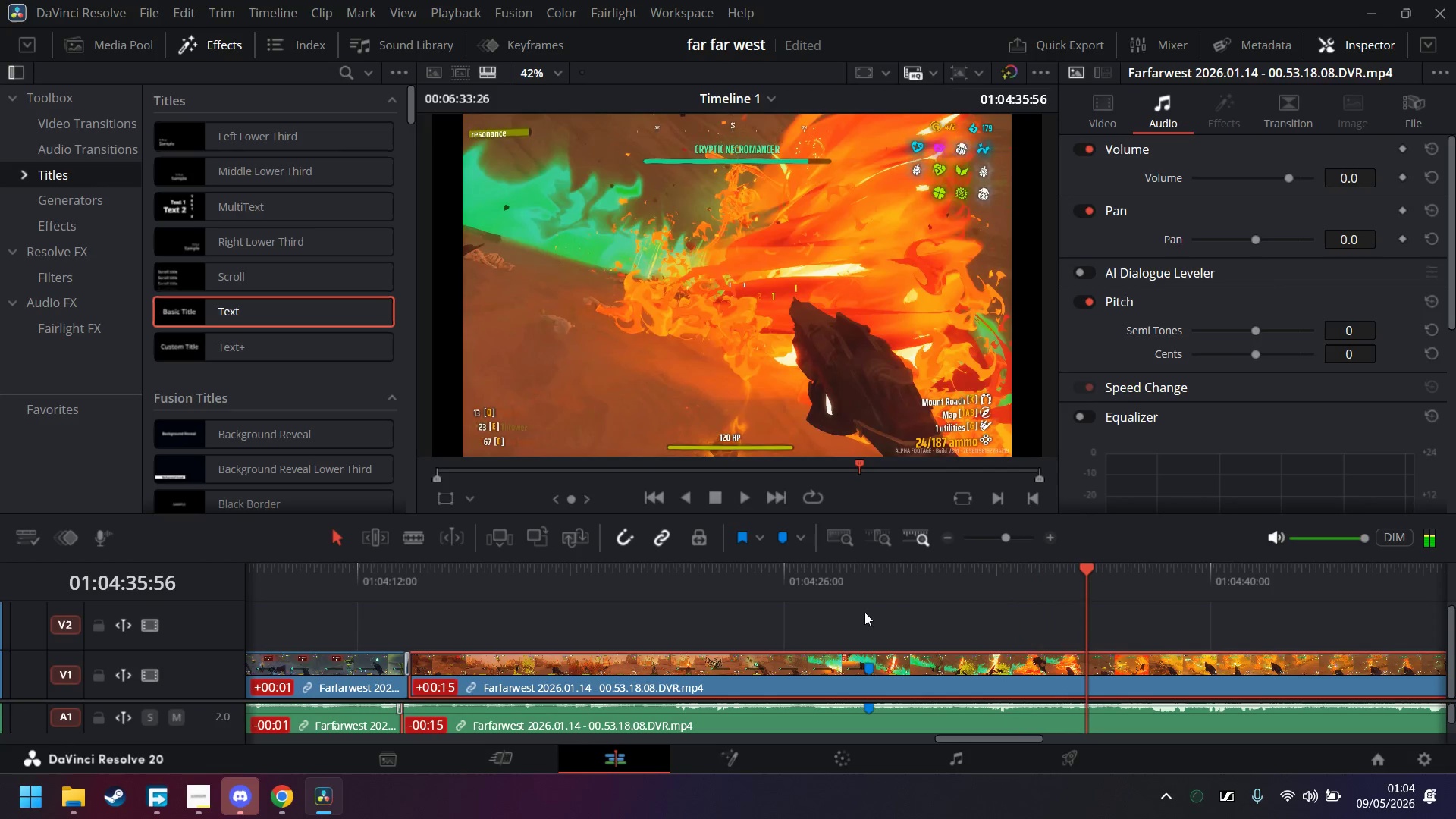 
left_click([862, 579])
 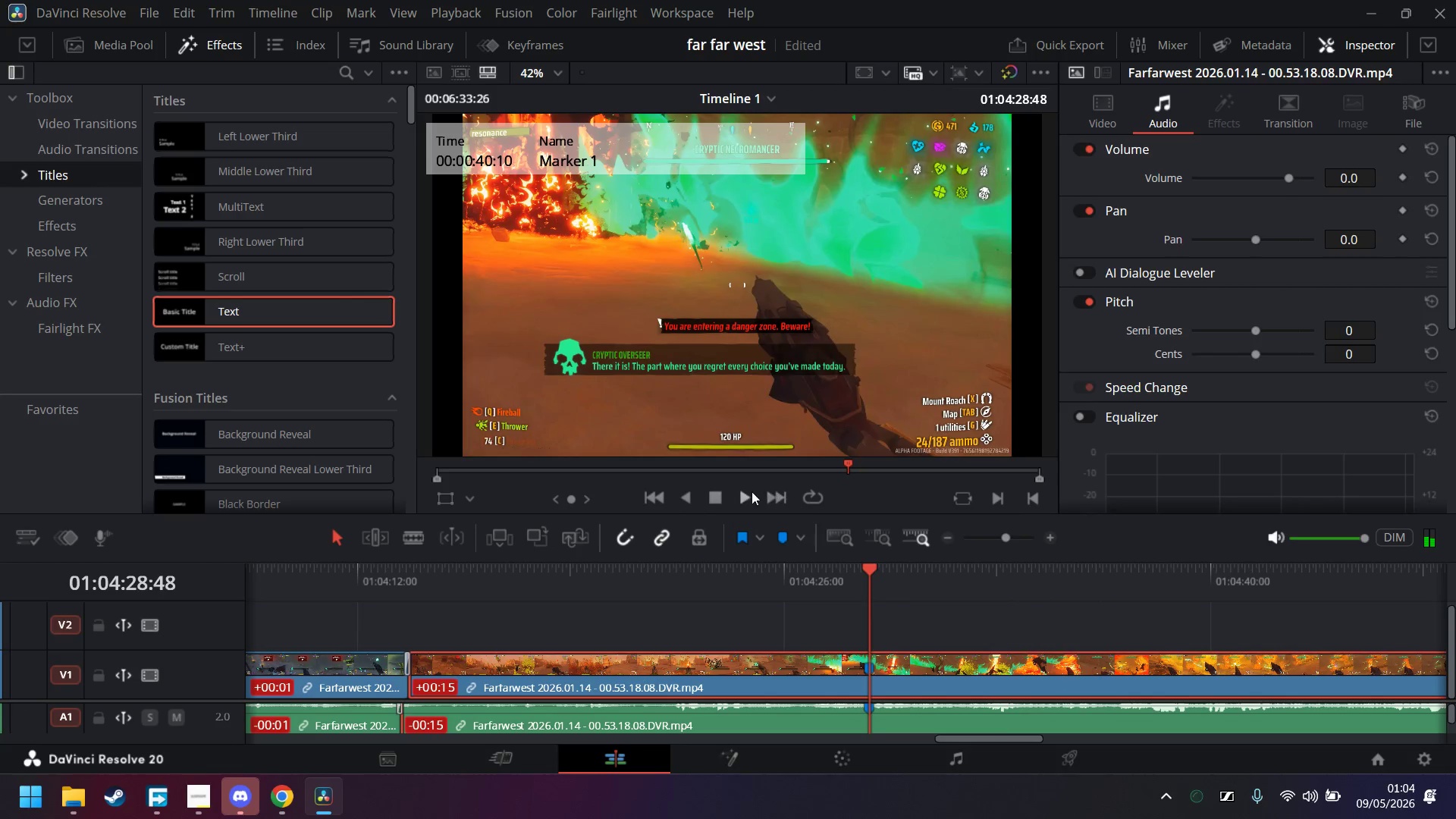 
left_click([751, 492])
 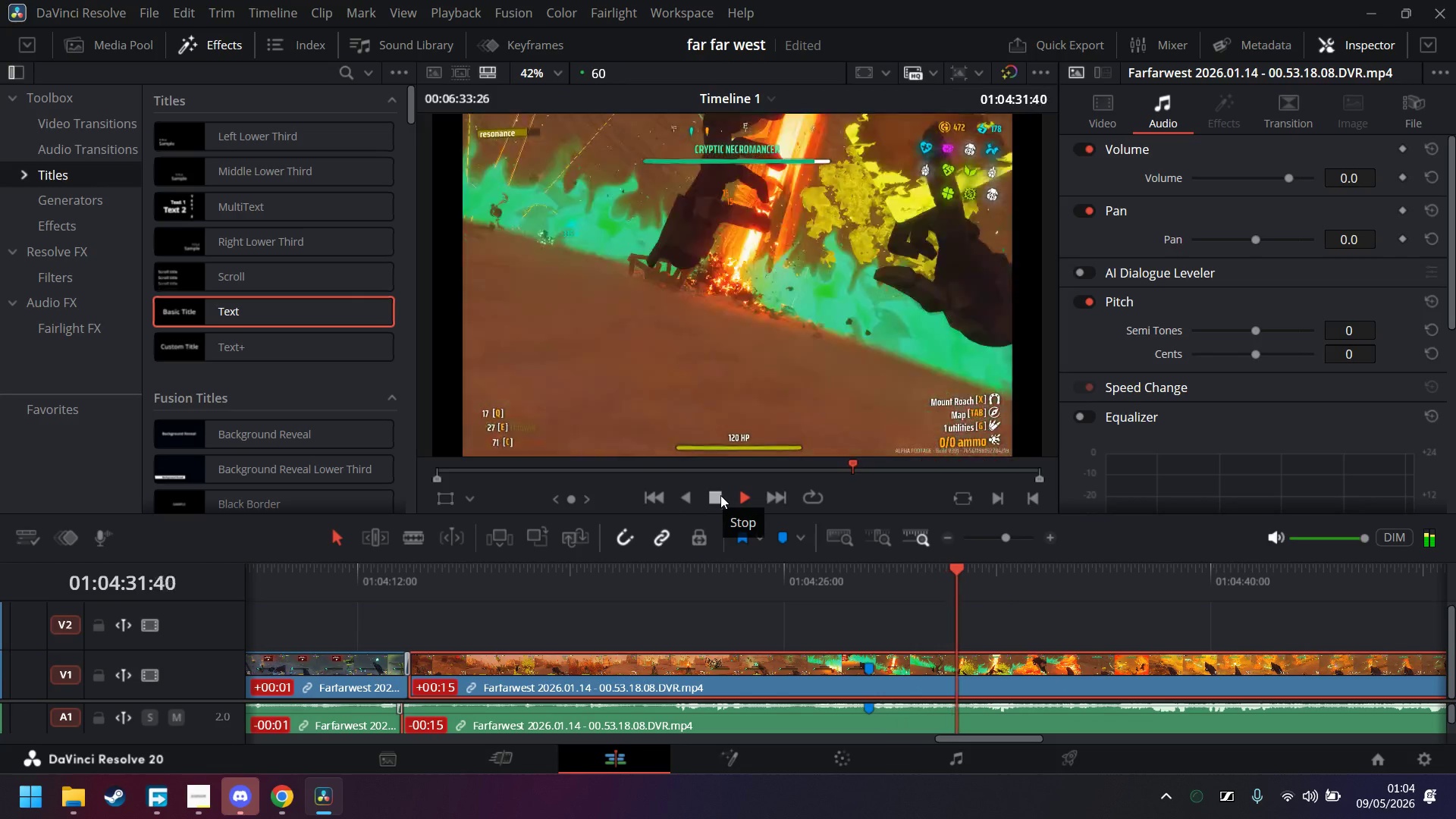 
left_click([720, 495])
 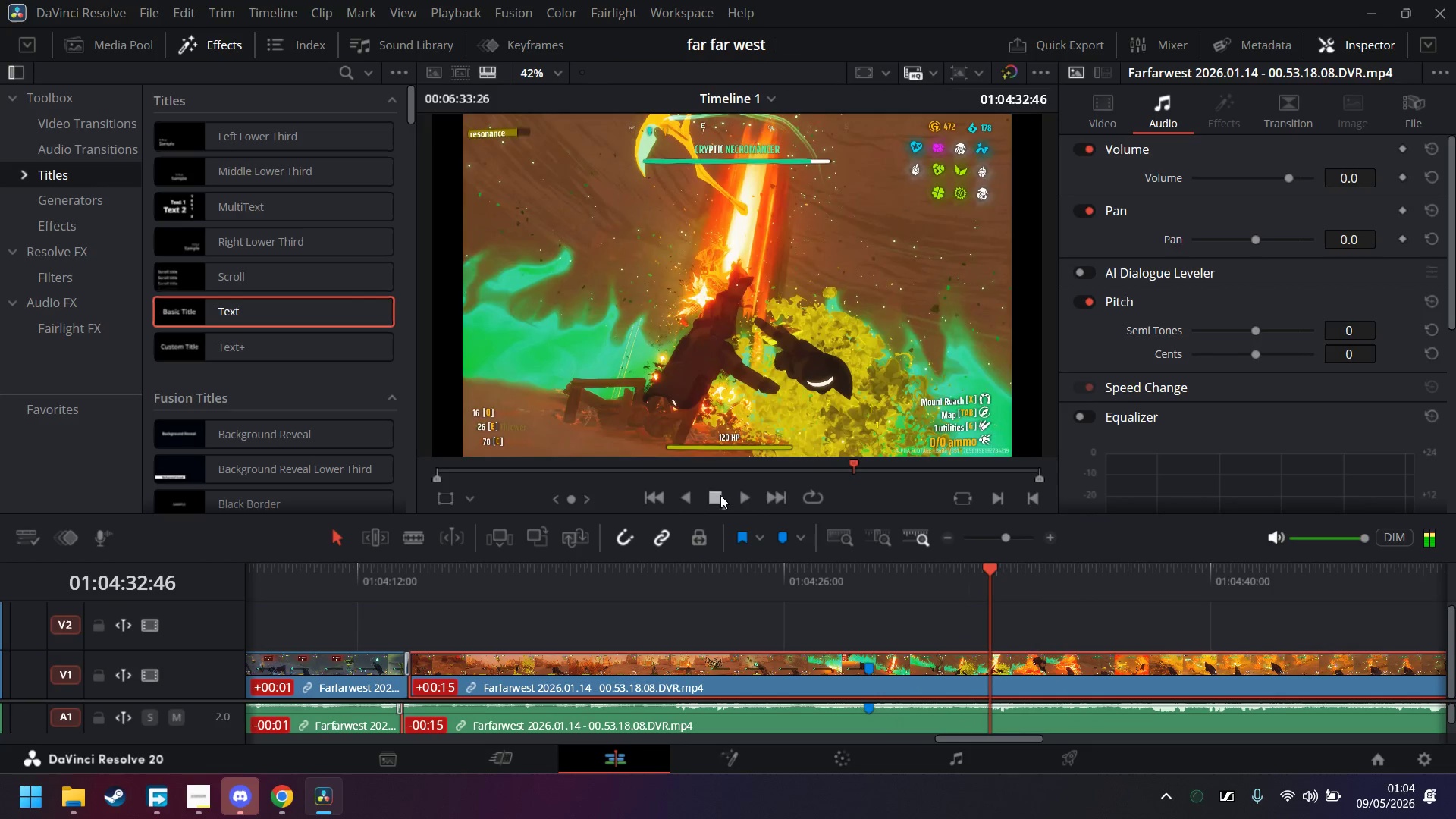 
left_click([733, 495])
 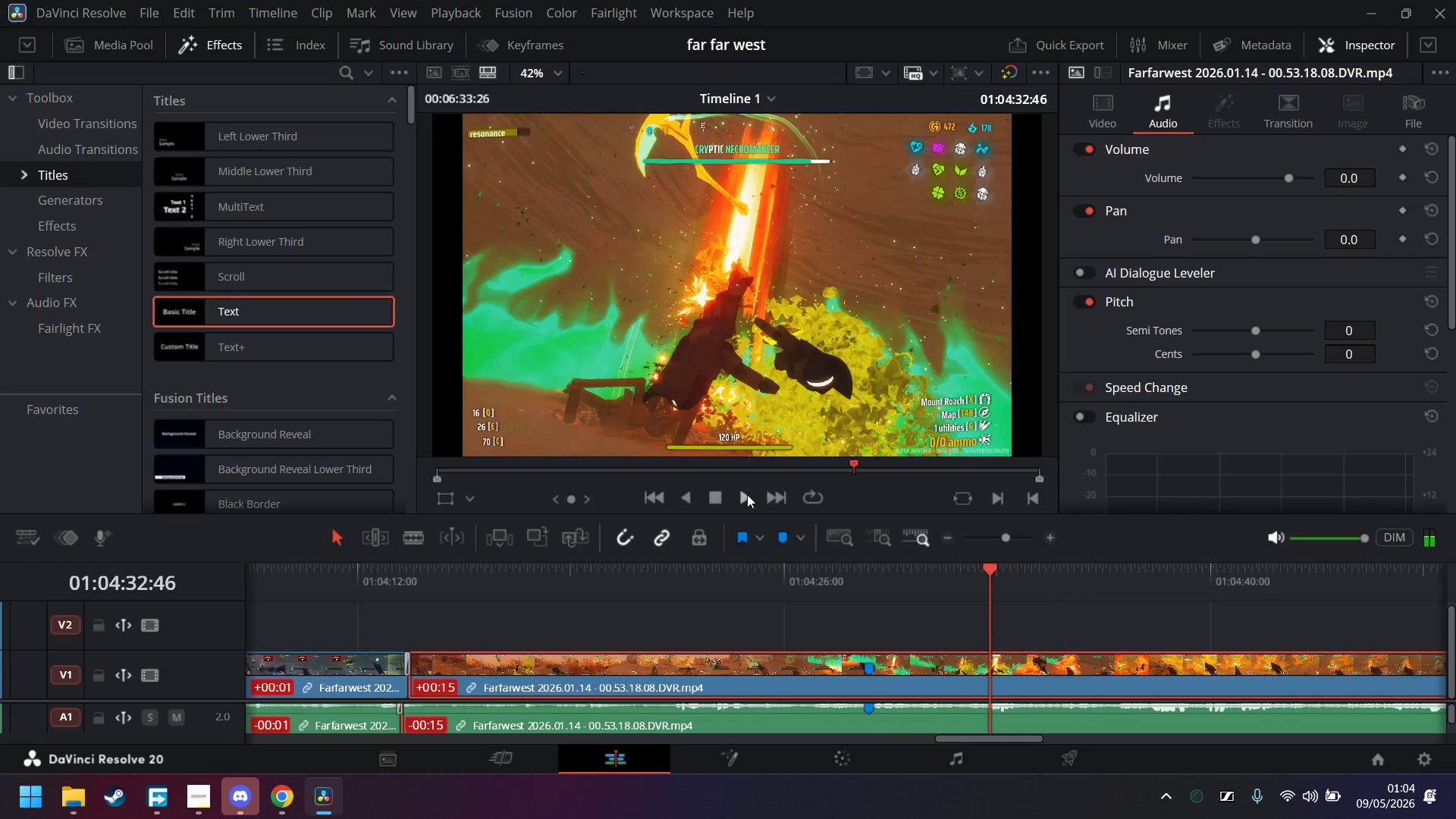 
double_click([748, 494])
 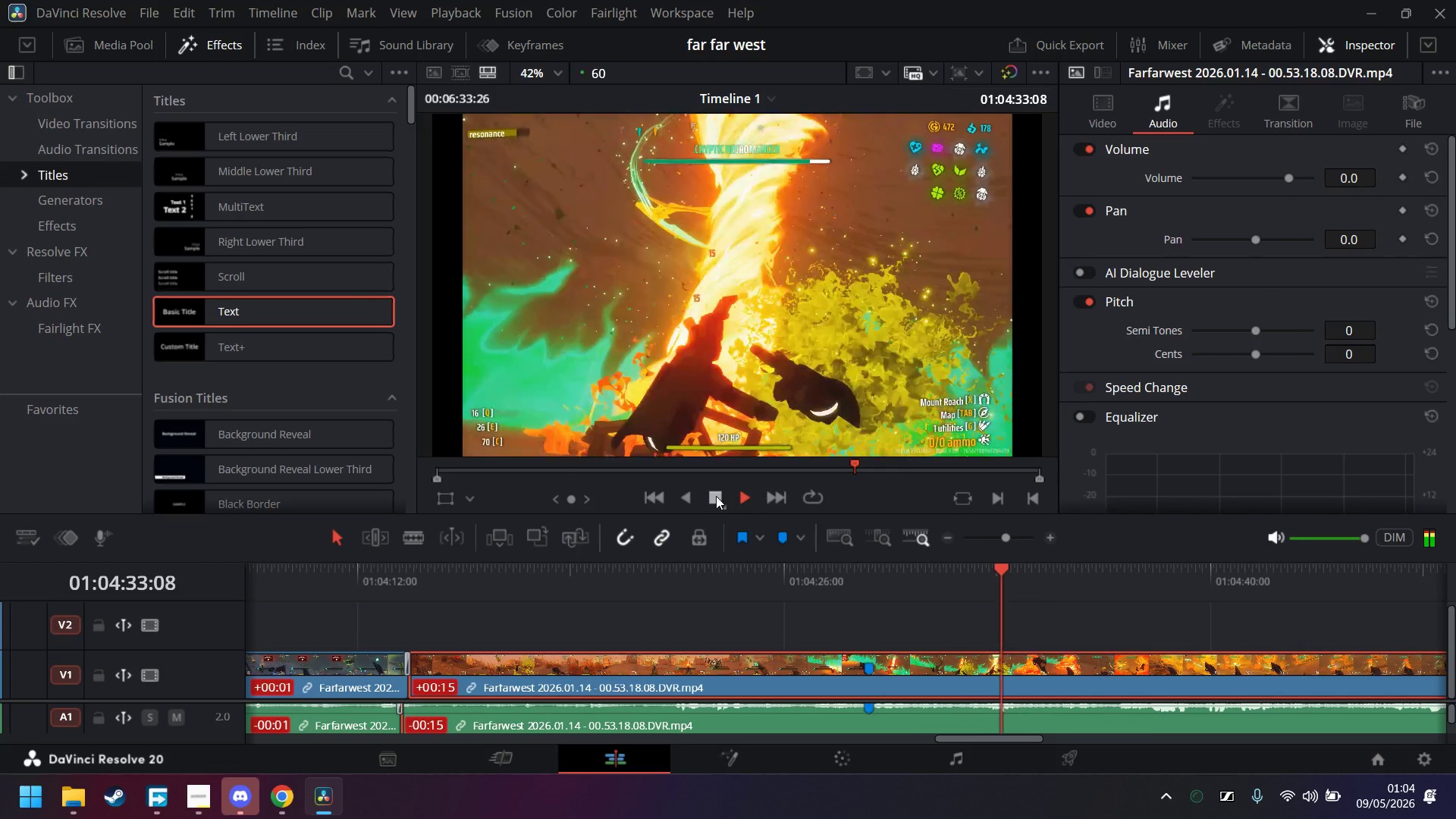 
key(Space)
 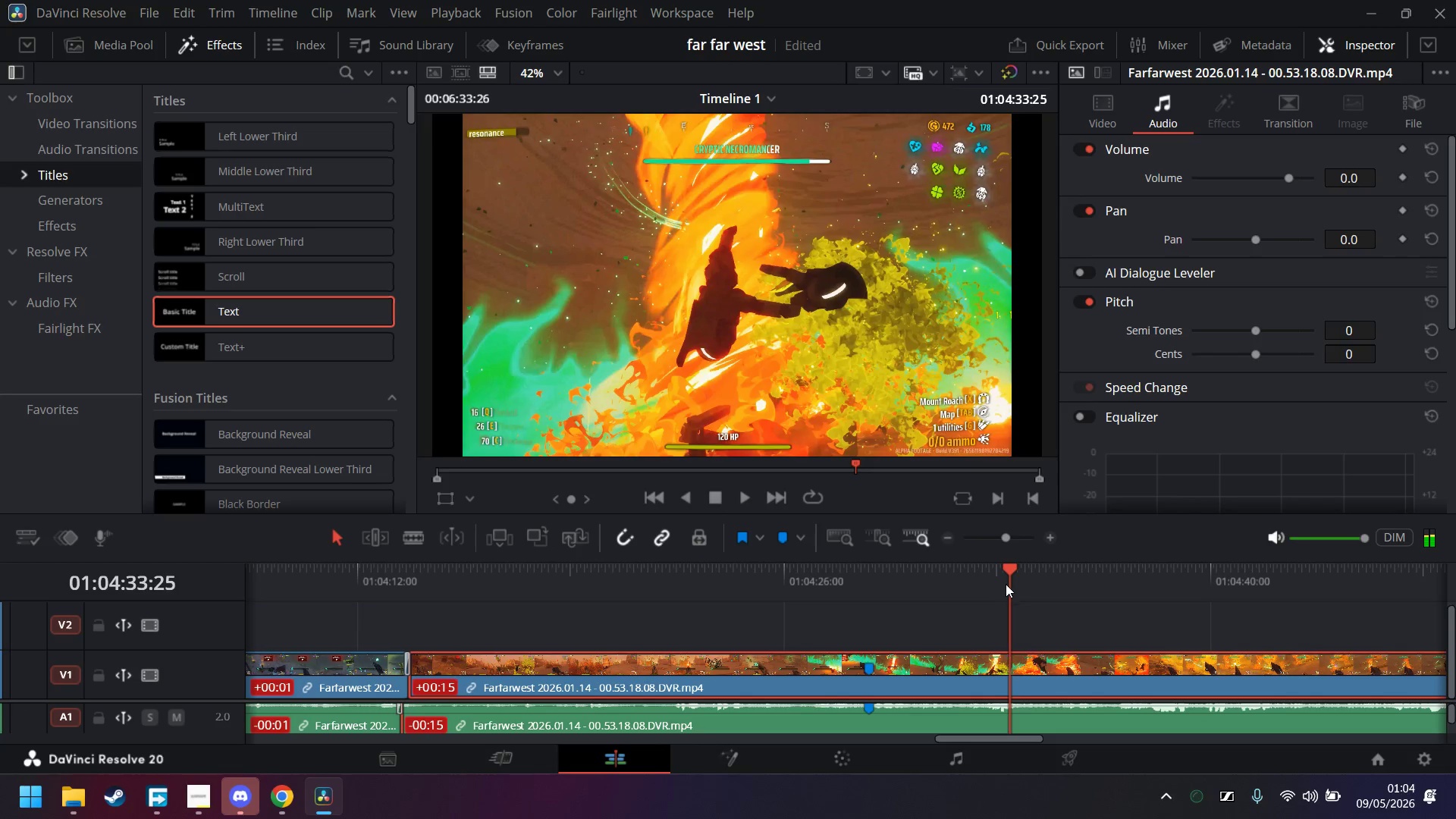 
left_click_drag(start_coordinate=[1010, 571], to_coordinate=[993, 570])
 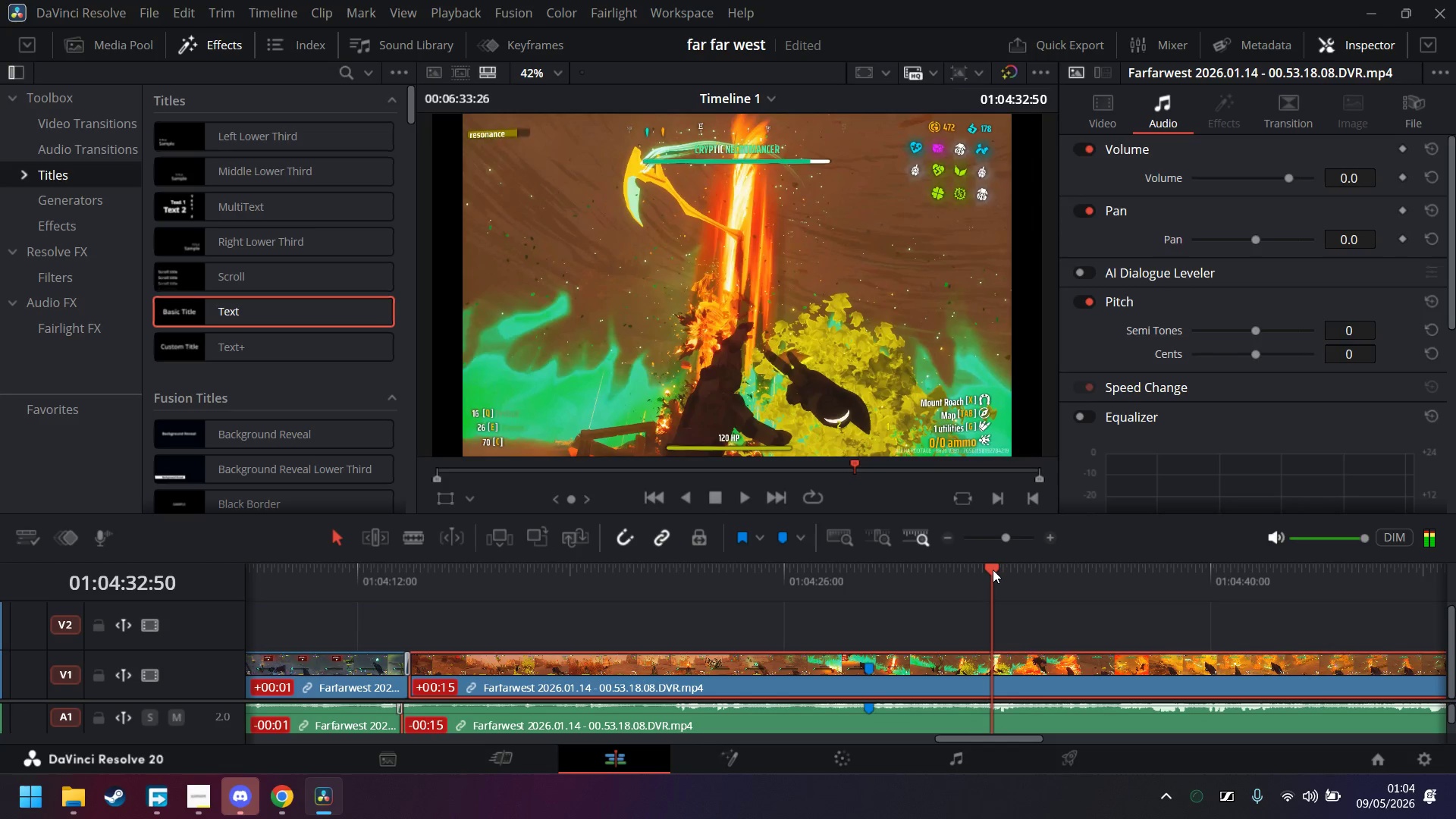 
key(M)
 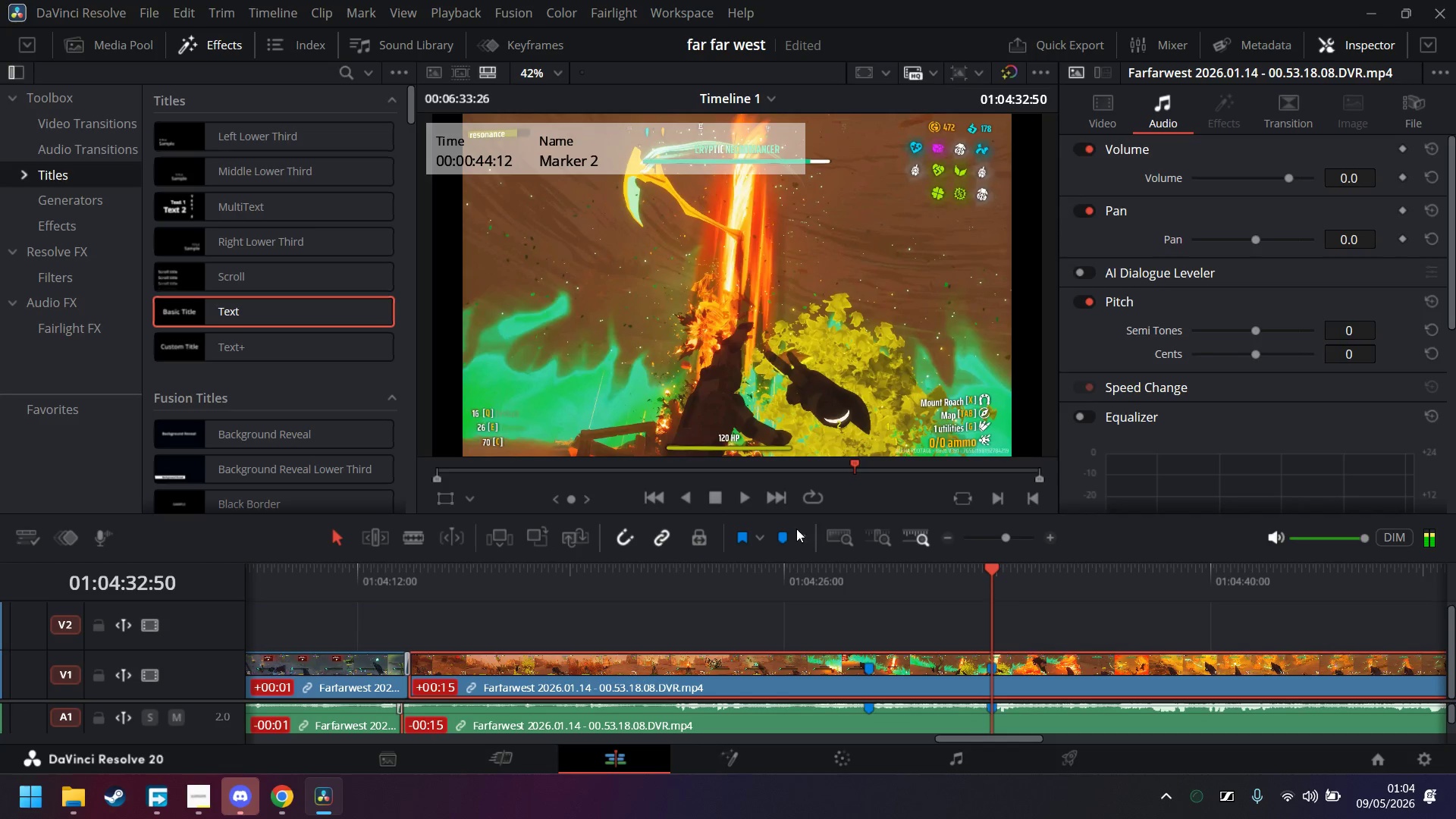 
left_click([749, 505])
 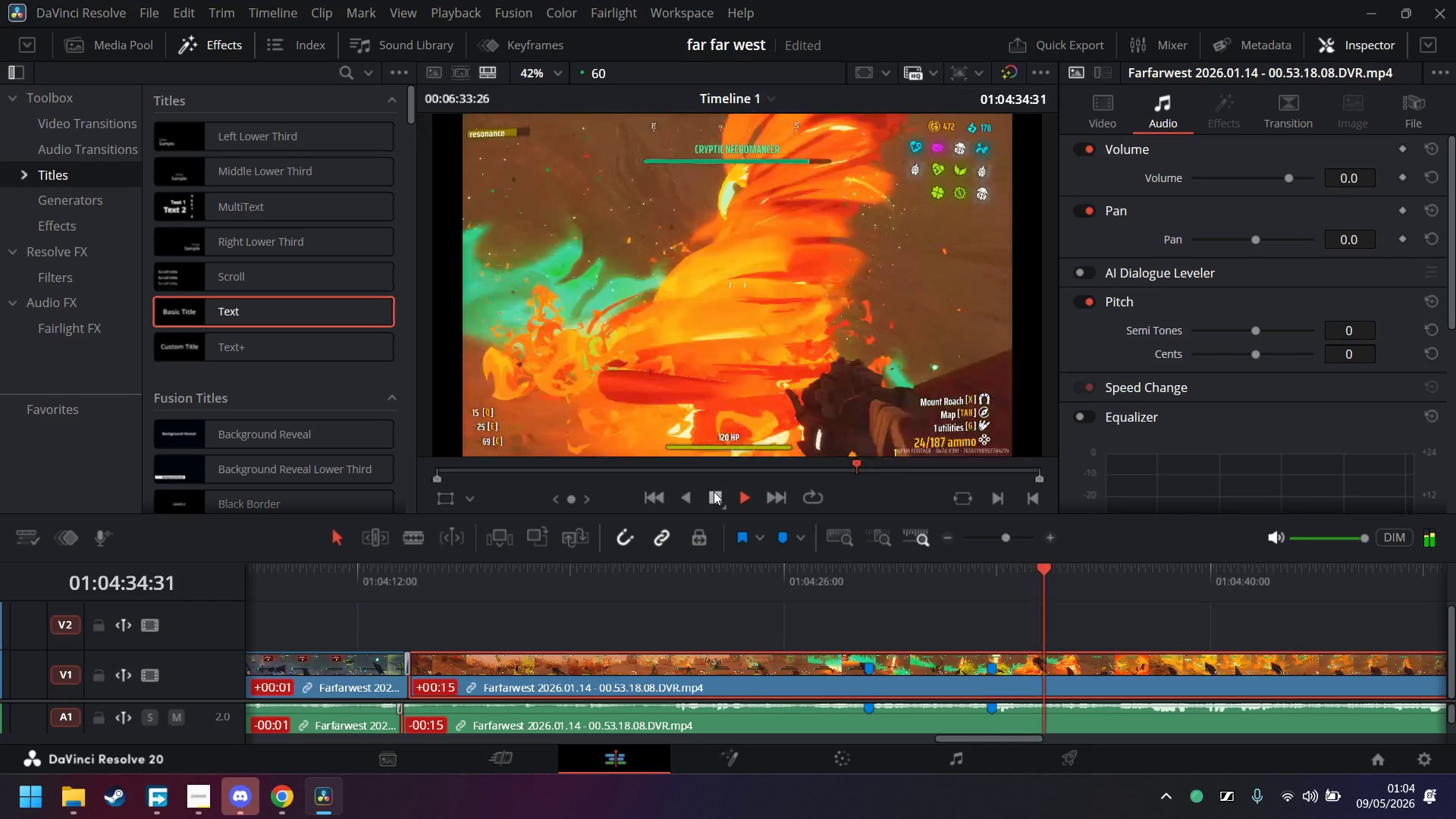 
left_click([714, 491])
 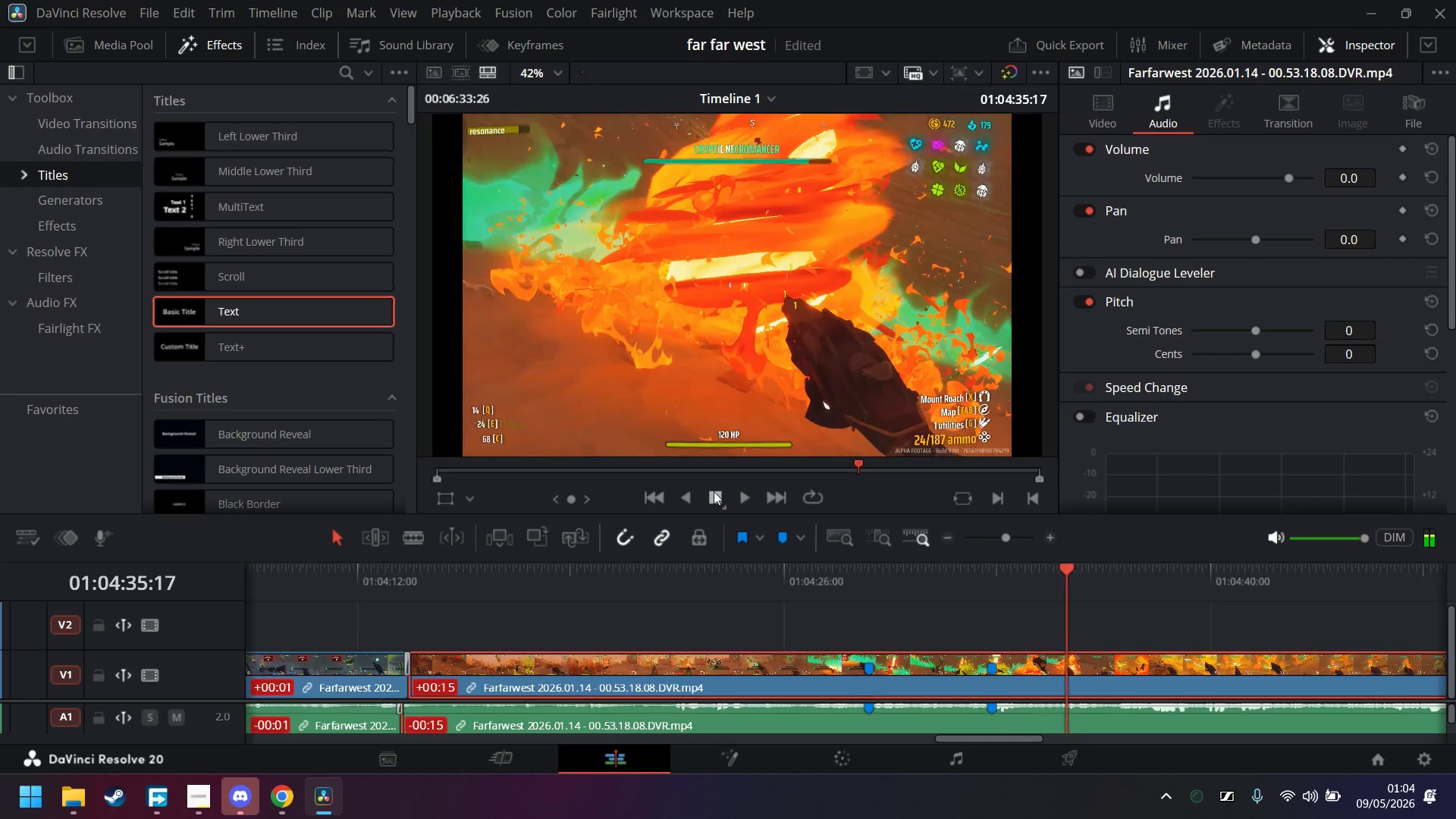 
key(M)
 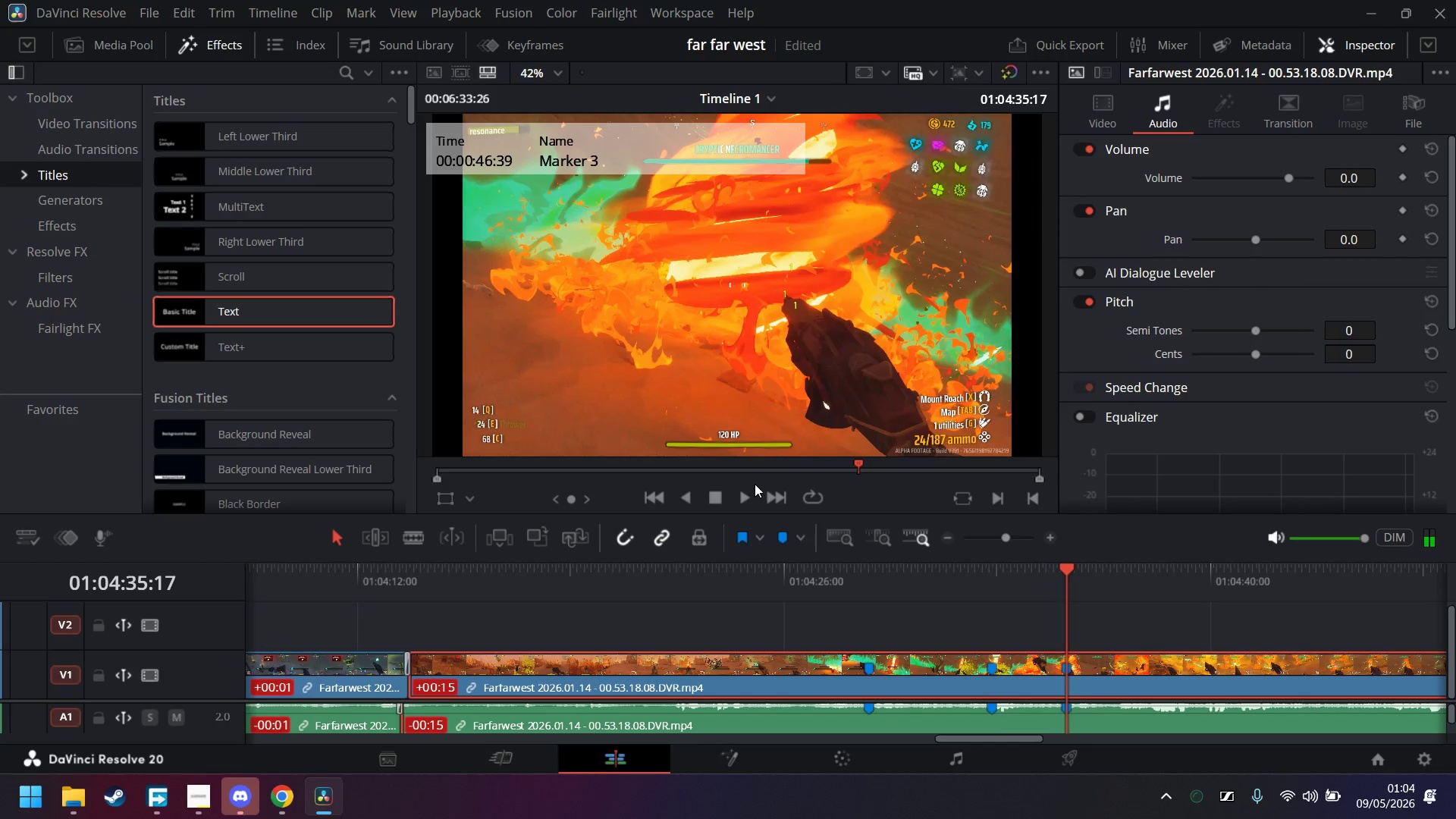 
left_click([743, 491])
 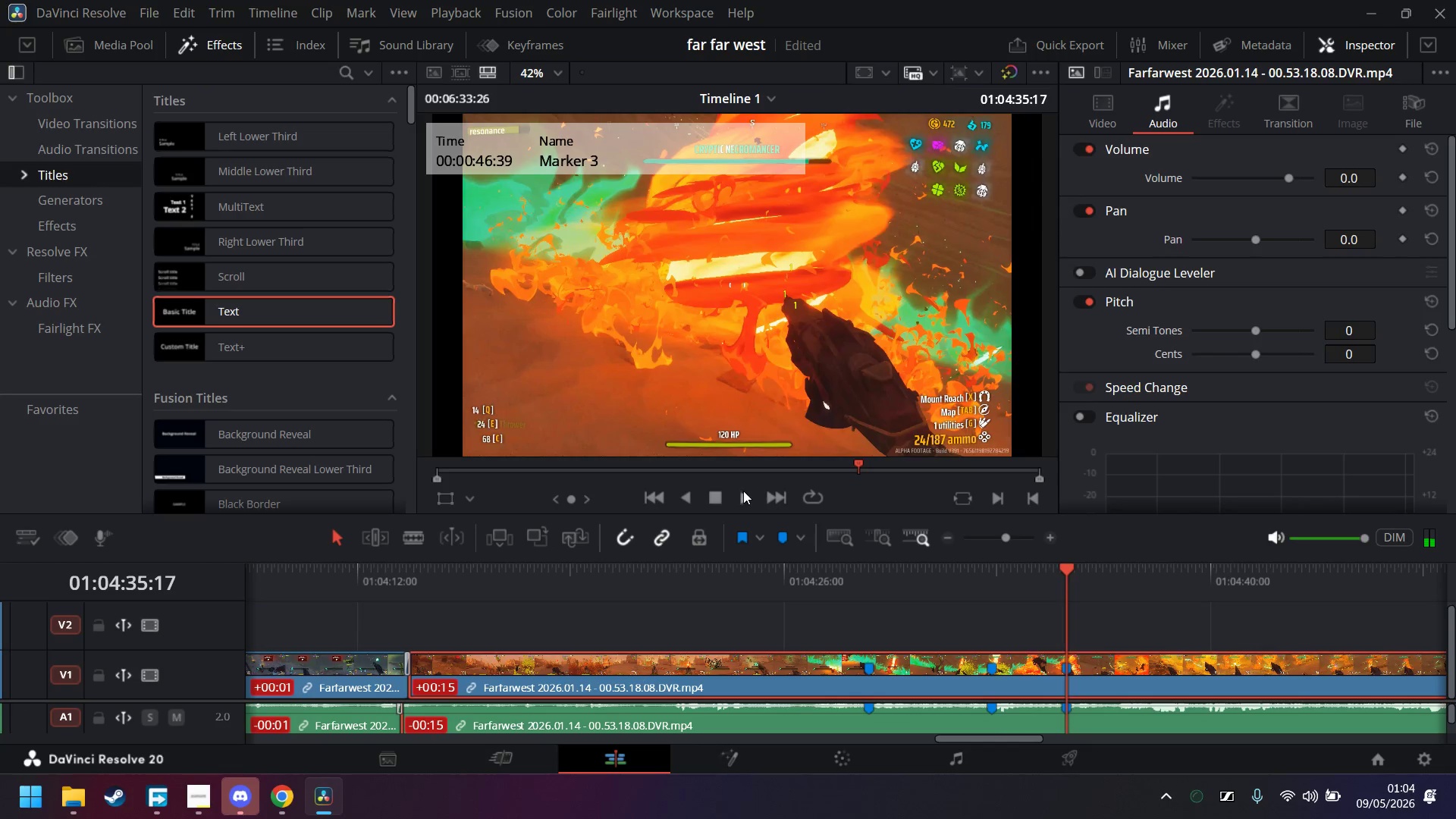 
mouse_move([715, 500])
 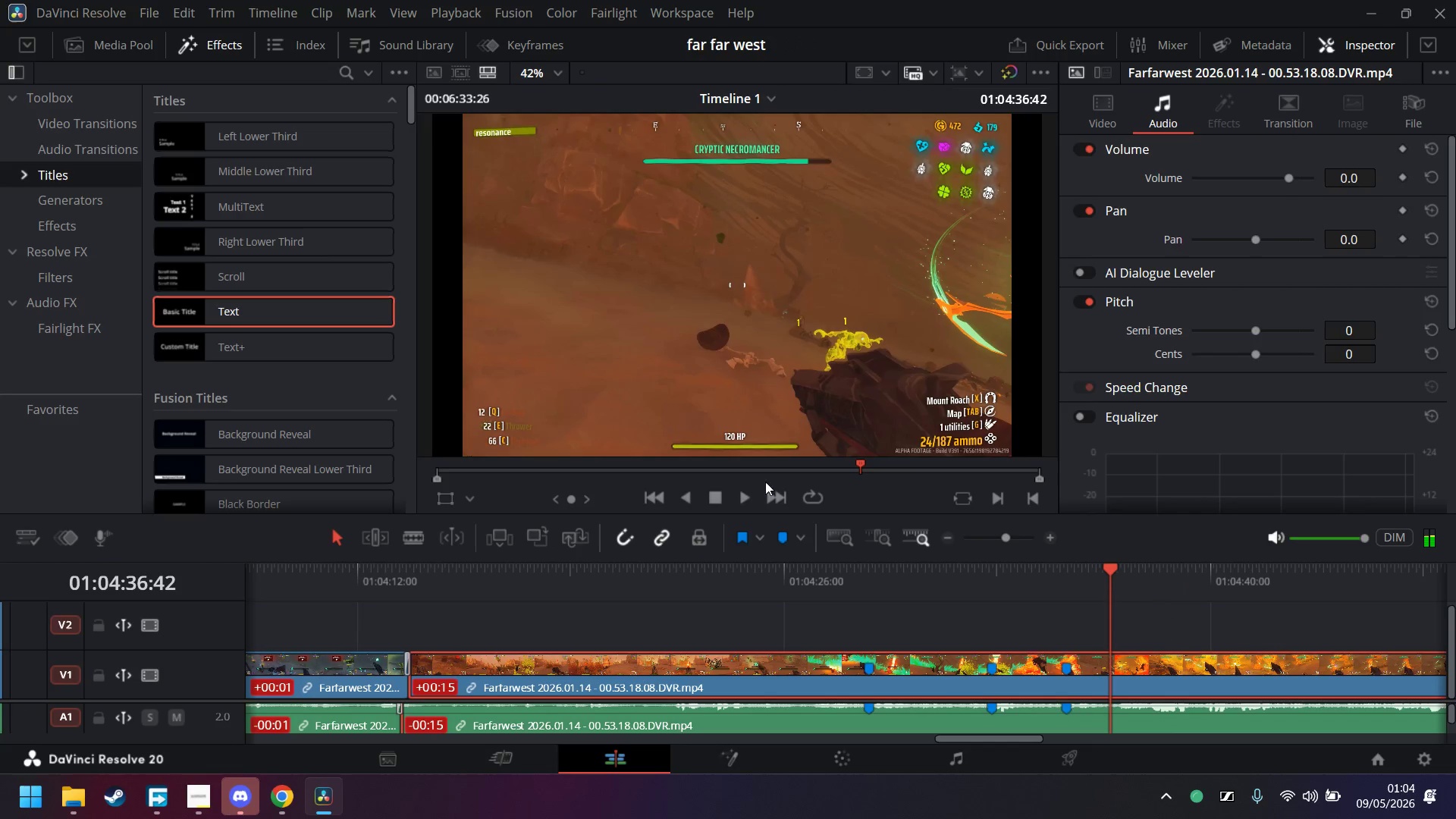 
double_click([706, 497])
 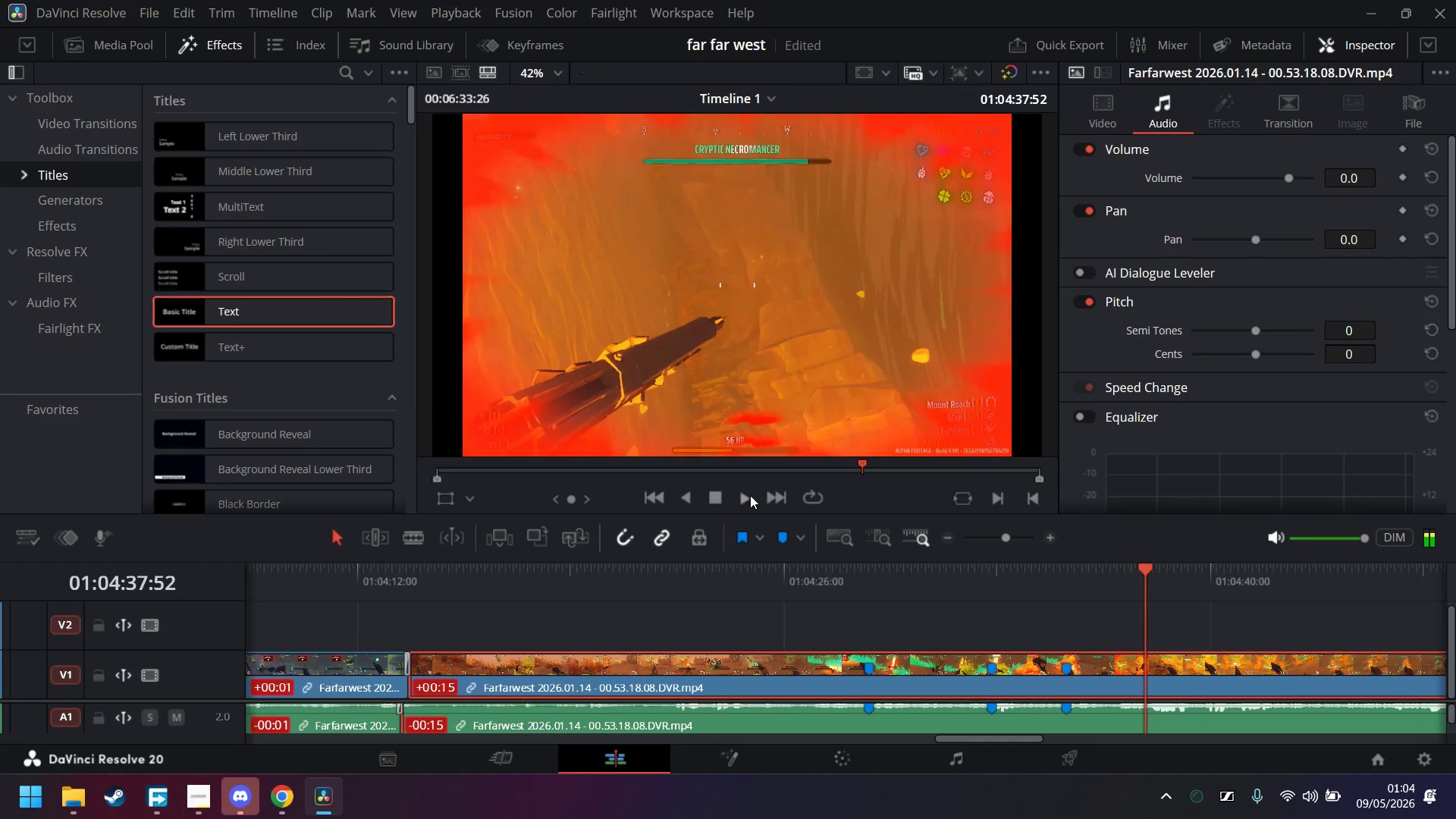 
key(M)
 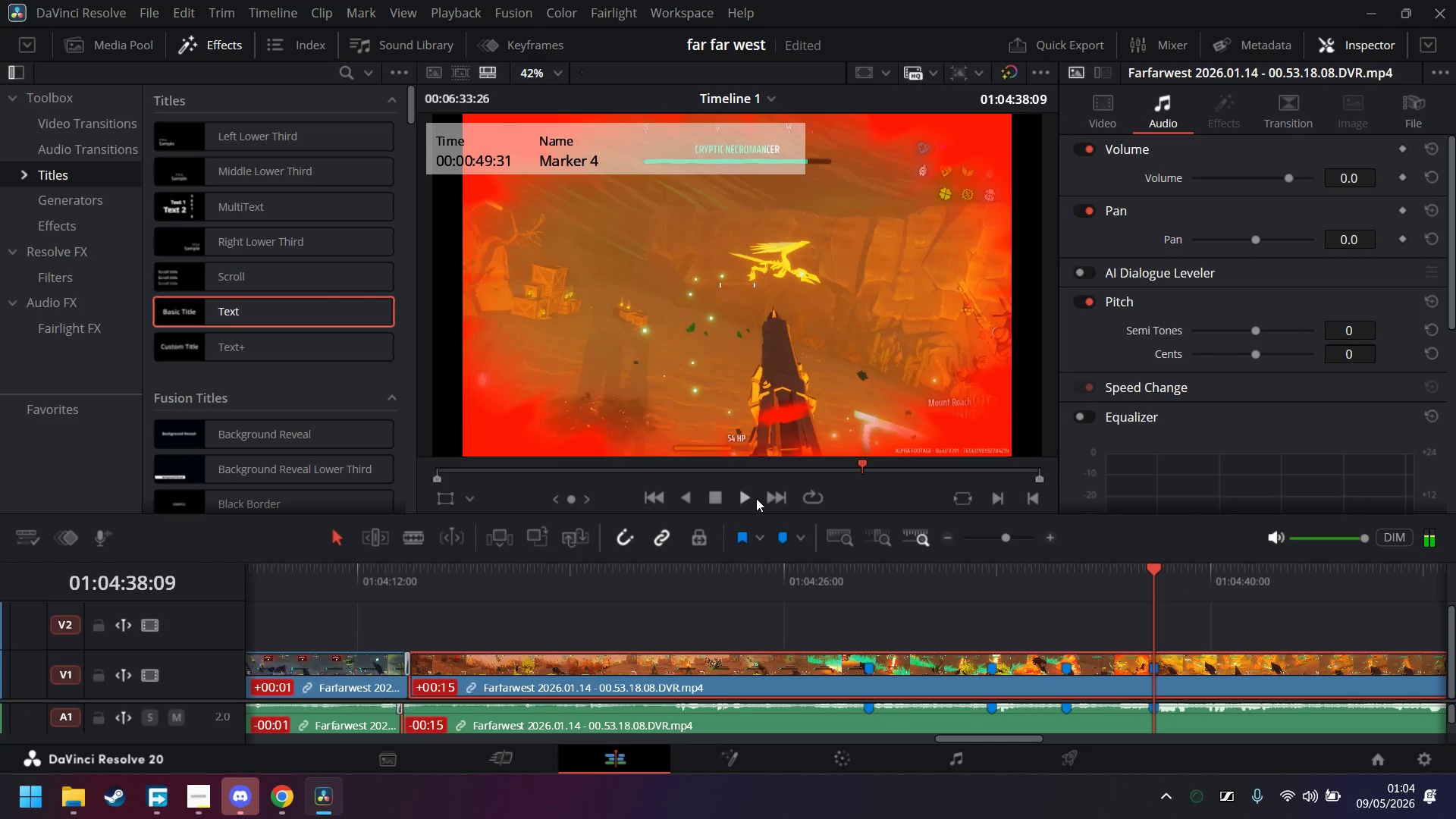 
left_click([750, 500])
 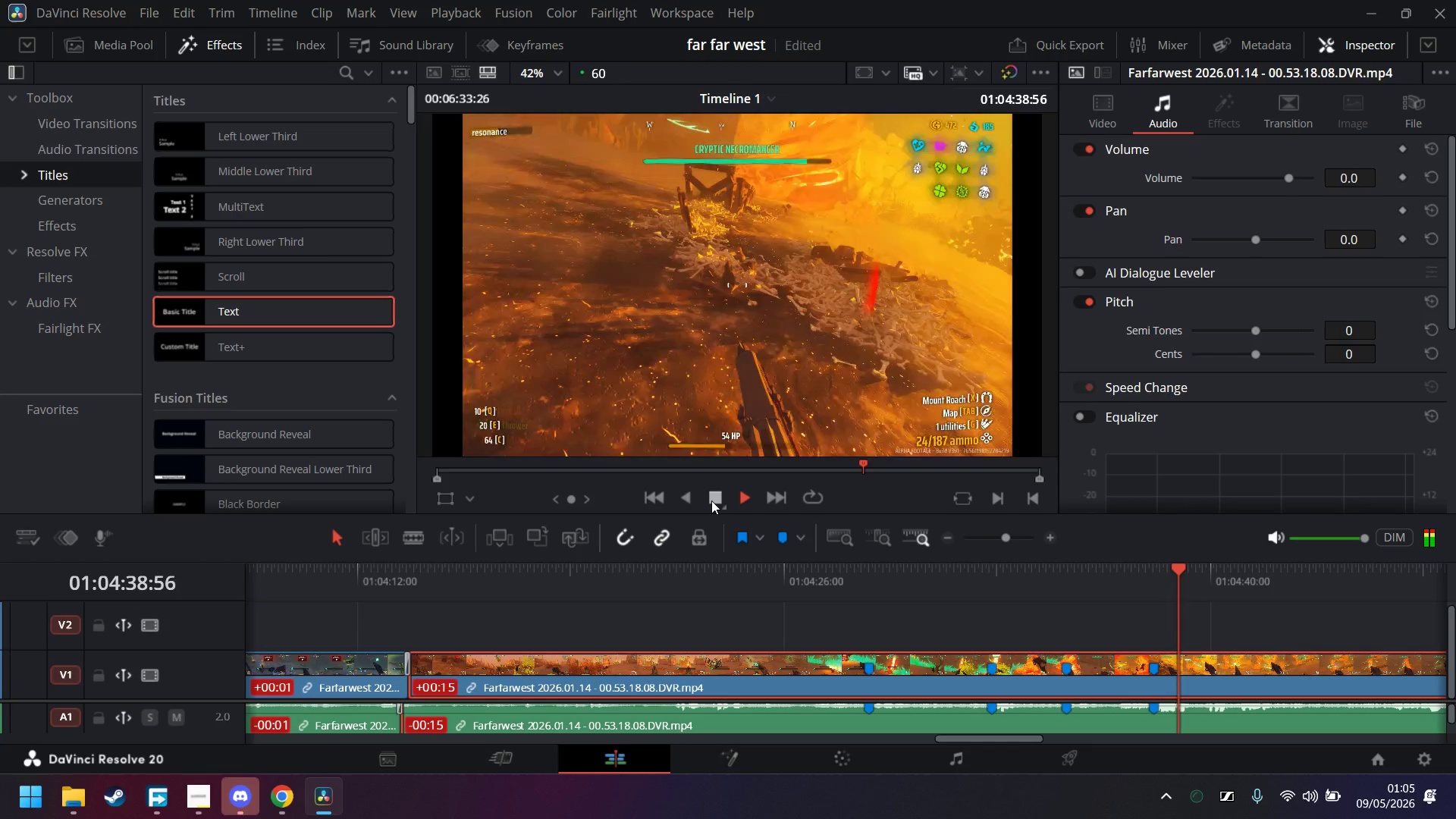 
left_click([714, 499])
 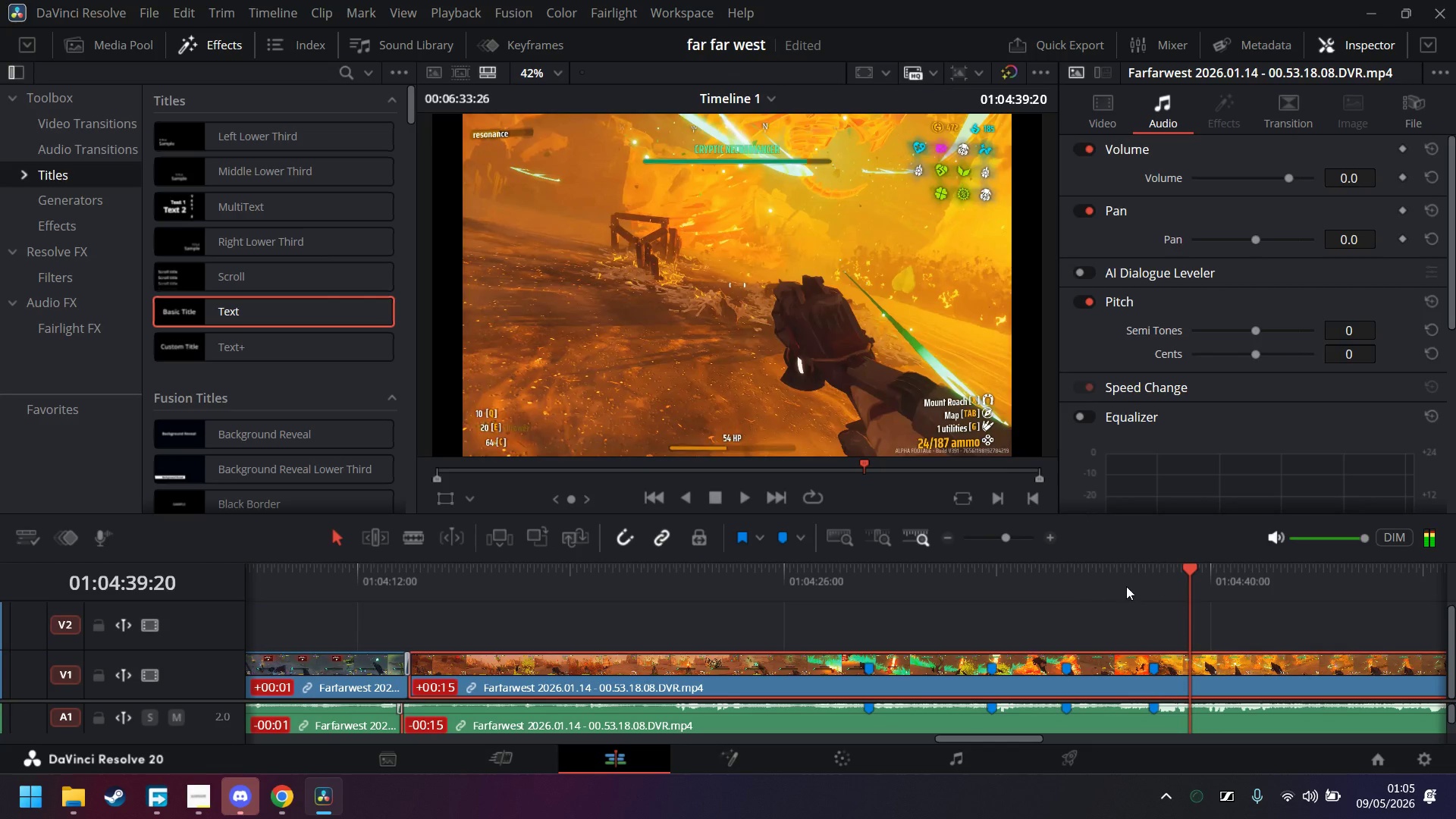 
left_click([1156, 578])
 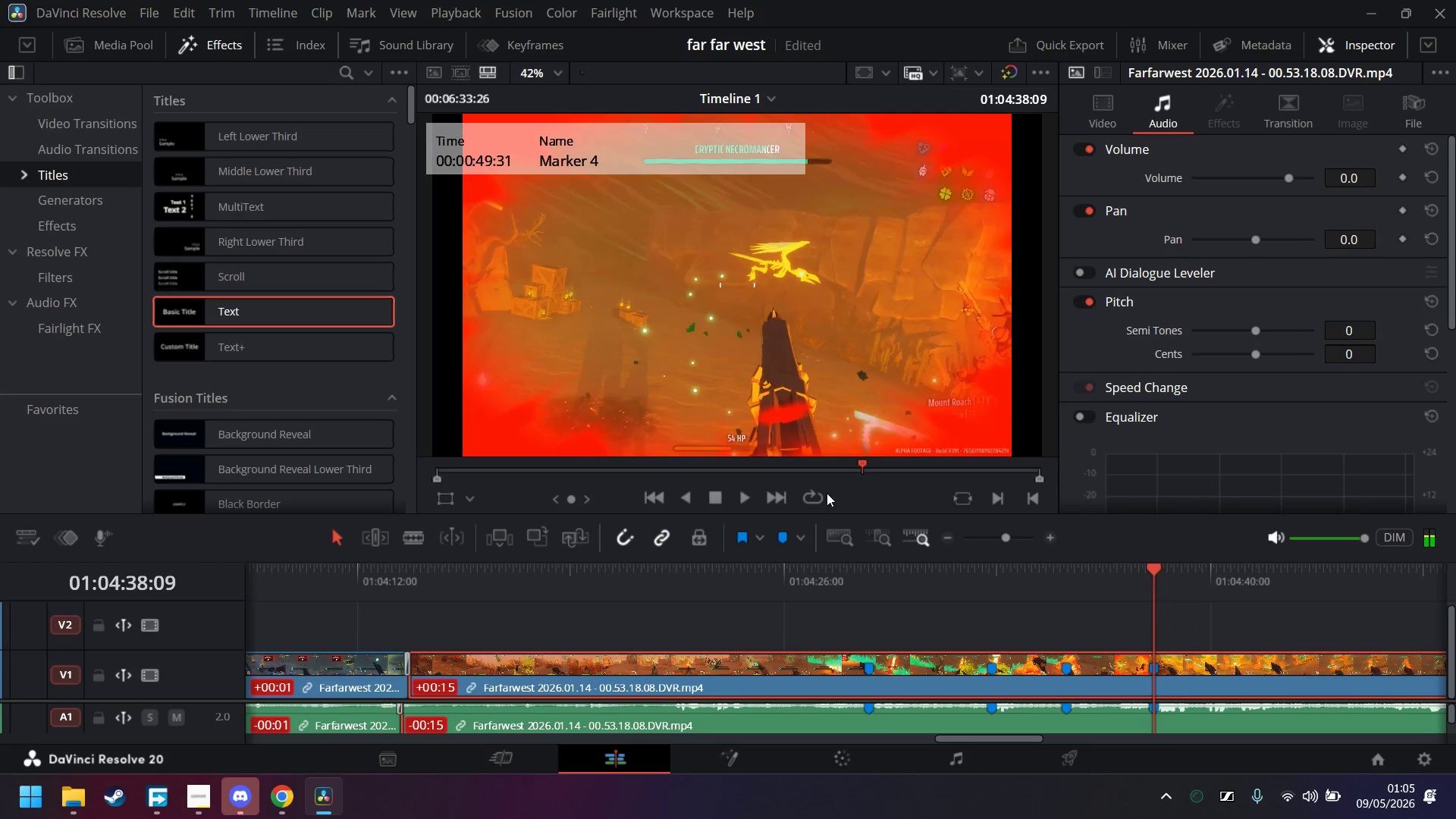 
key(Space)
 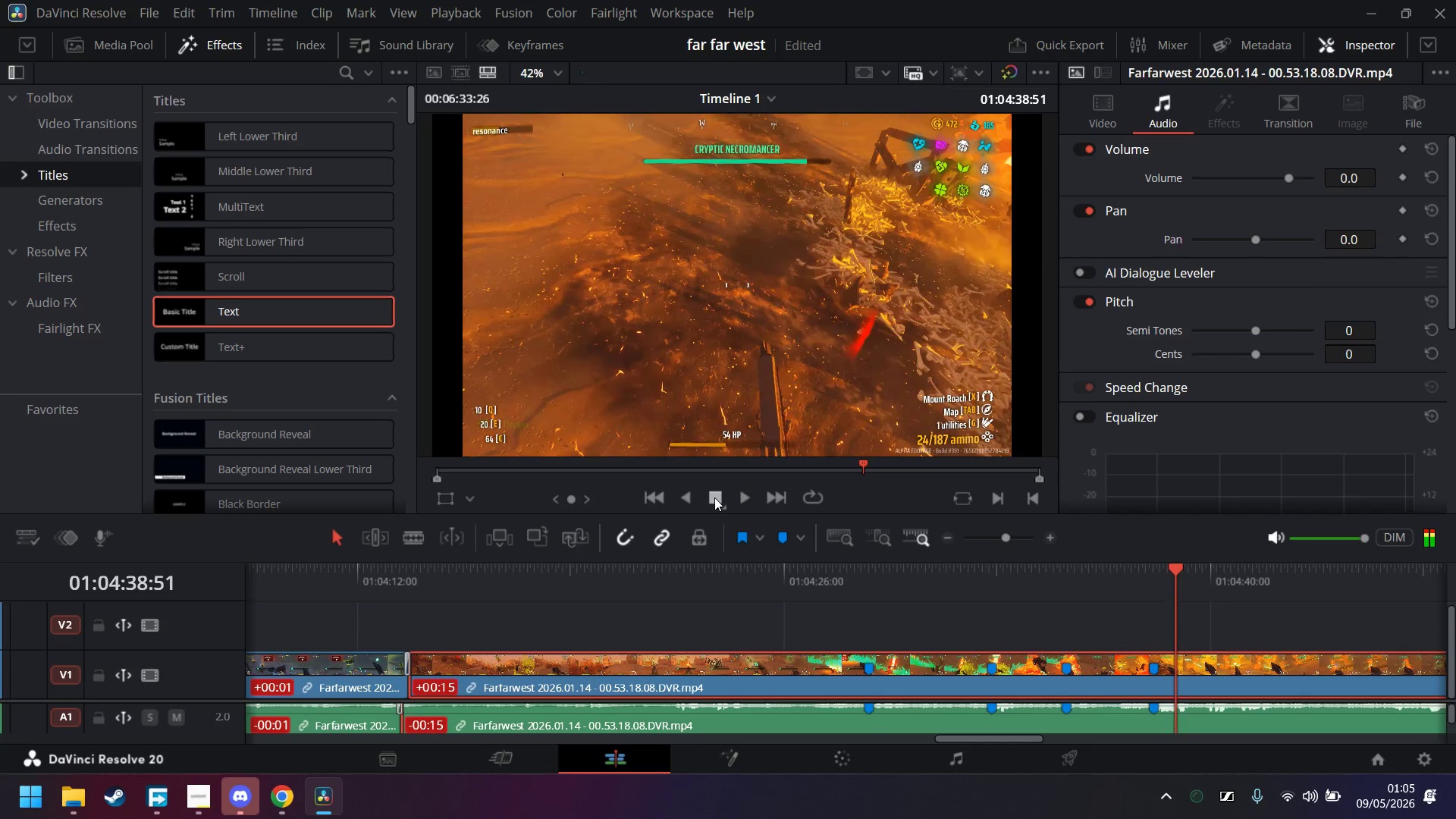 
key(M)
 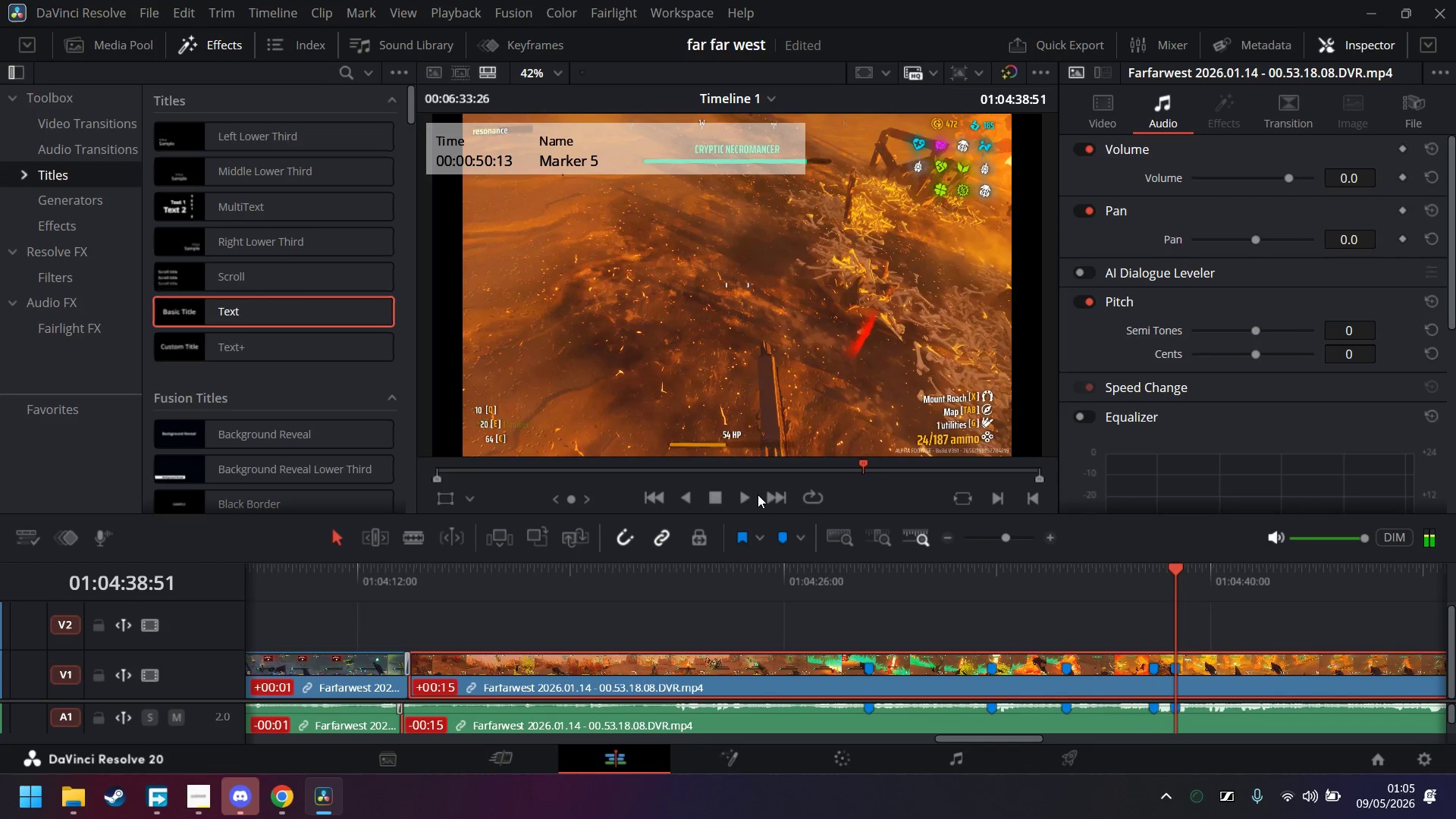 
left_click([739, 501])
 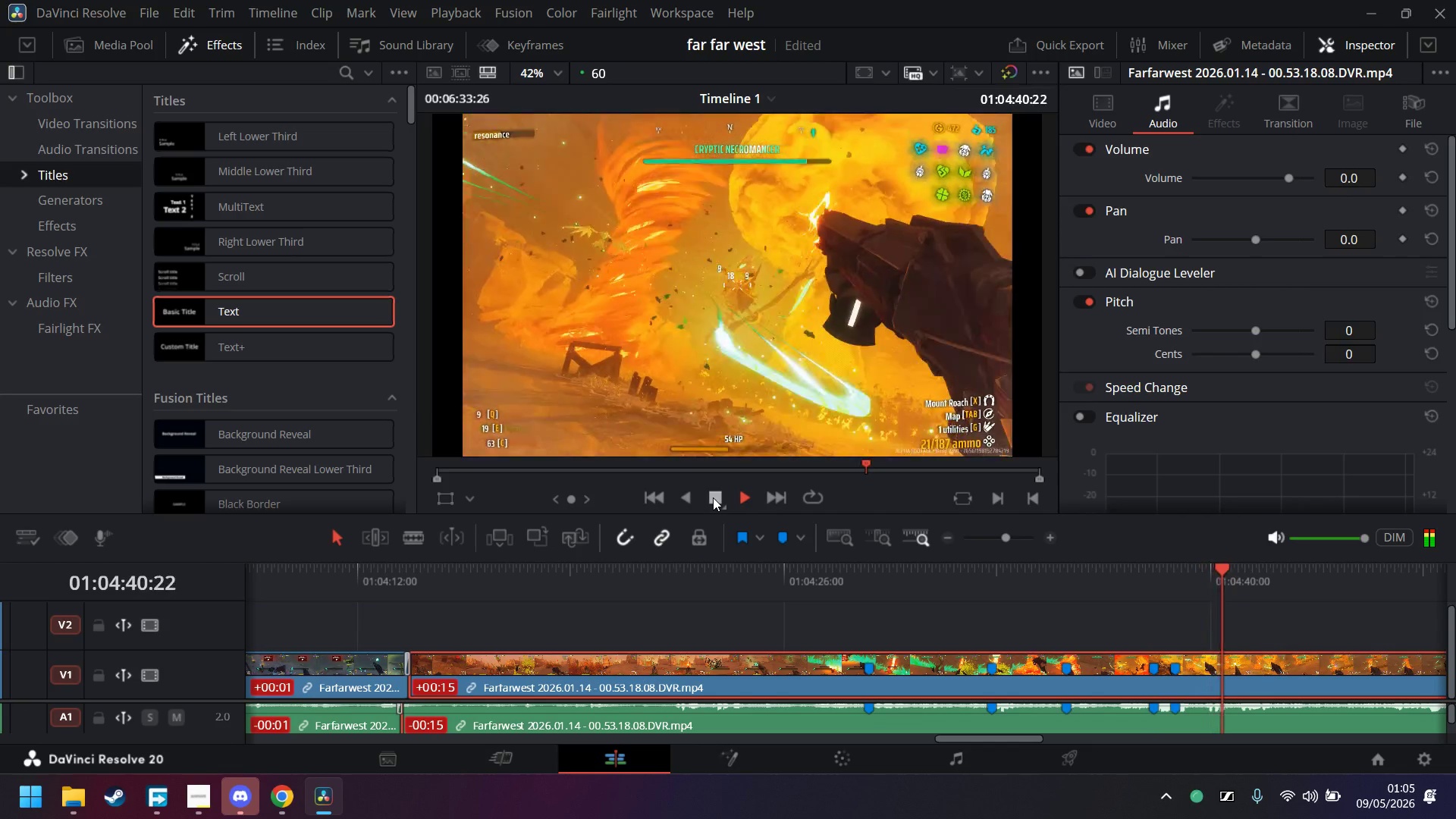 
left_click([713, 497])
 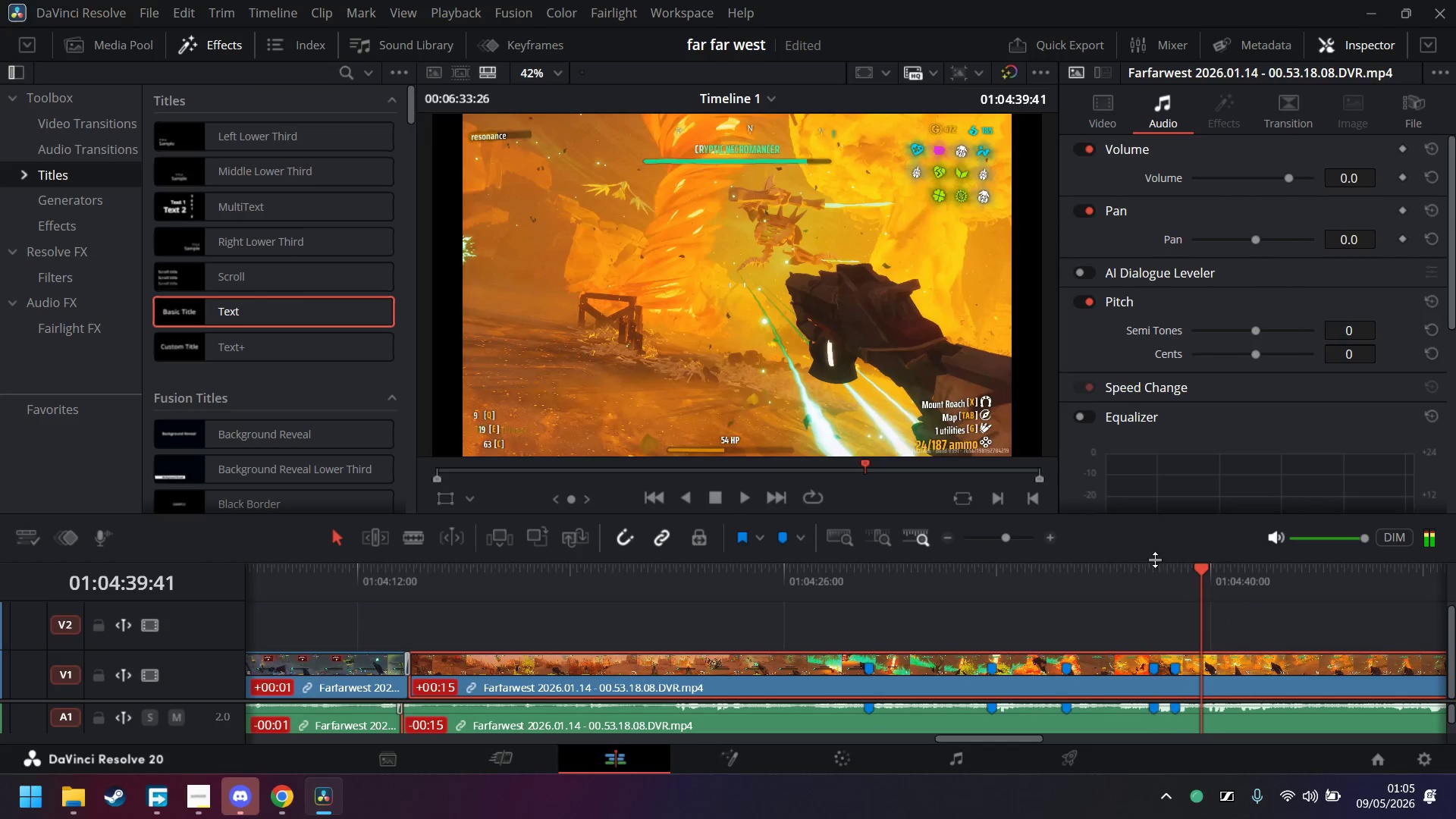 
key(Space)
 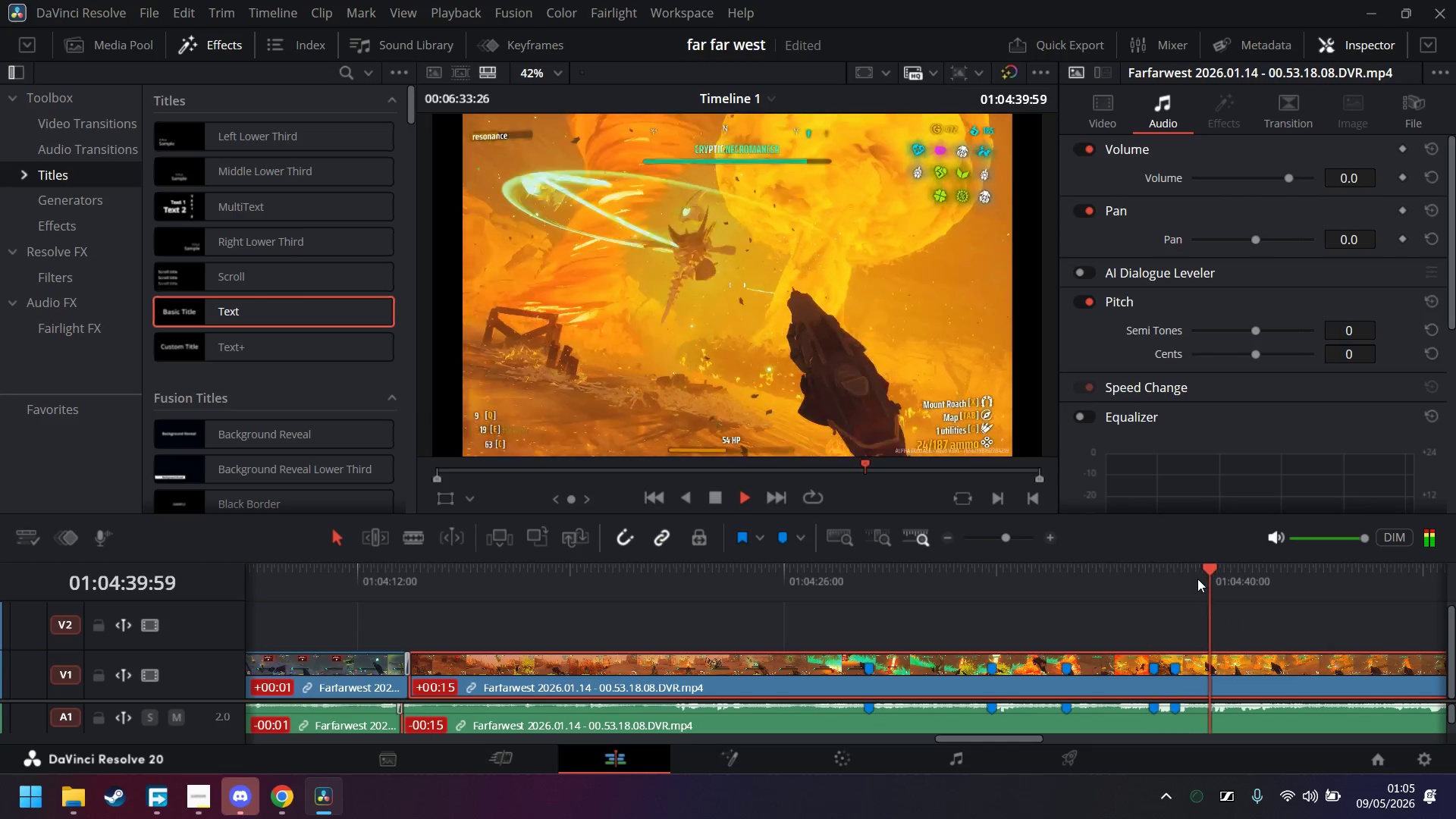 
key(Space)
 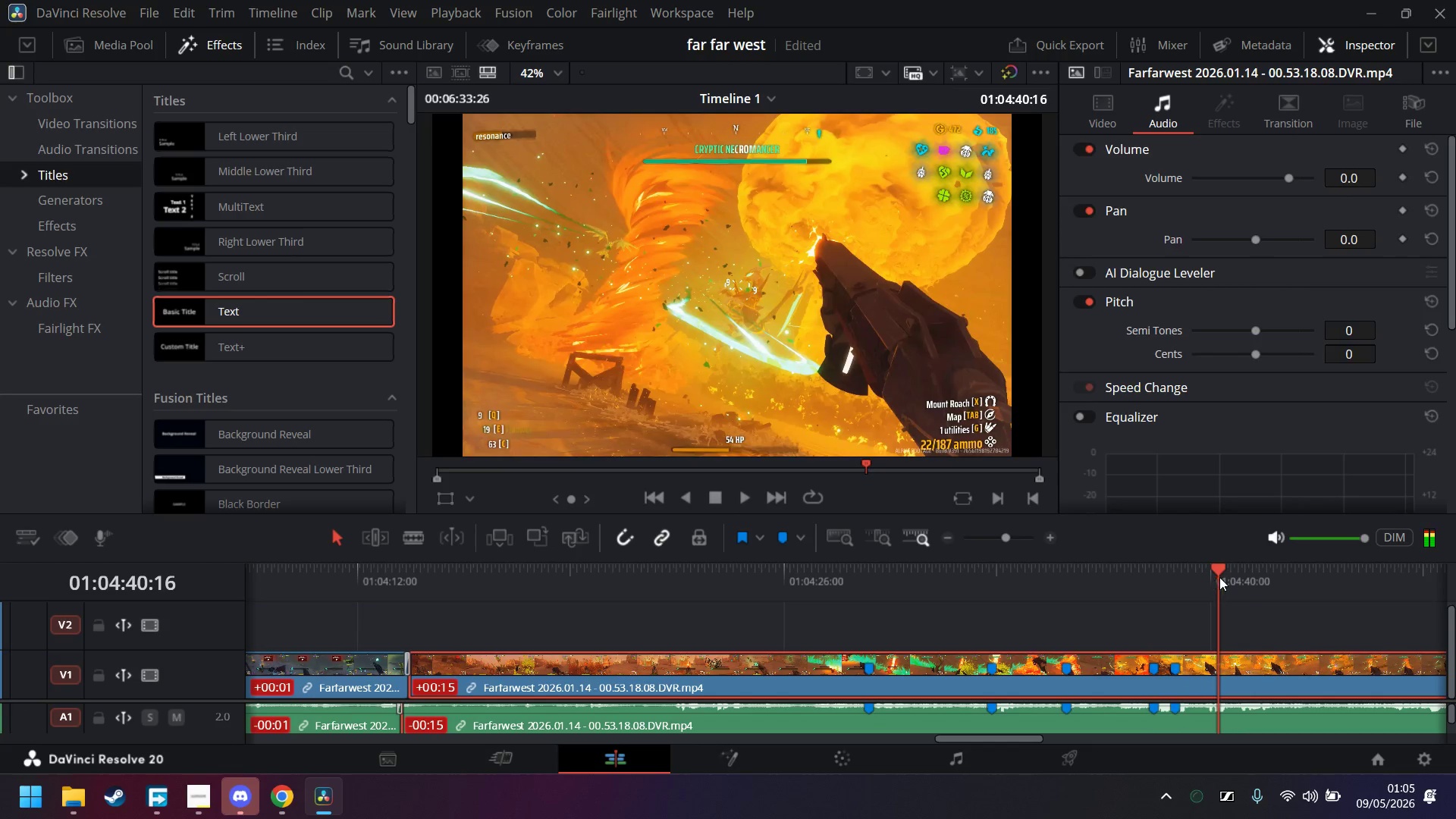 
left_click_drag(start_coordinate=[1218, 573], to_coordinate=[1211, 572])
 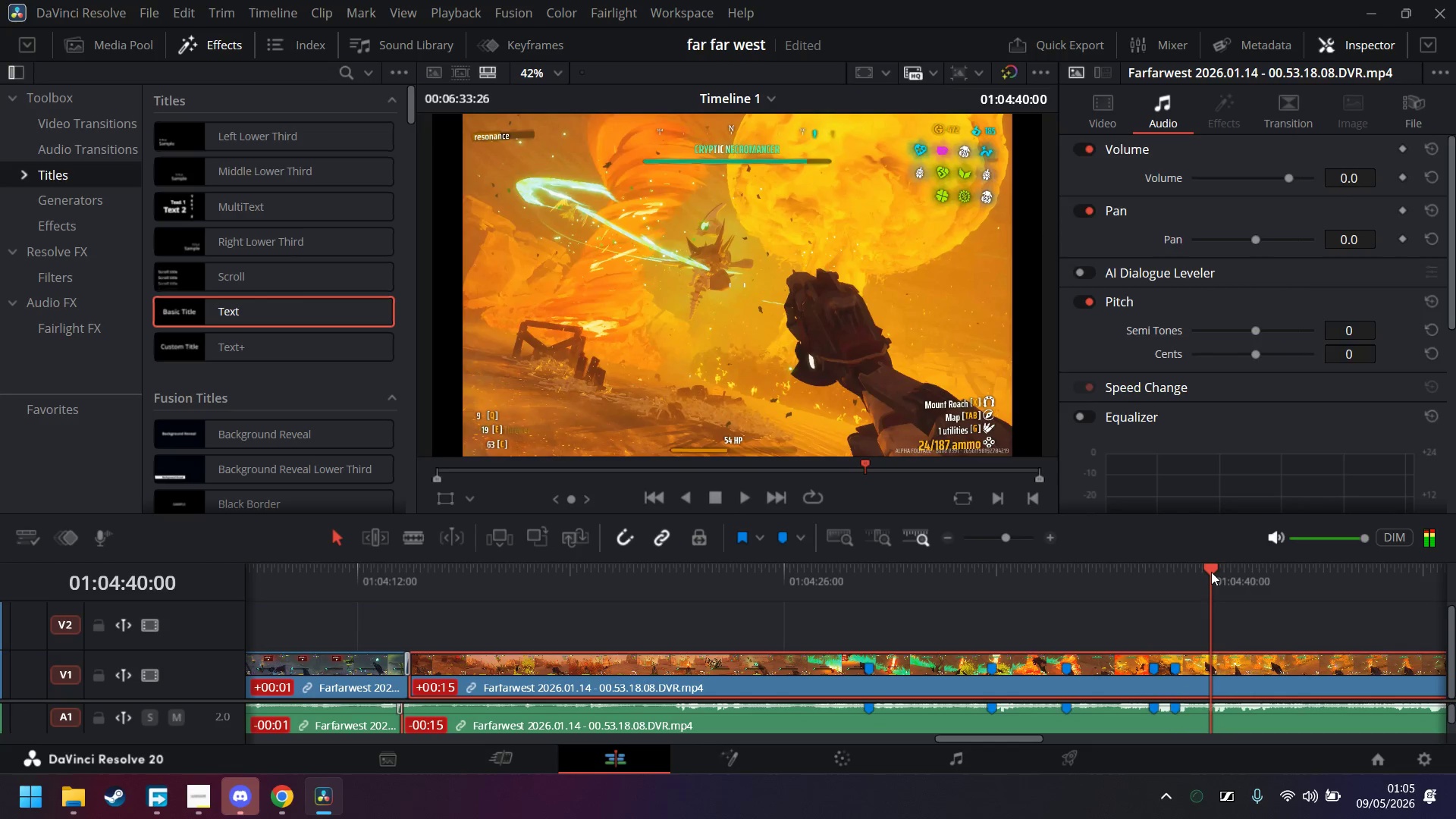 
key(M)
 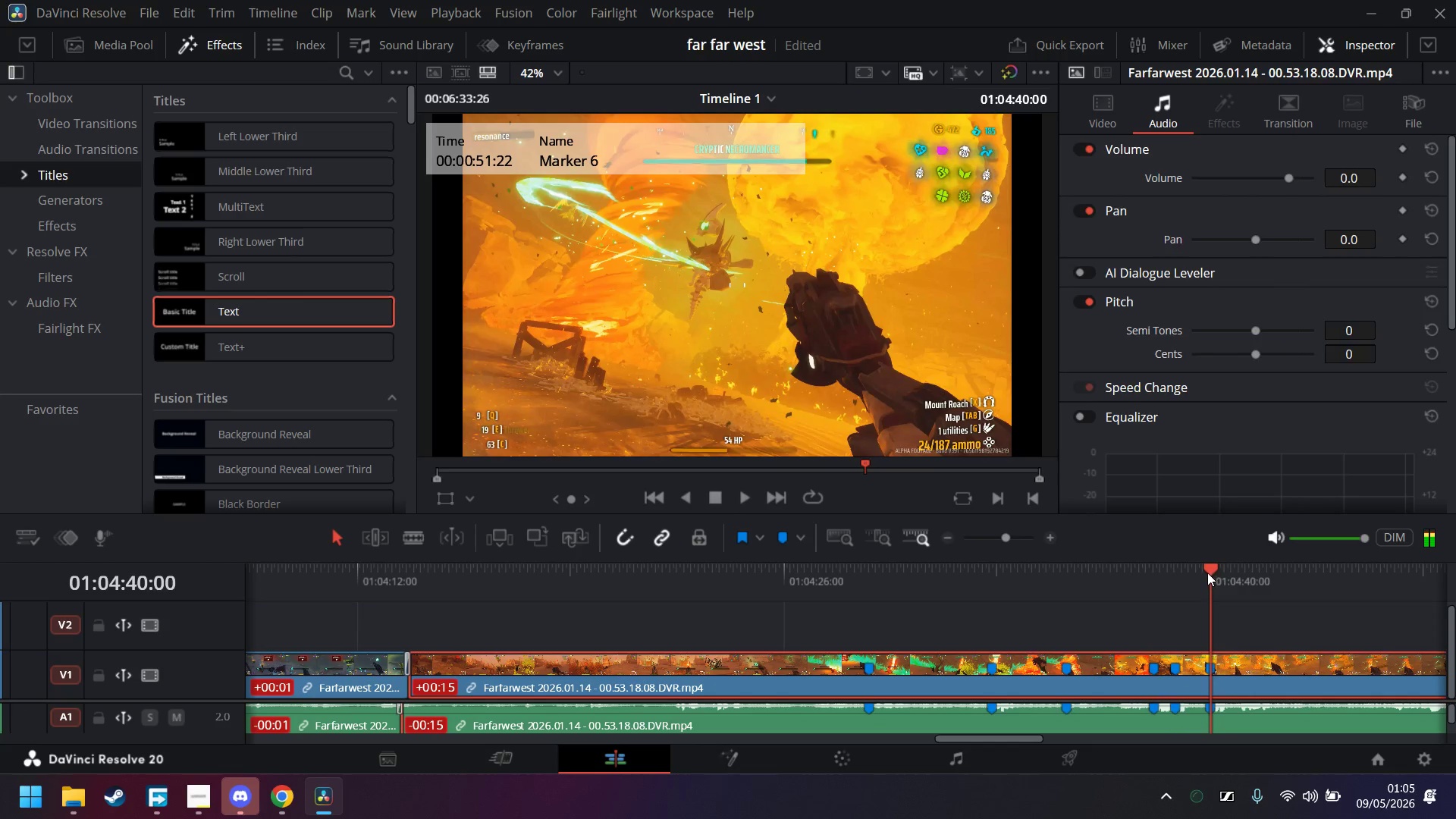 
key(Space)
 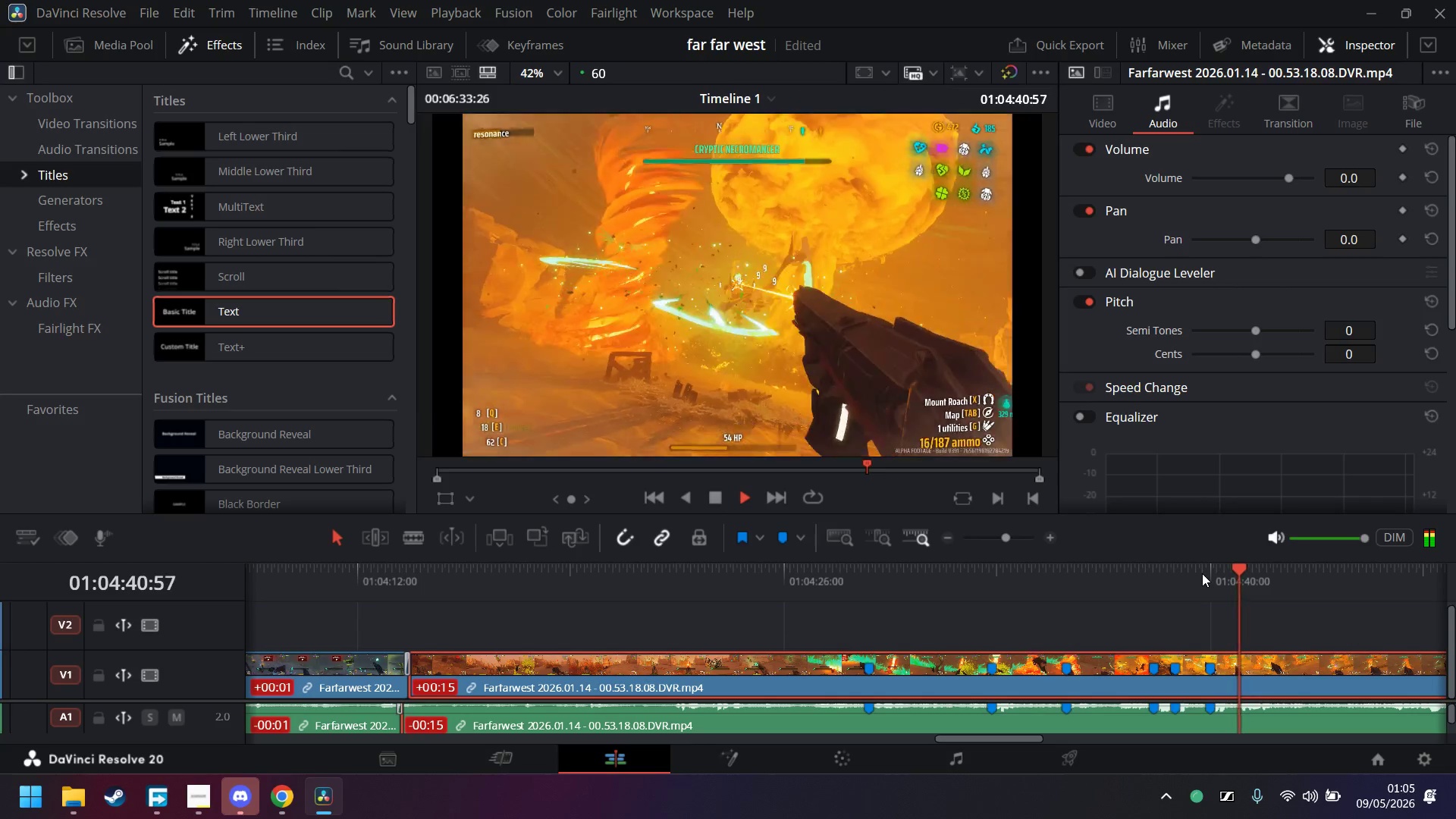 
key(Space)
 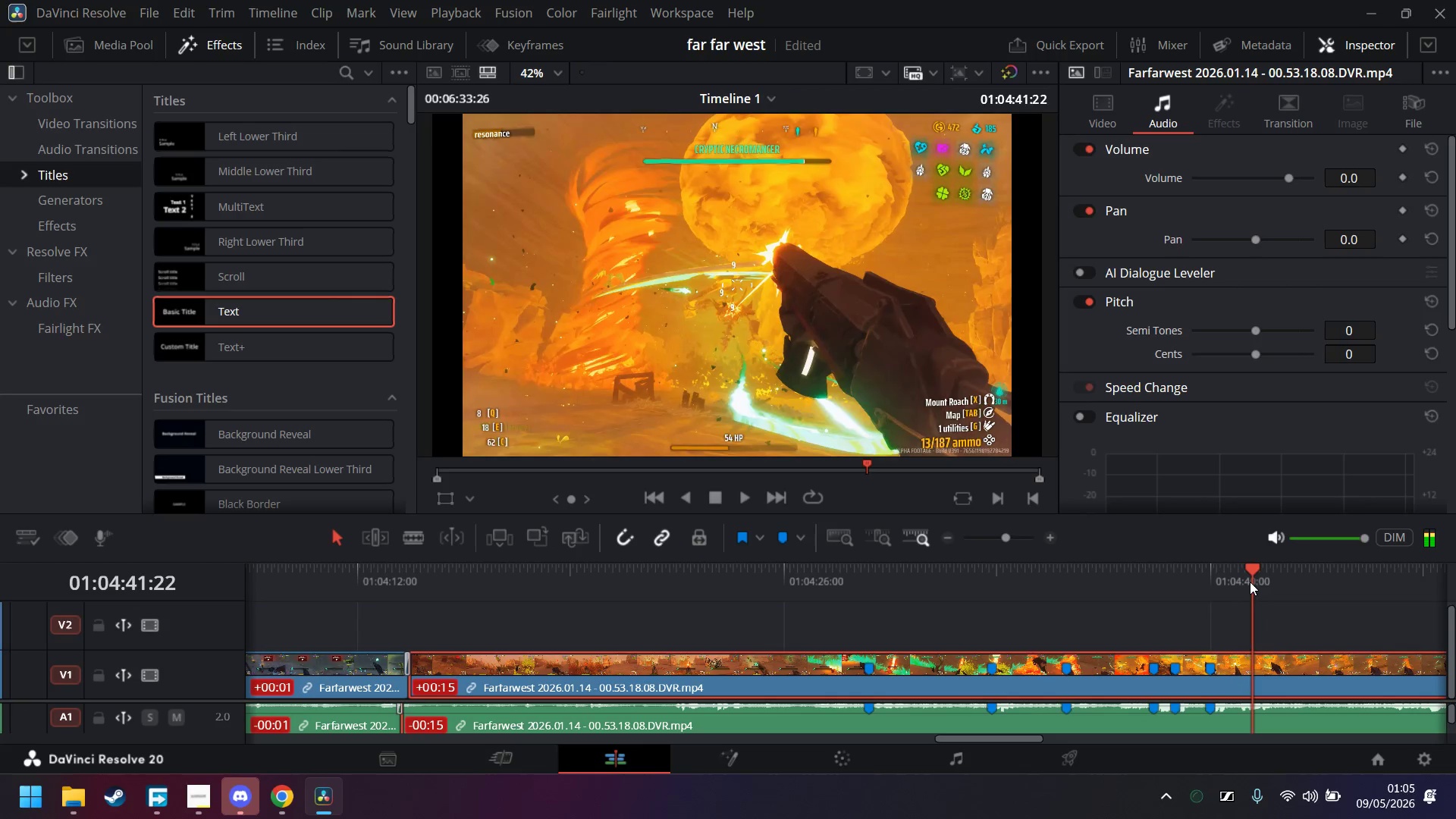 
left_click_drag(start_coordinate=[1251, 576], to_coordinate=[1241, 573])
 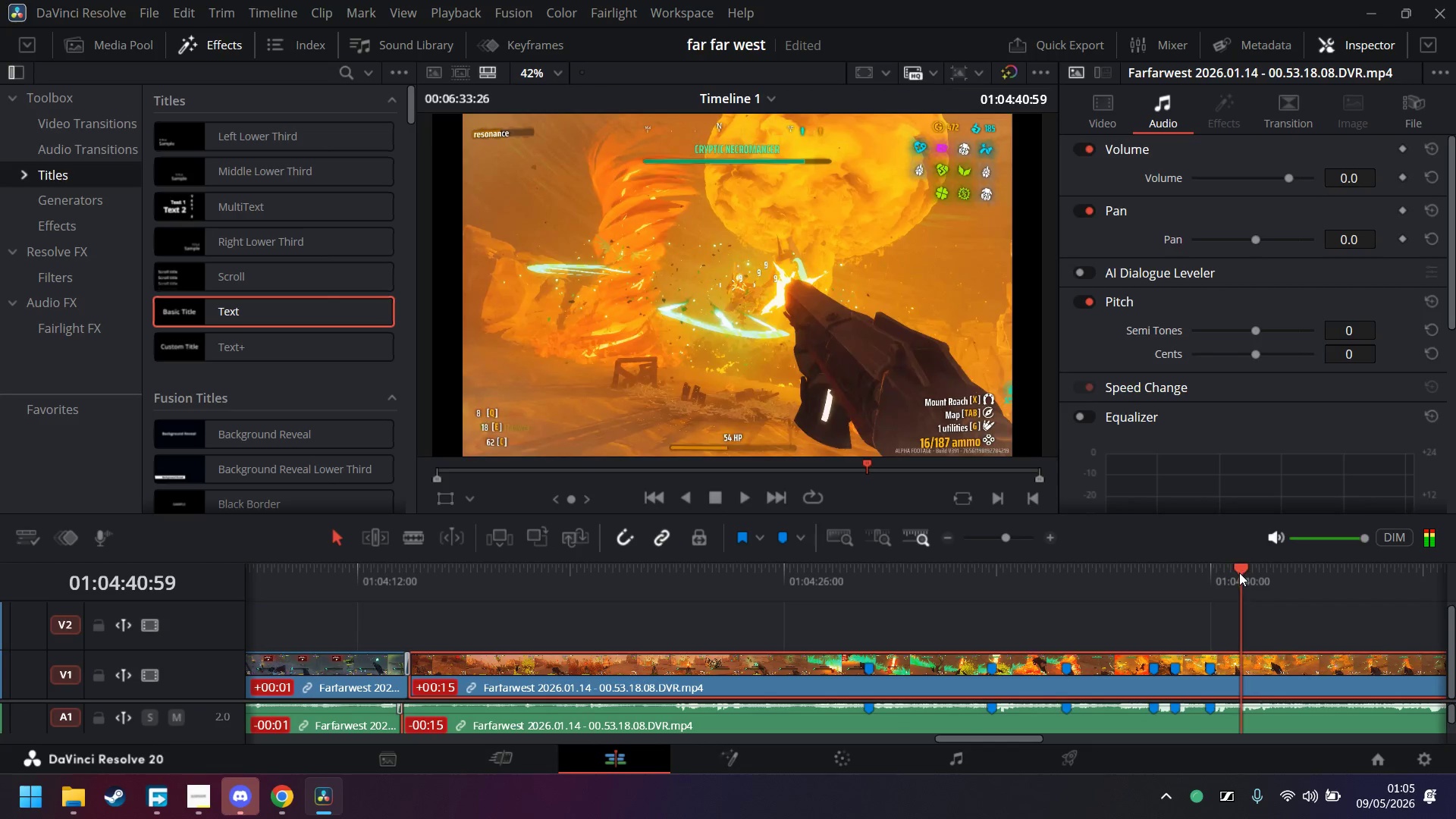 
key(M)
 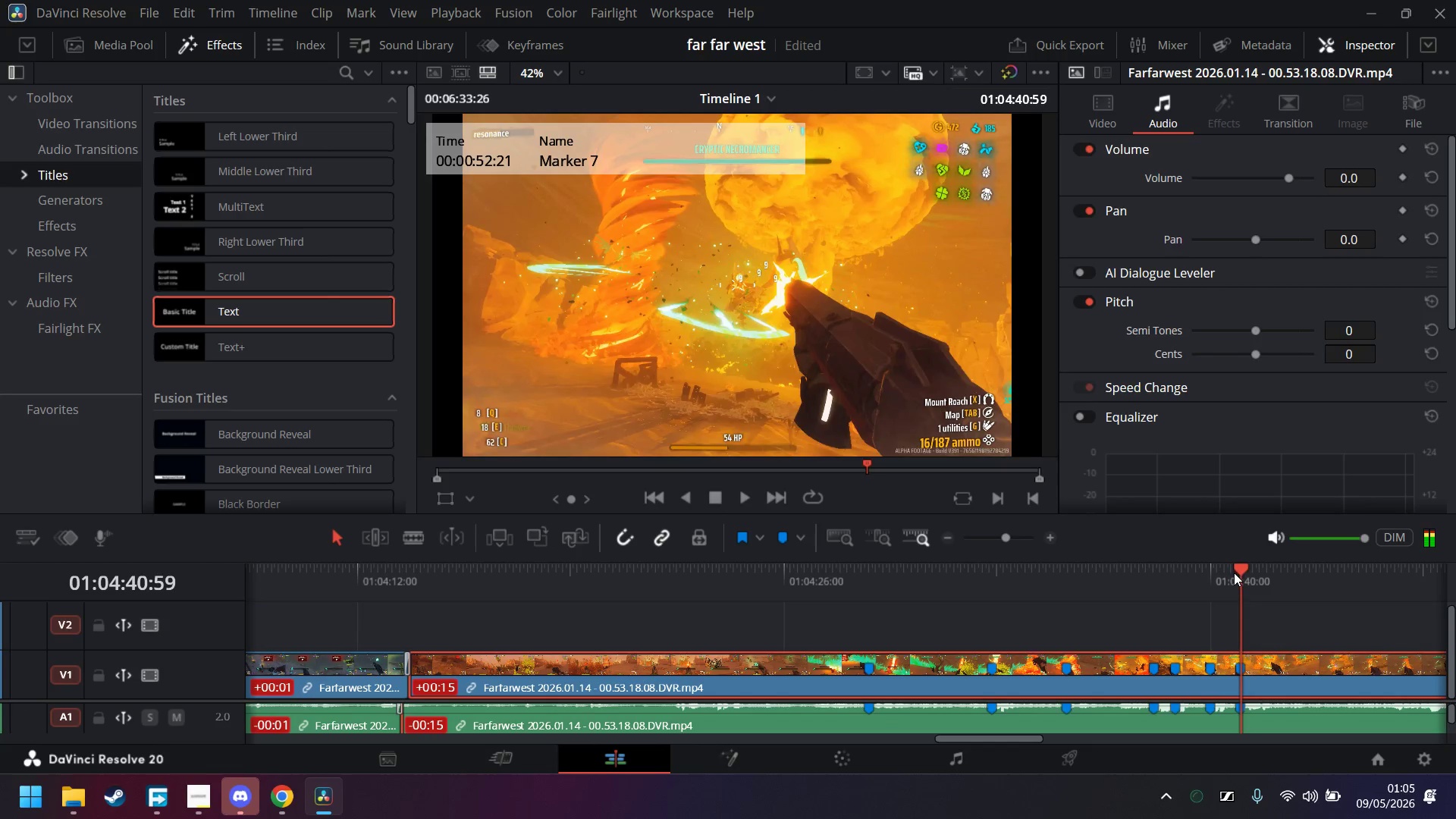 
key(Space)
 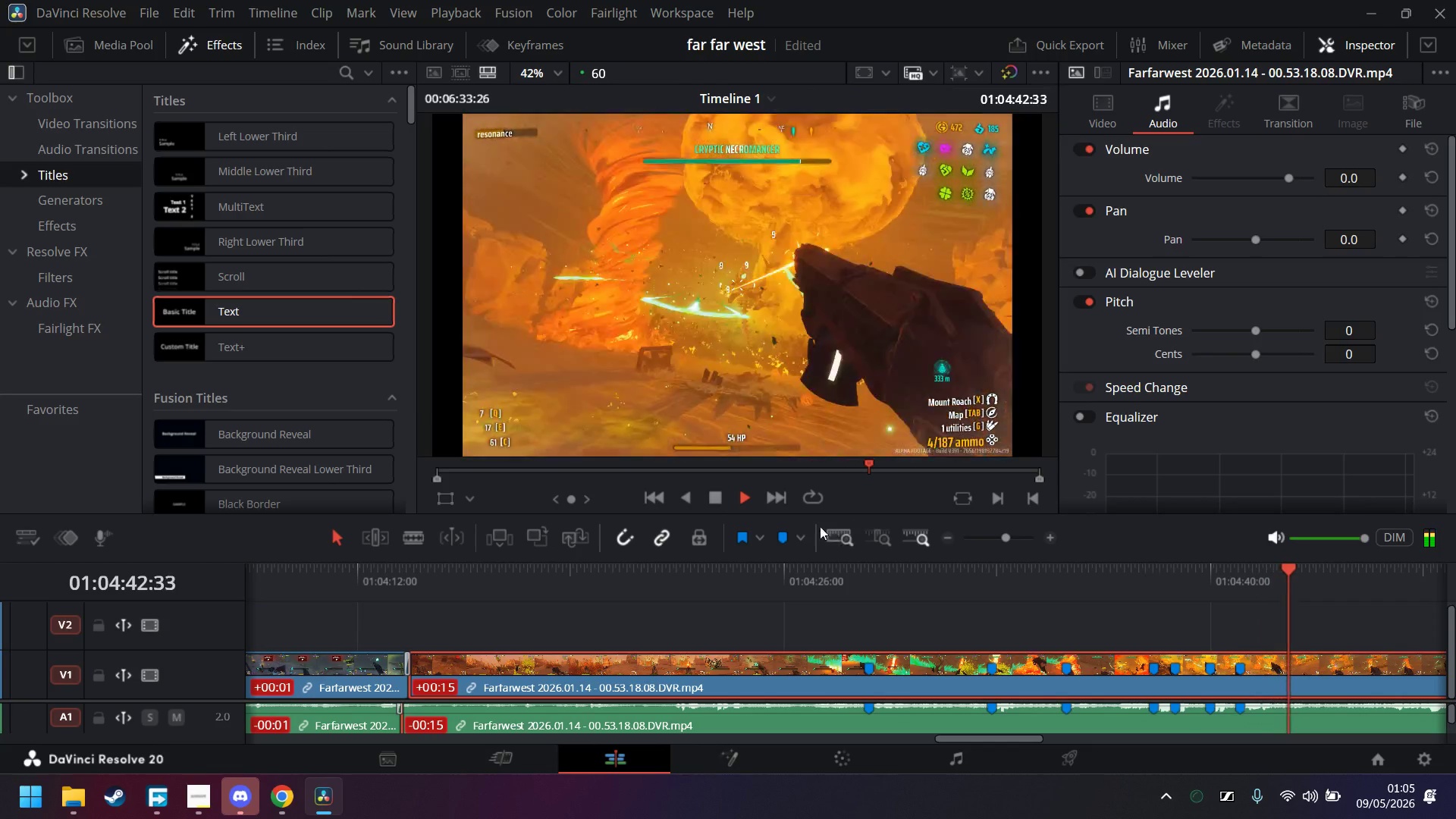 
mouse_move([735, 498])
 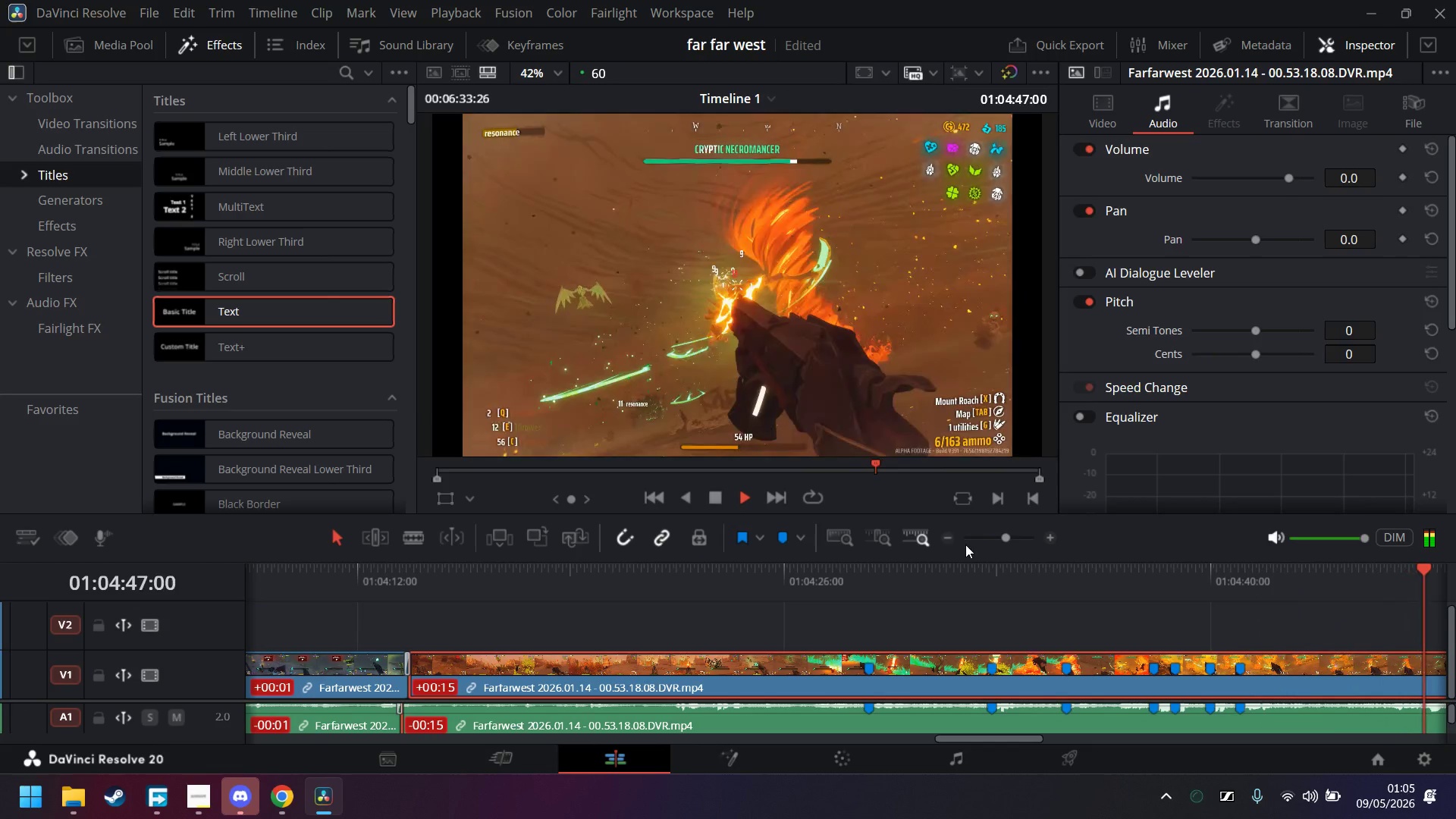 
left_click([941, 529])
 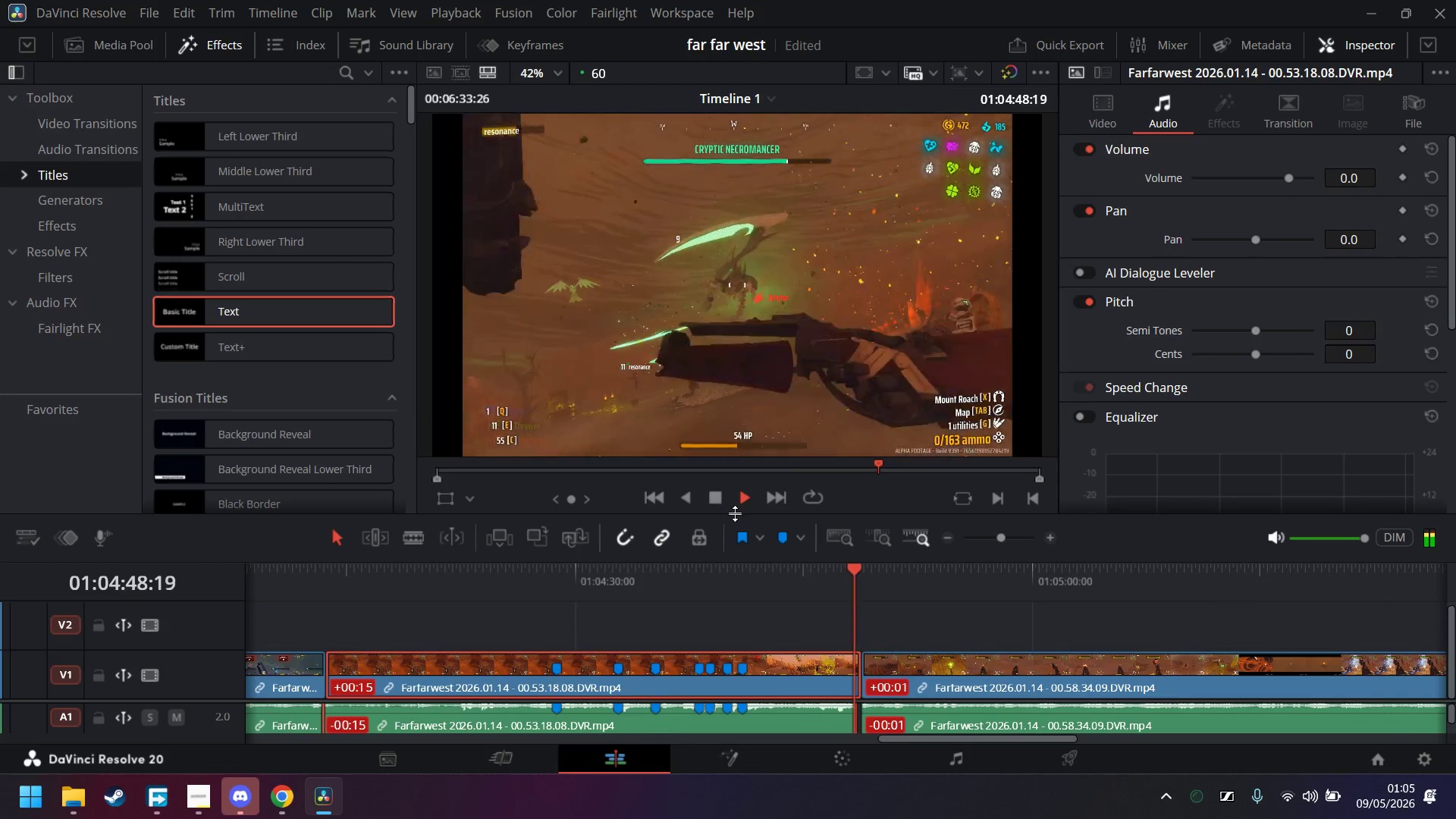 
left_click([723, 494])
 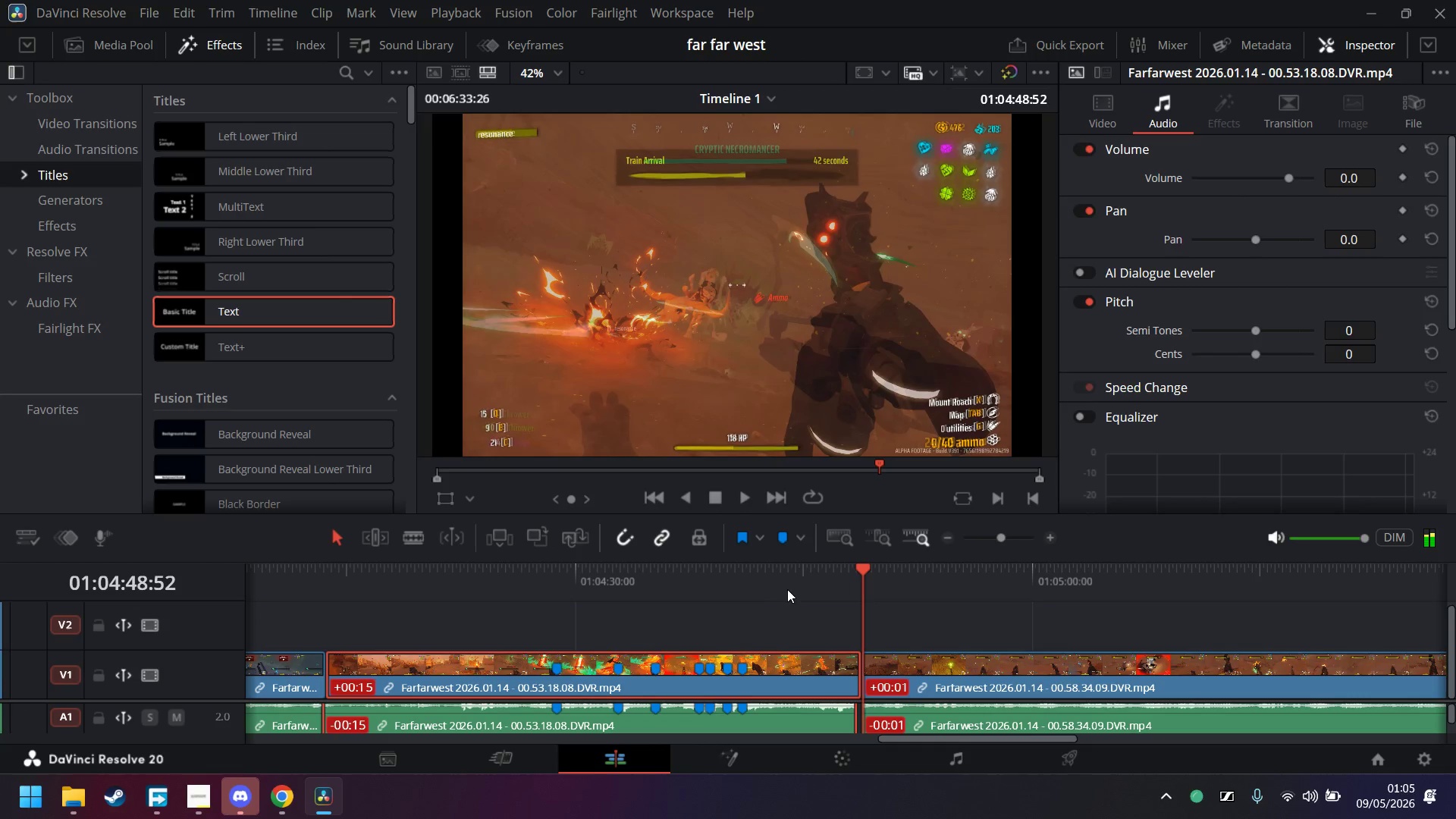 
left_click([774, 584])
 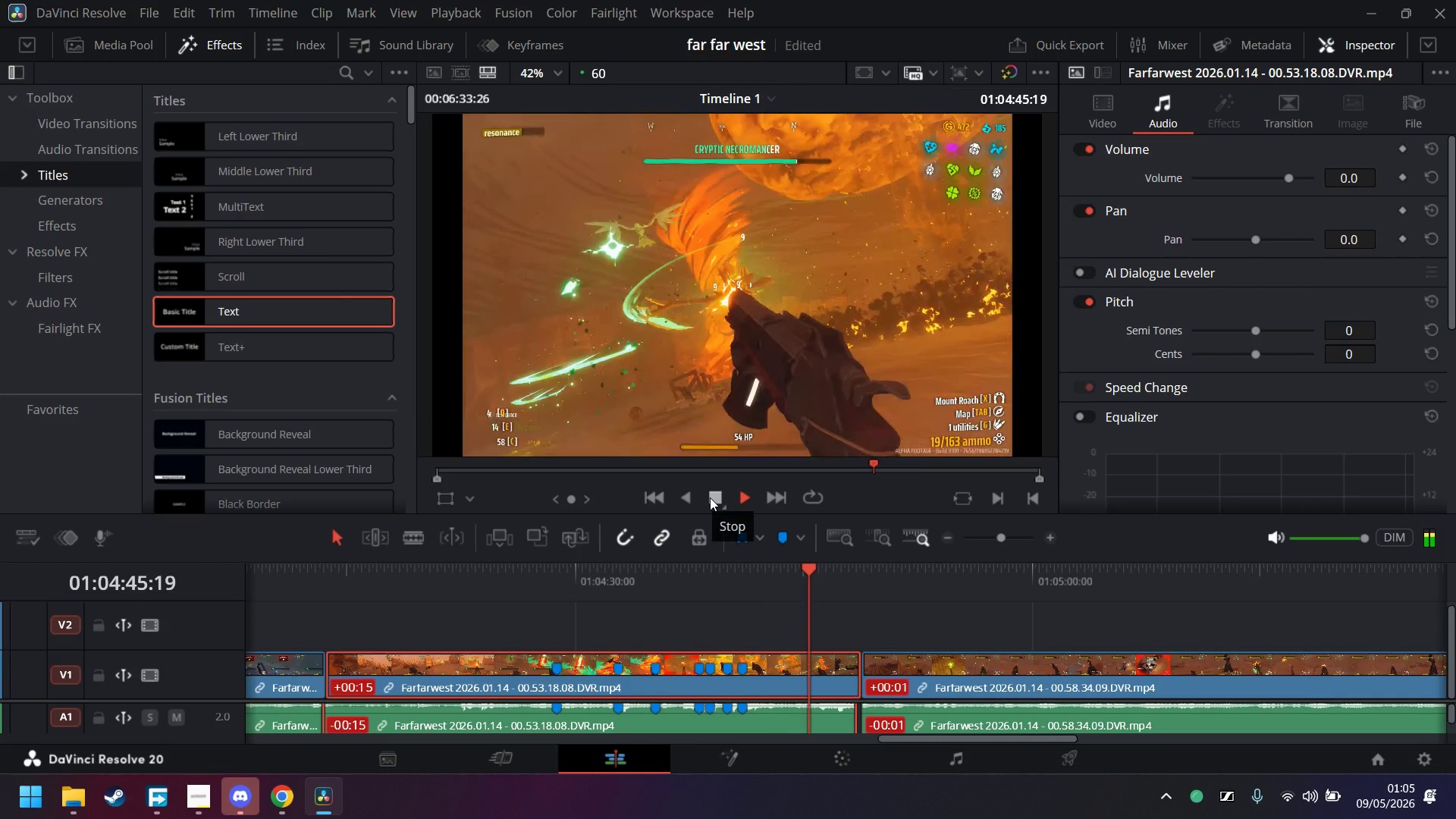 
left_click([710, 497])
 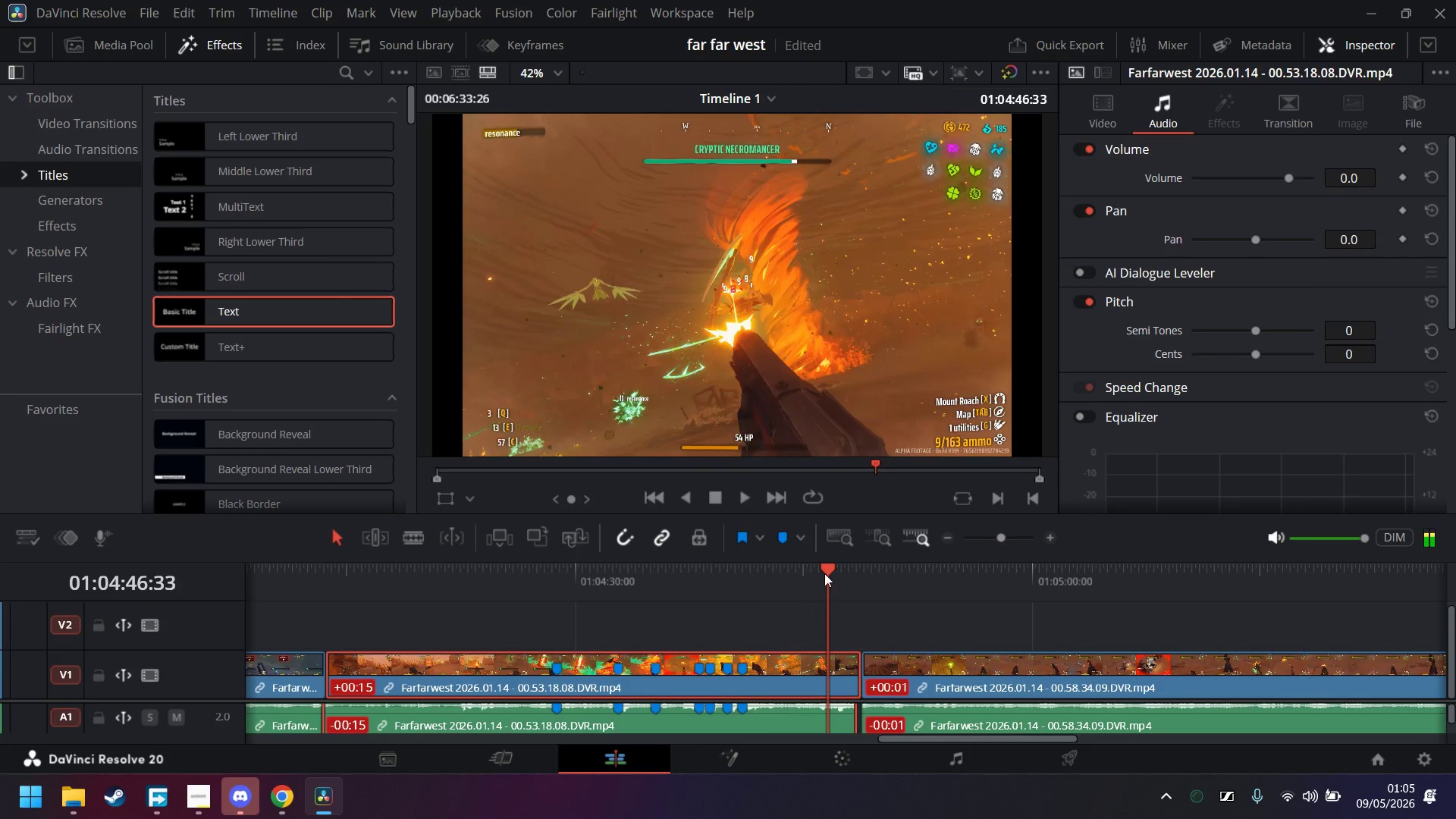 
left_click_drag(start_coordinate=[827, 573], to_coordinate=[818, 573])
 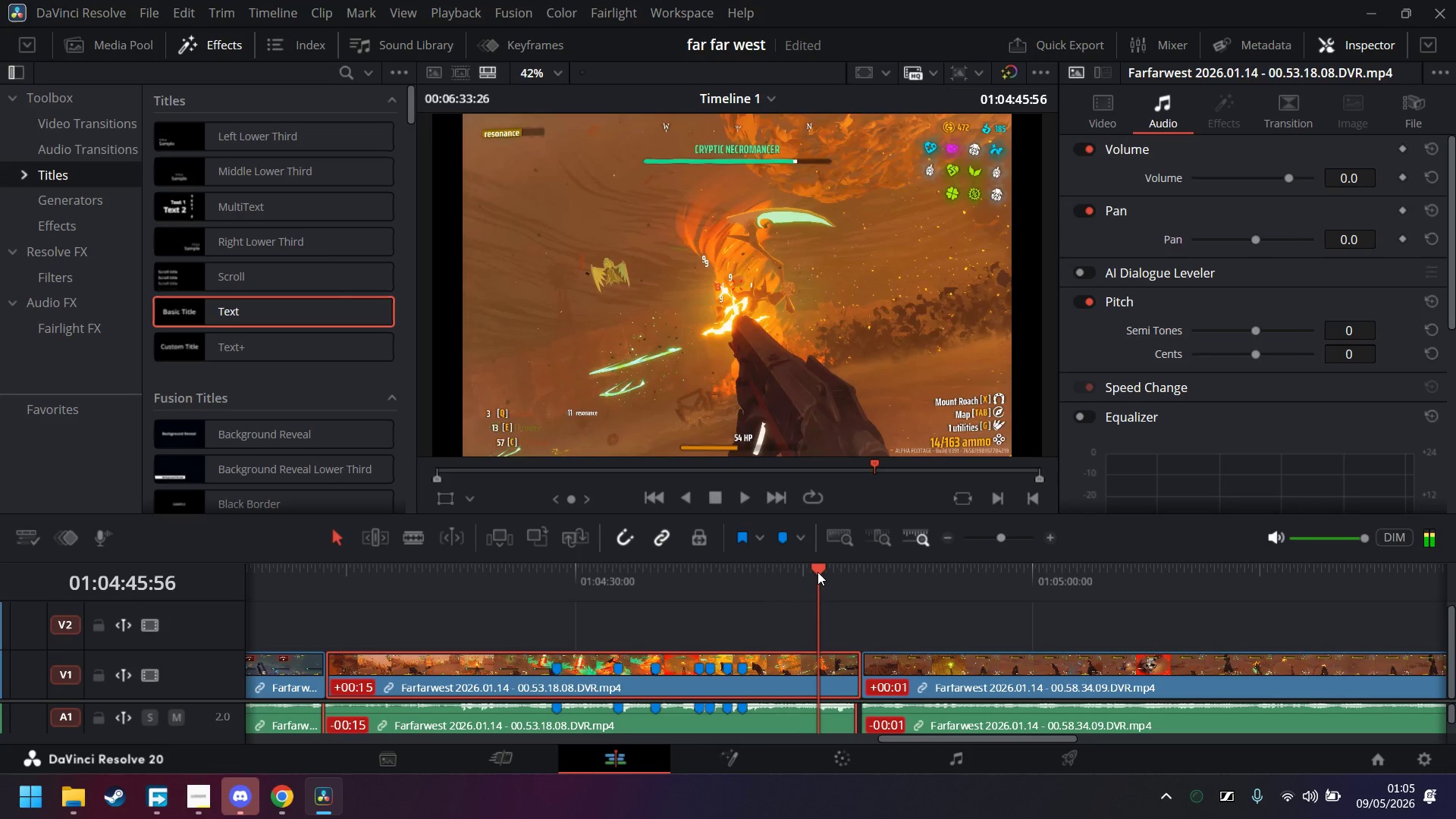 
key(M)
 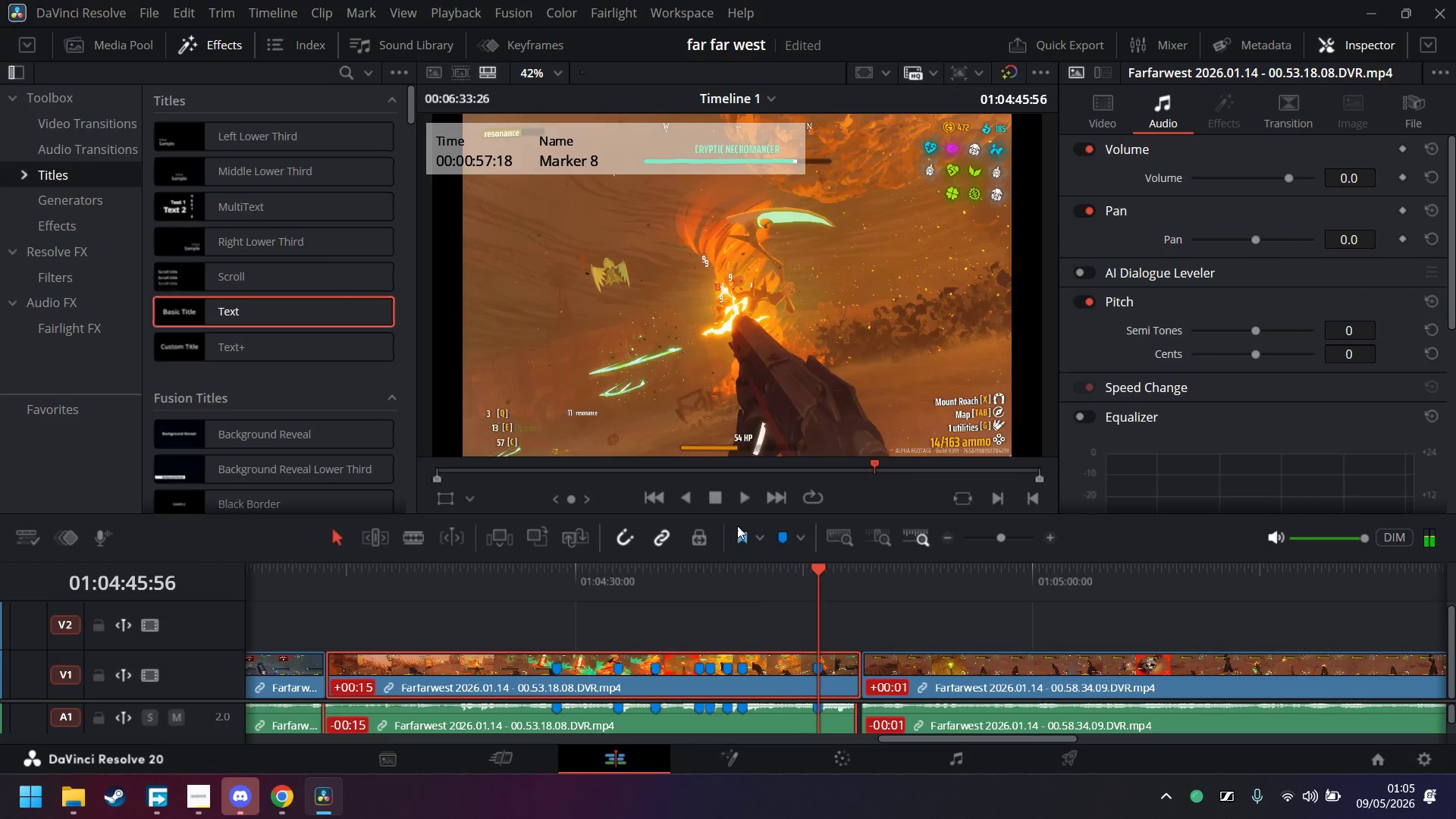 
left_click([739, 495])
 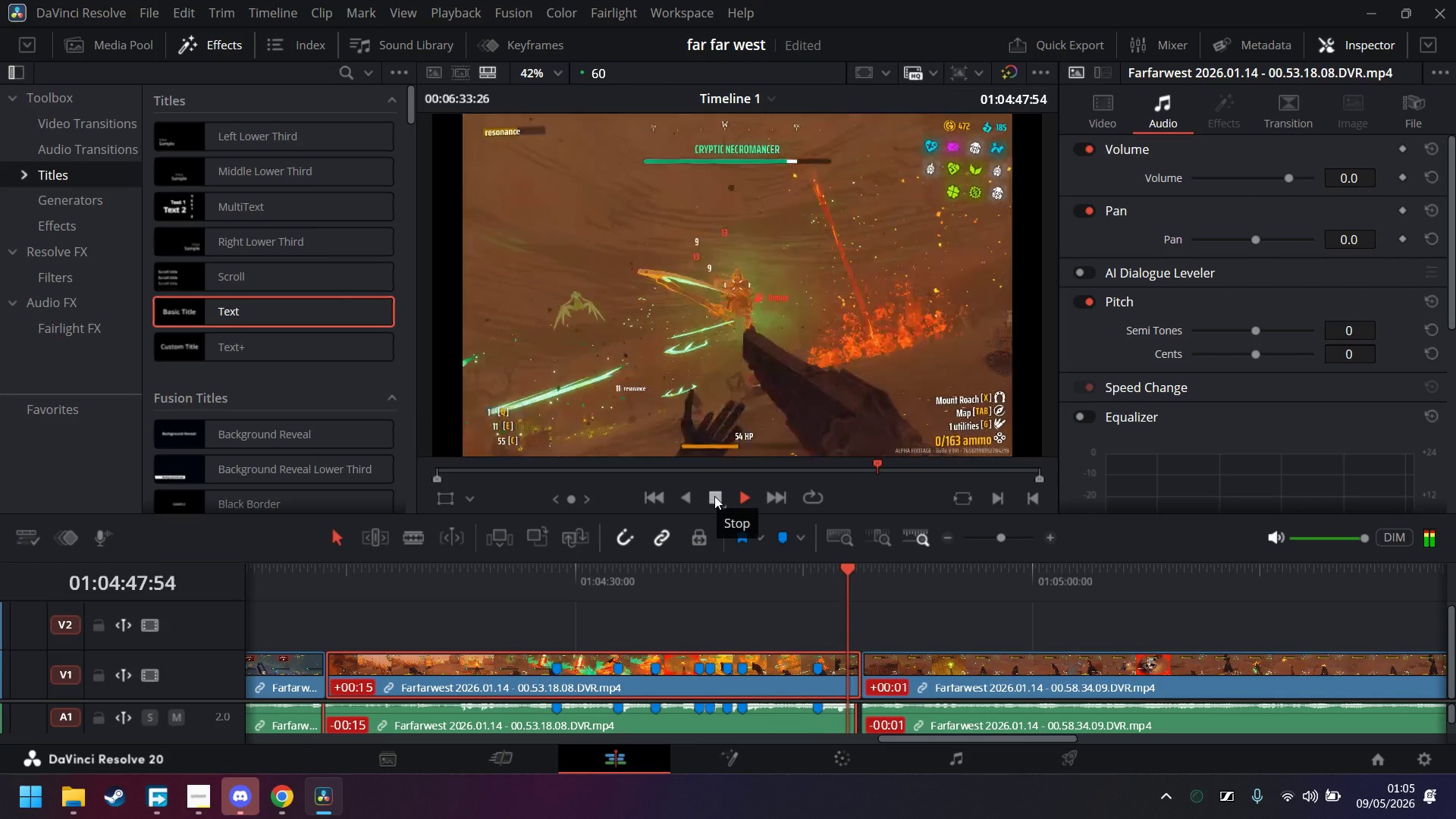 
left_click([714, 496])
 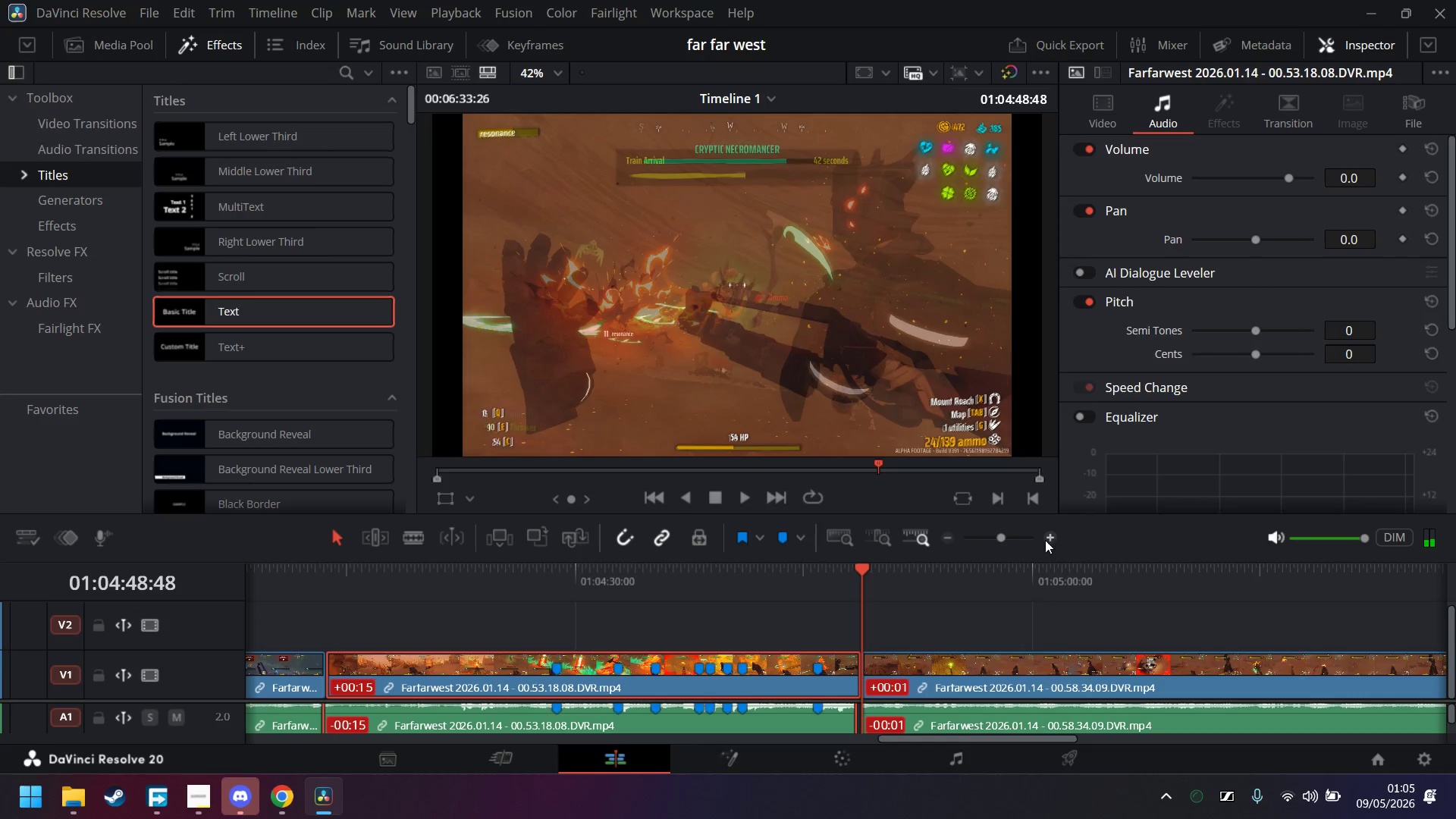 
triple_click([1049, 532])
 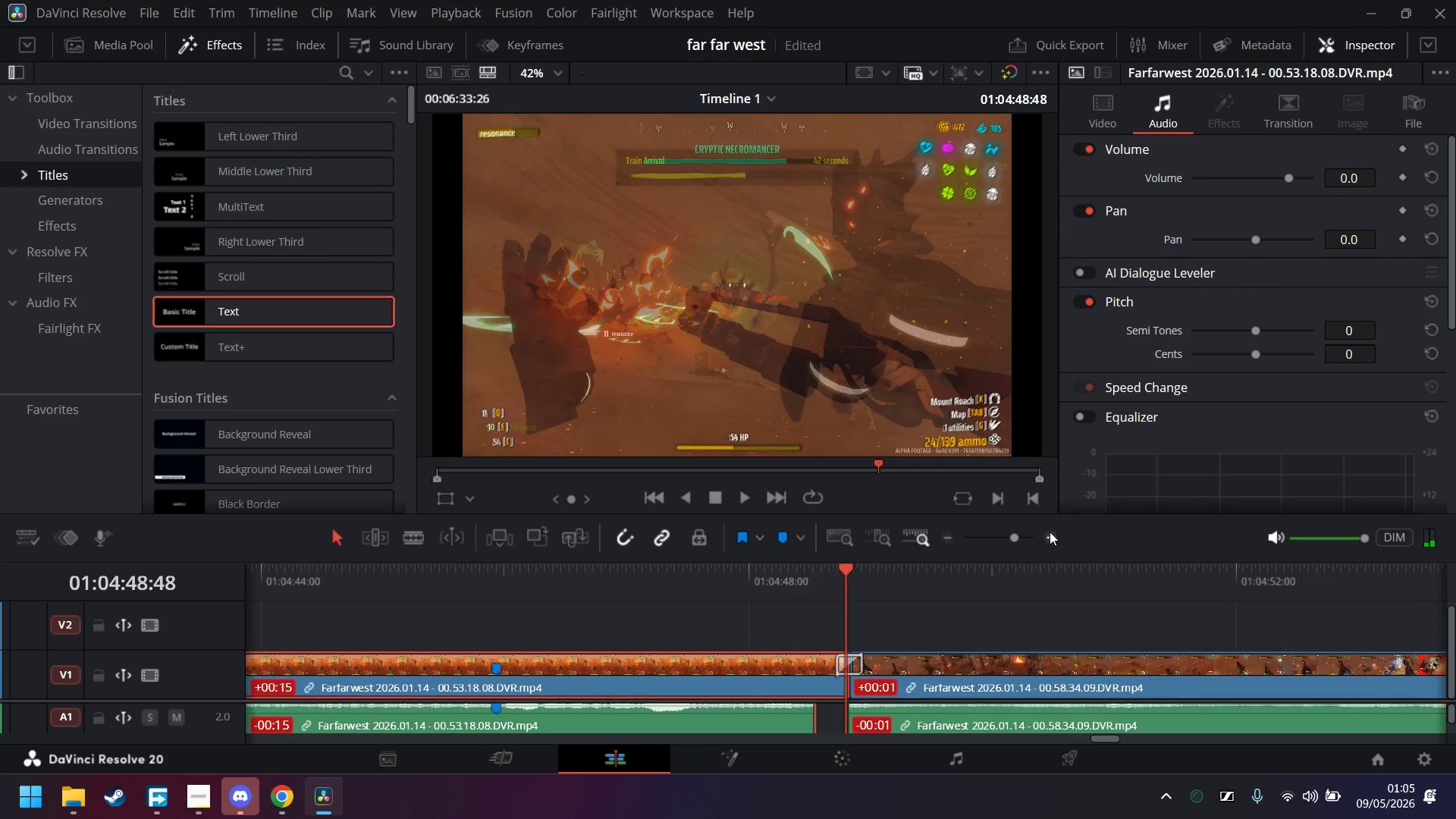 
triple_click([1050, 532])
 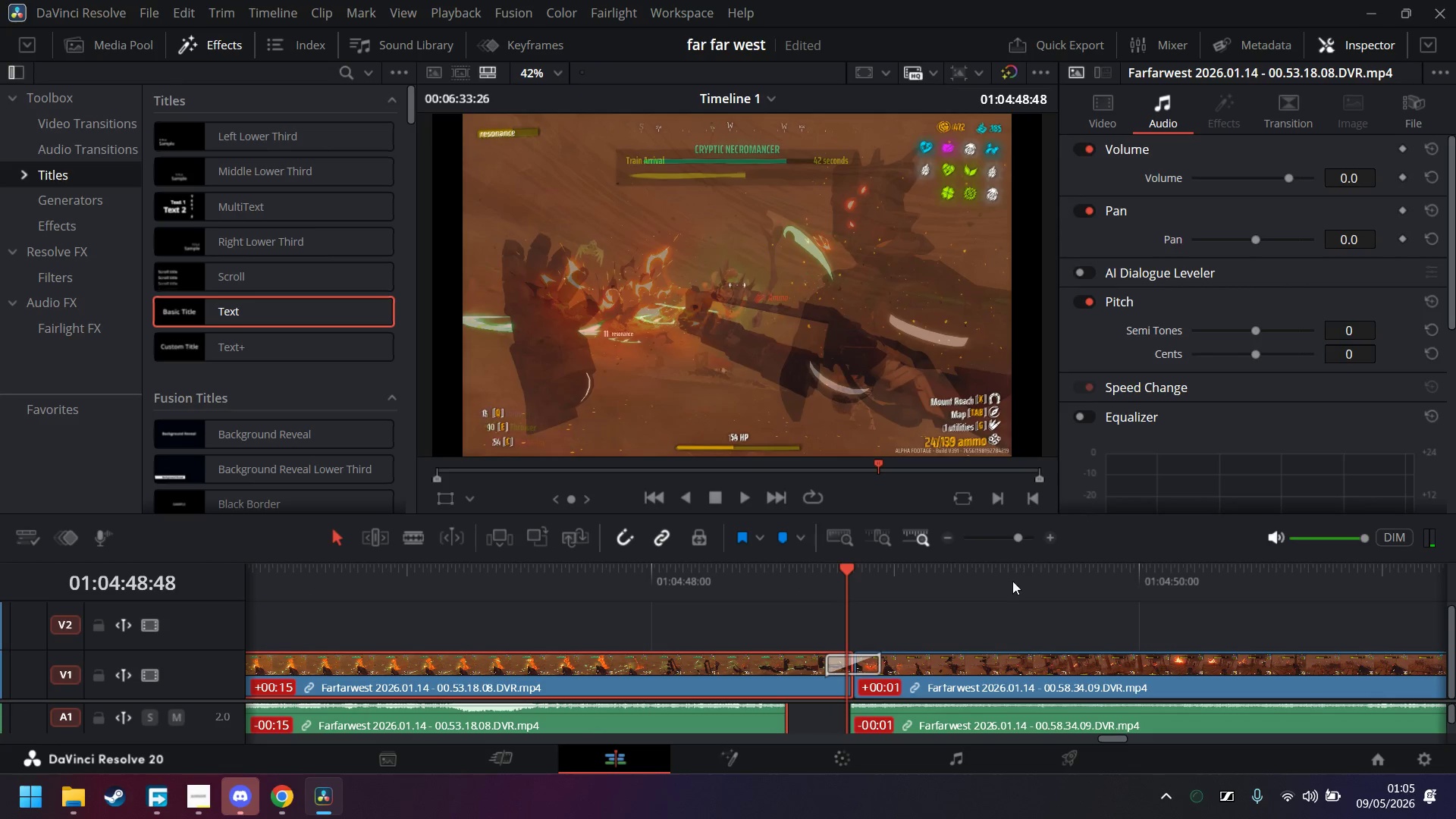 
scroll: coordinate [948, 695], scroll_direction: down, amount: 2.0
 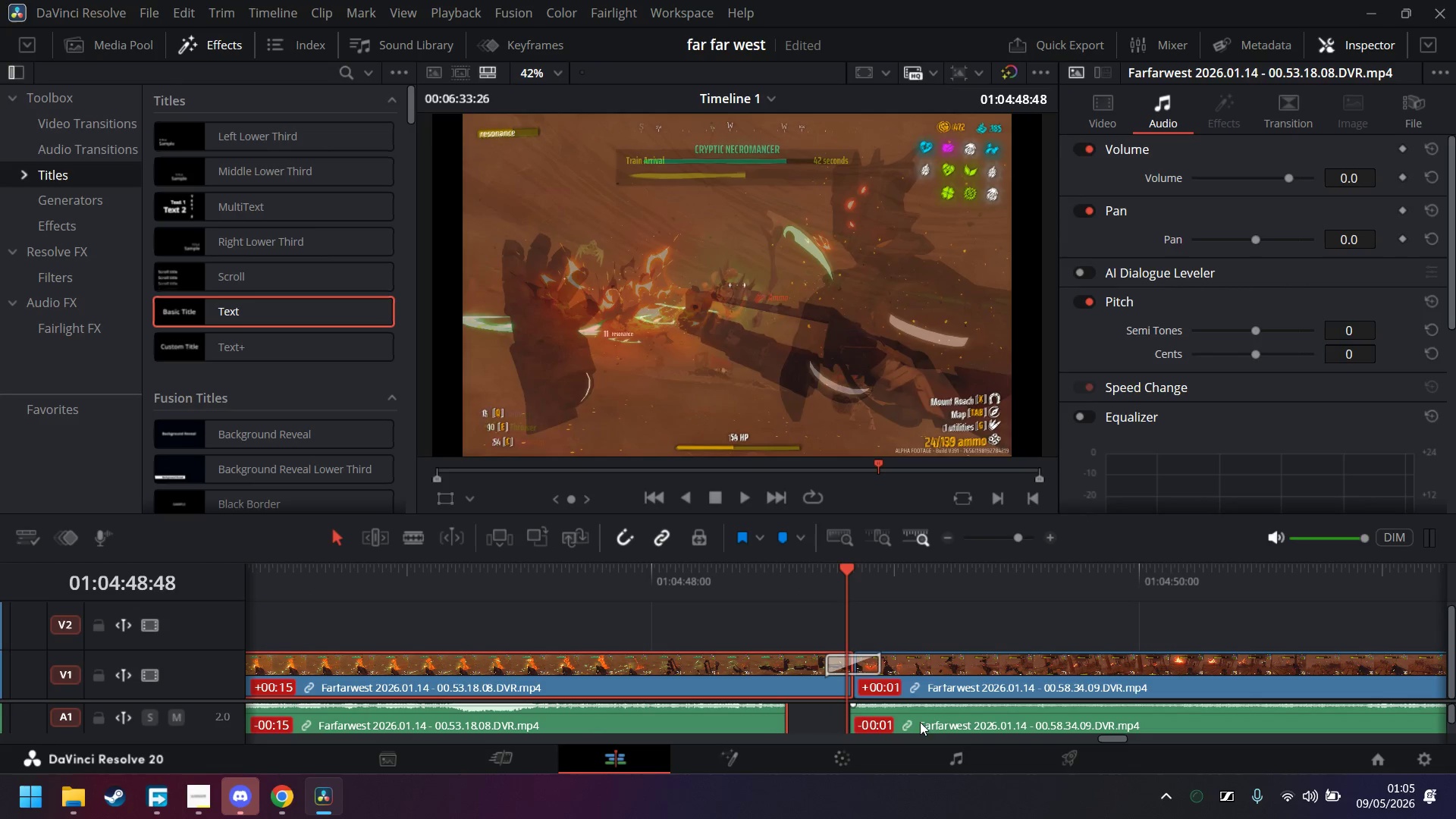 
scroll: coordinate [916, 711], scroll_direction: none, amount: 0.0
 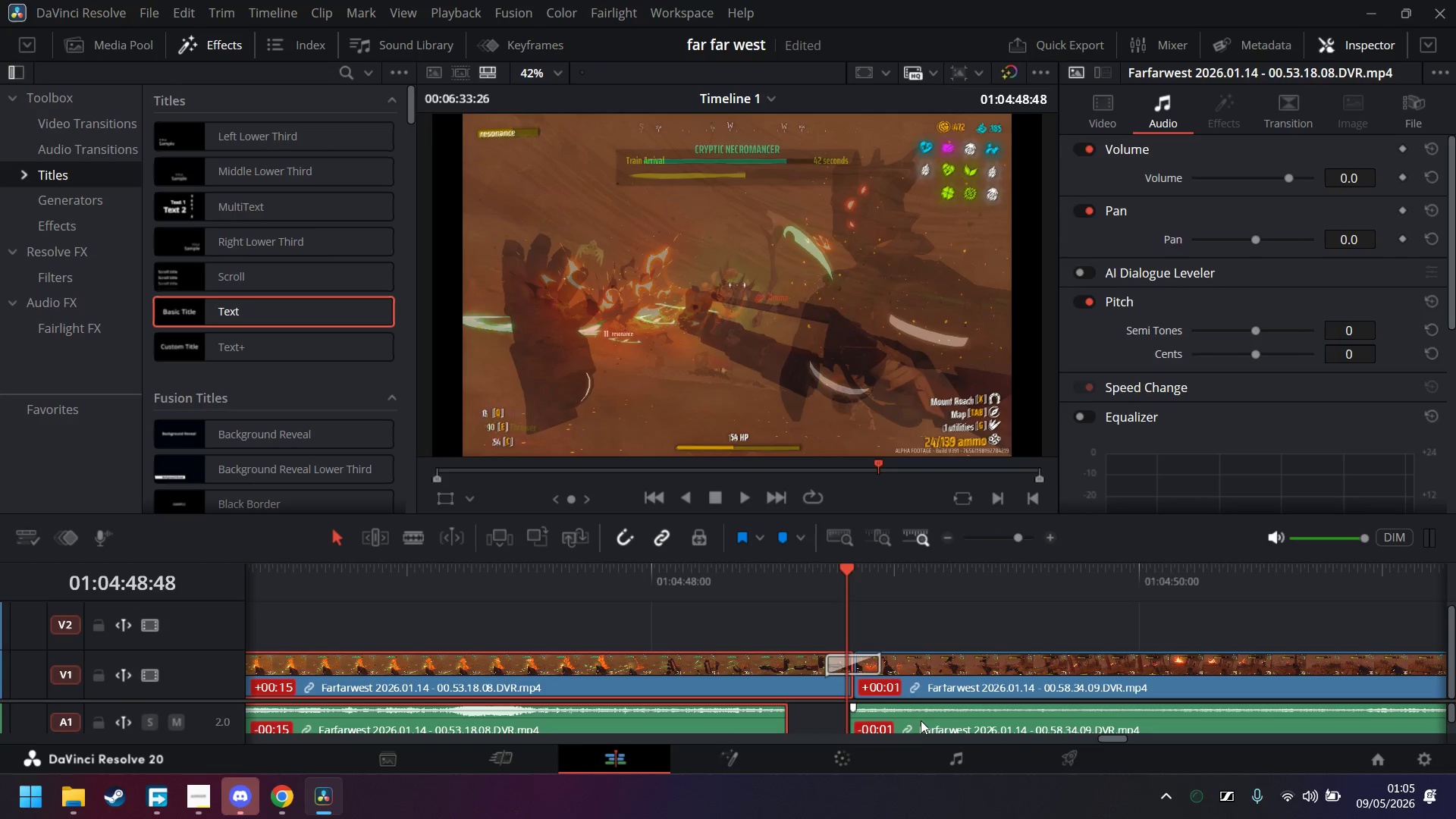 
left_click_drag(start_coordinate=[921, 718], to_coordinate=[911, 723])
 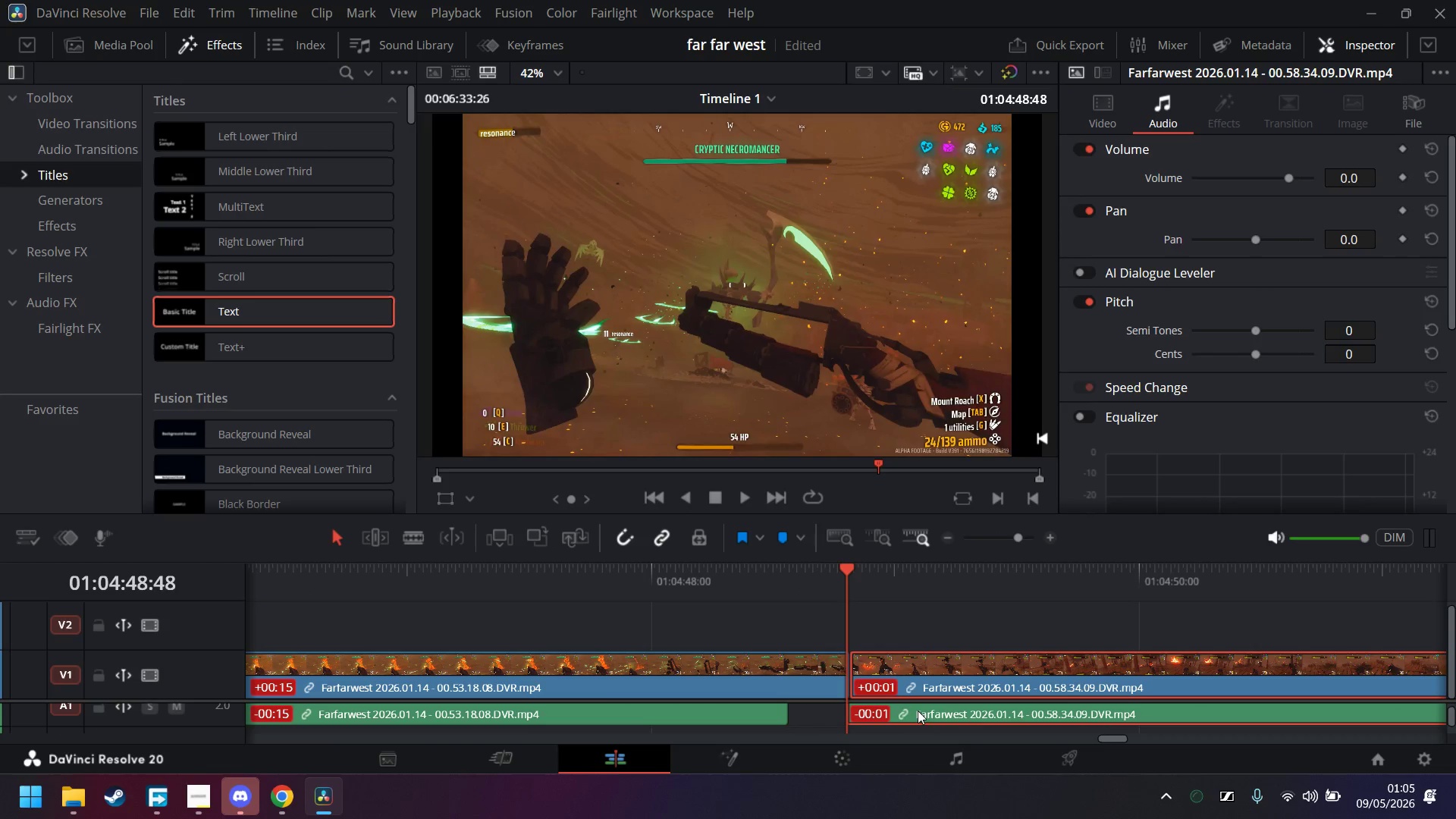 
key(Control+Z)
 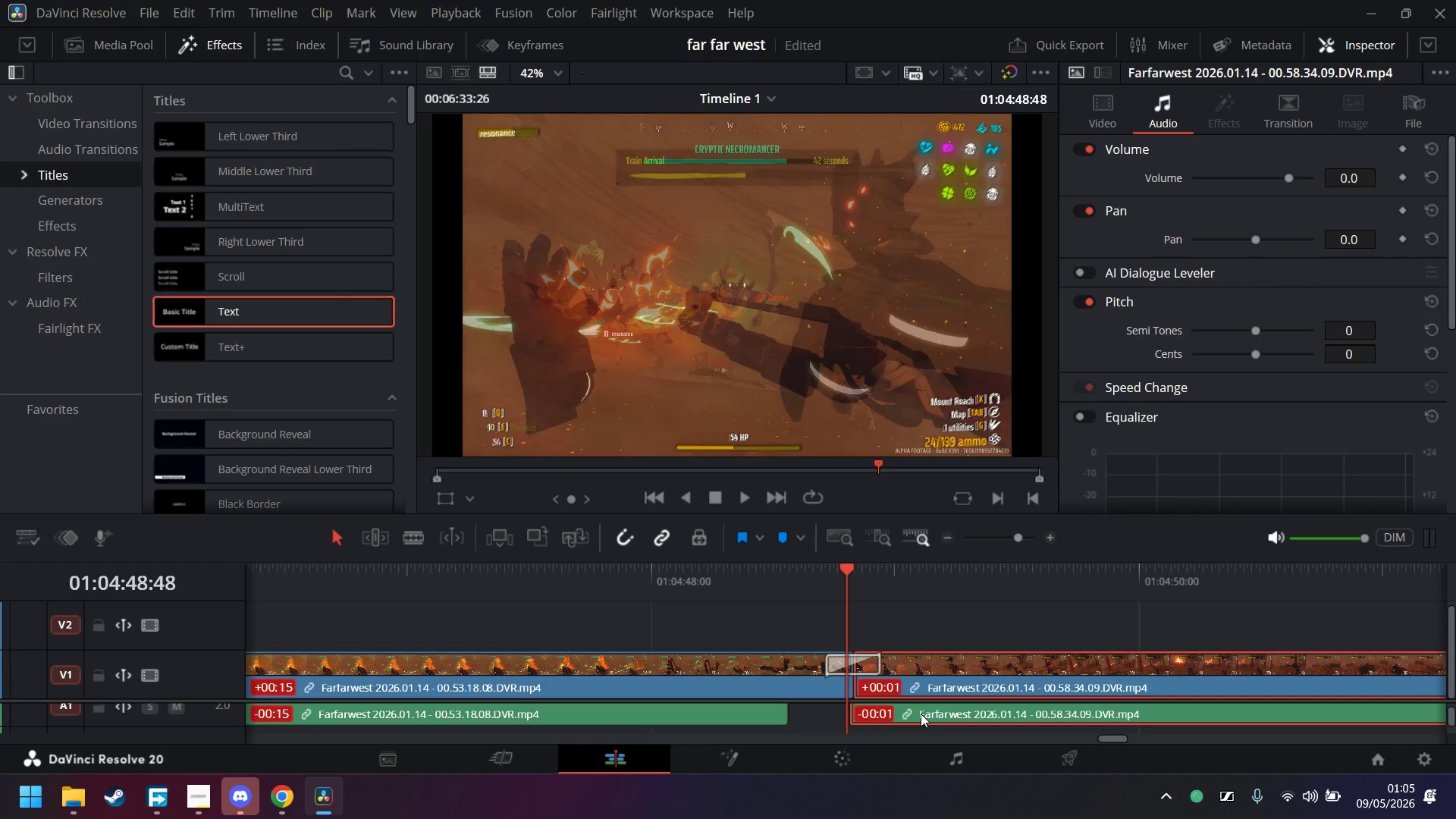 
hold_key(key=AltLeft, duration=1.01)
left_click([921, 711])
 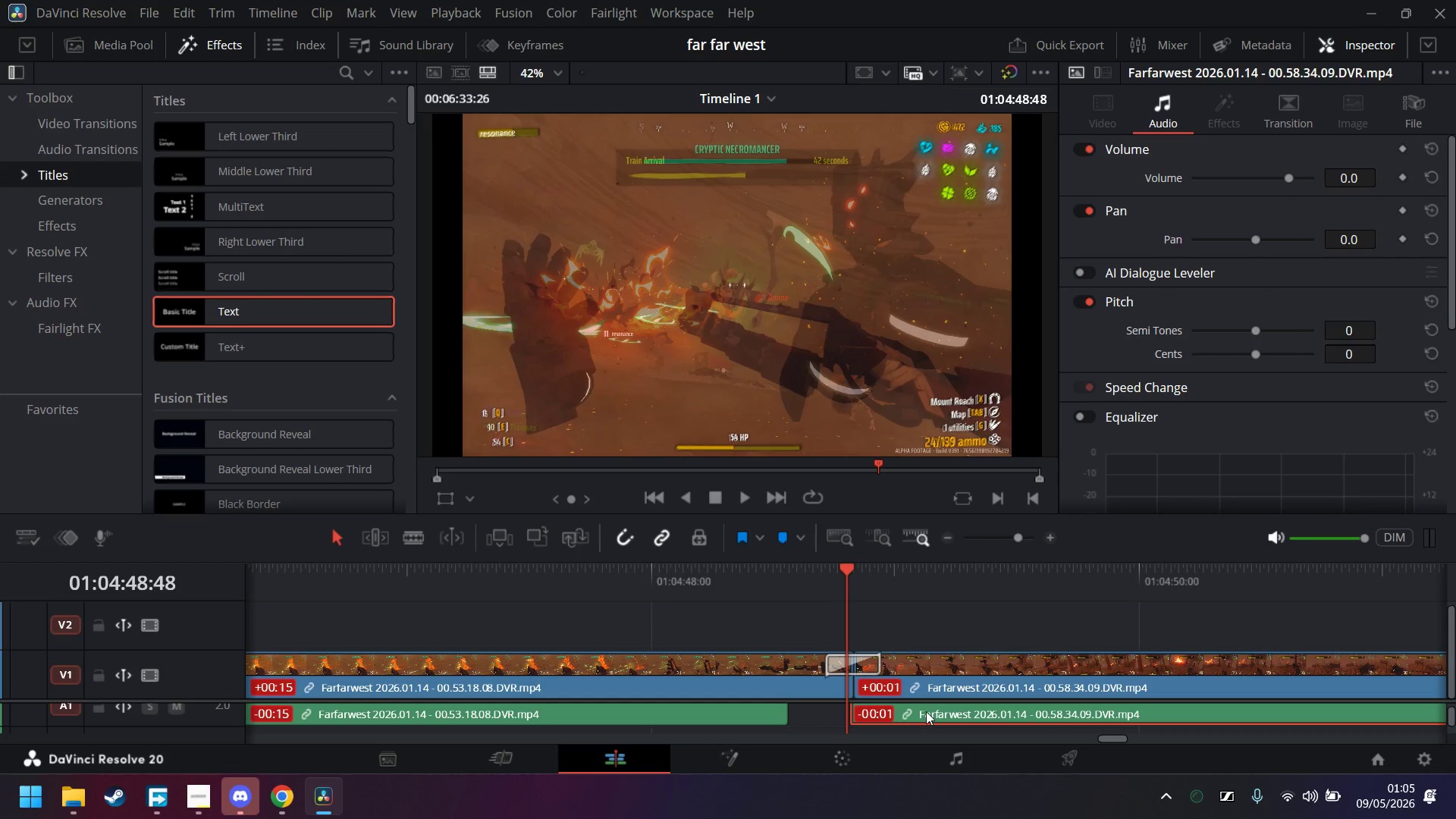 
left_click_drag(start_coordinate=[929, 709], to_coordinate=[867, 717])
 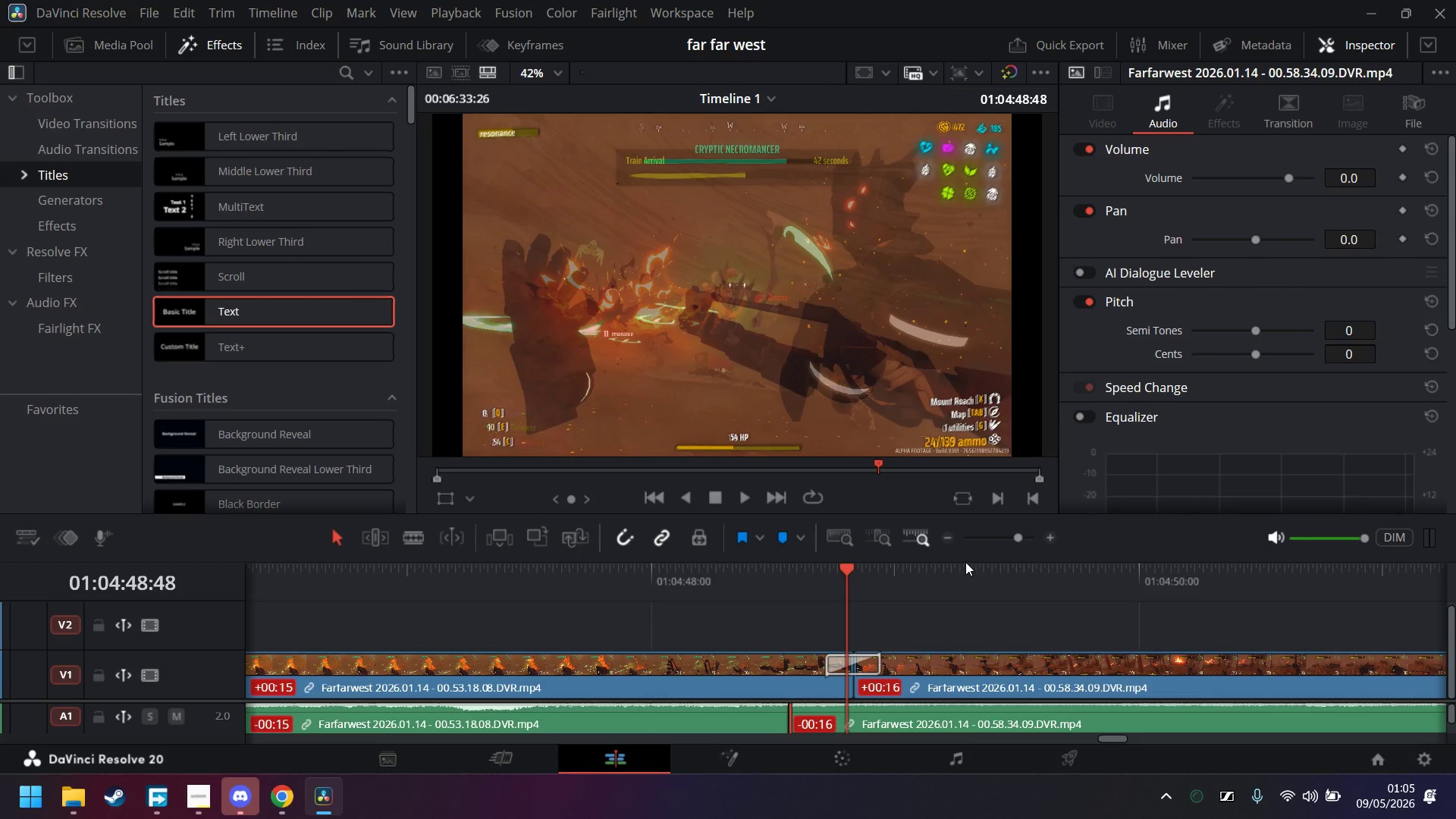 
left_click_drag(start_coordinate=[968, 560], to_coordinate=[975, 505])
 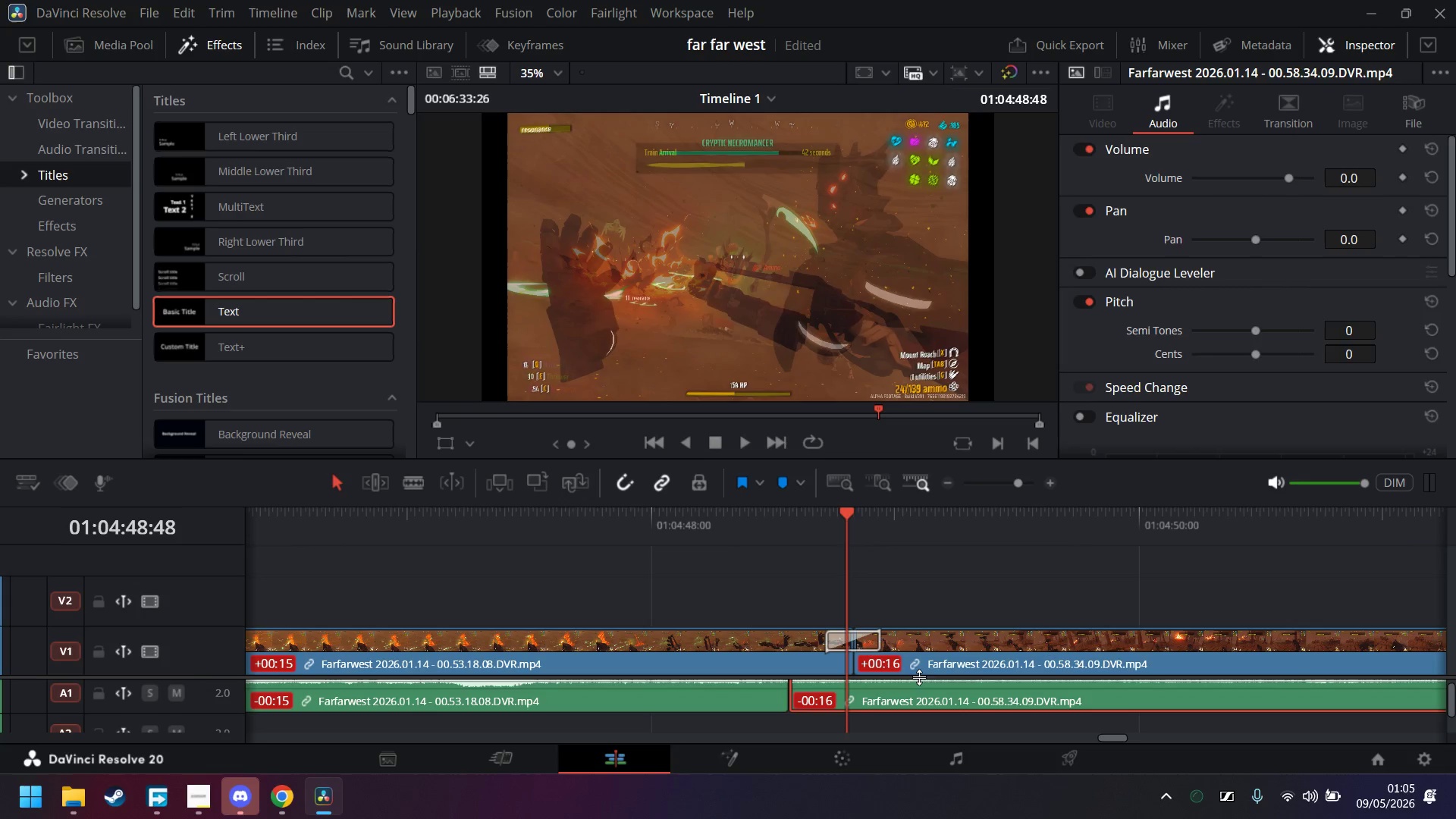 
left_click_drag(start_coordinate=[920, 676], to_coordinate=[930, 644])
 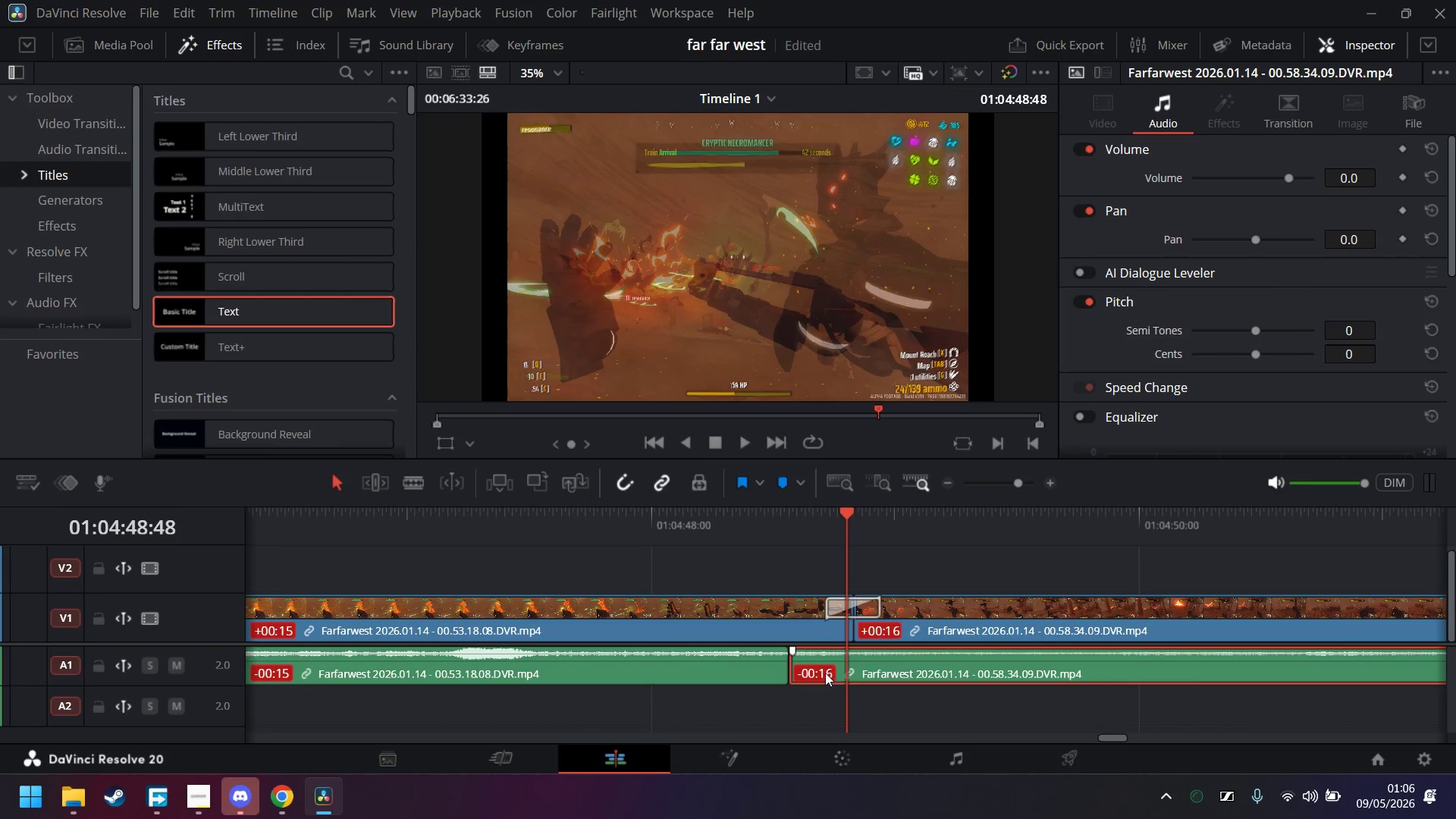 
left_click_drag(start_coordinate=[872, 664], to_coordinate=[880, 670])
 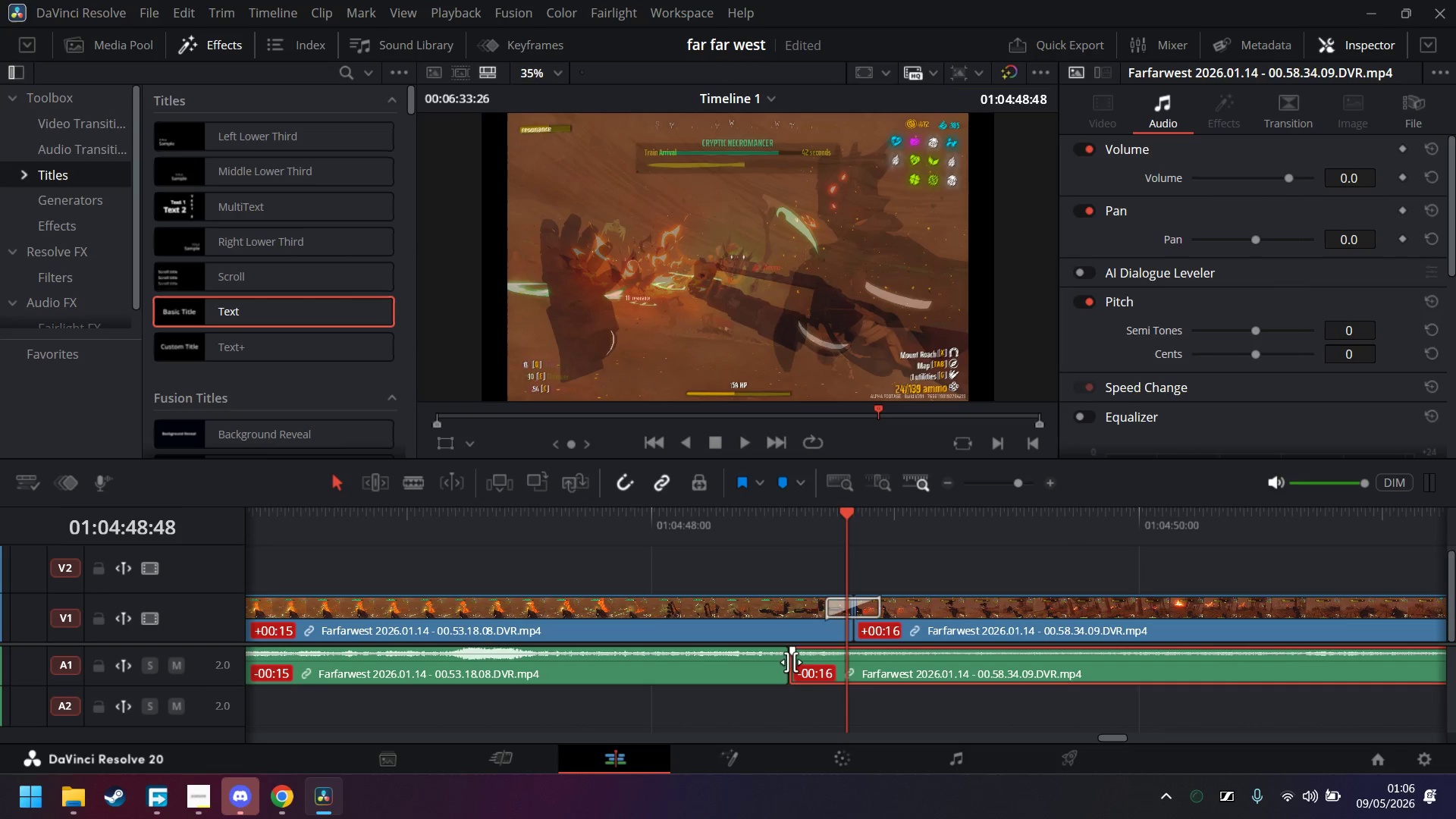 
right_click([789, 664])
 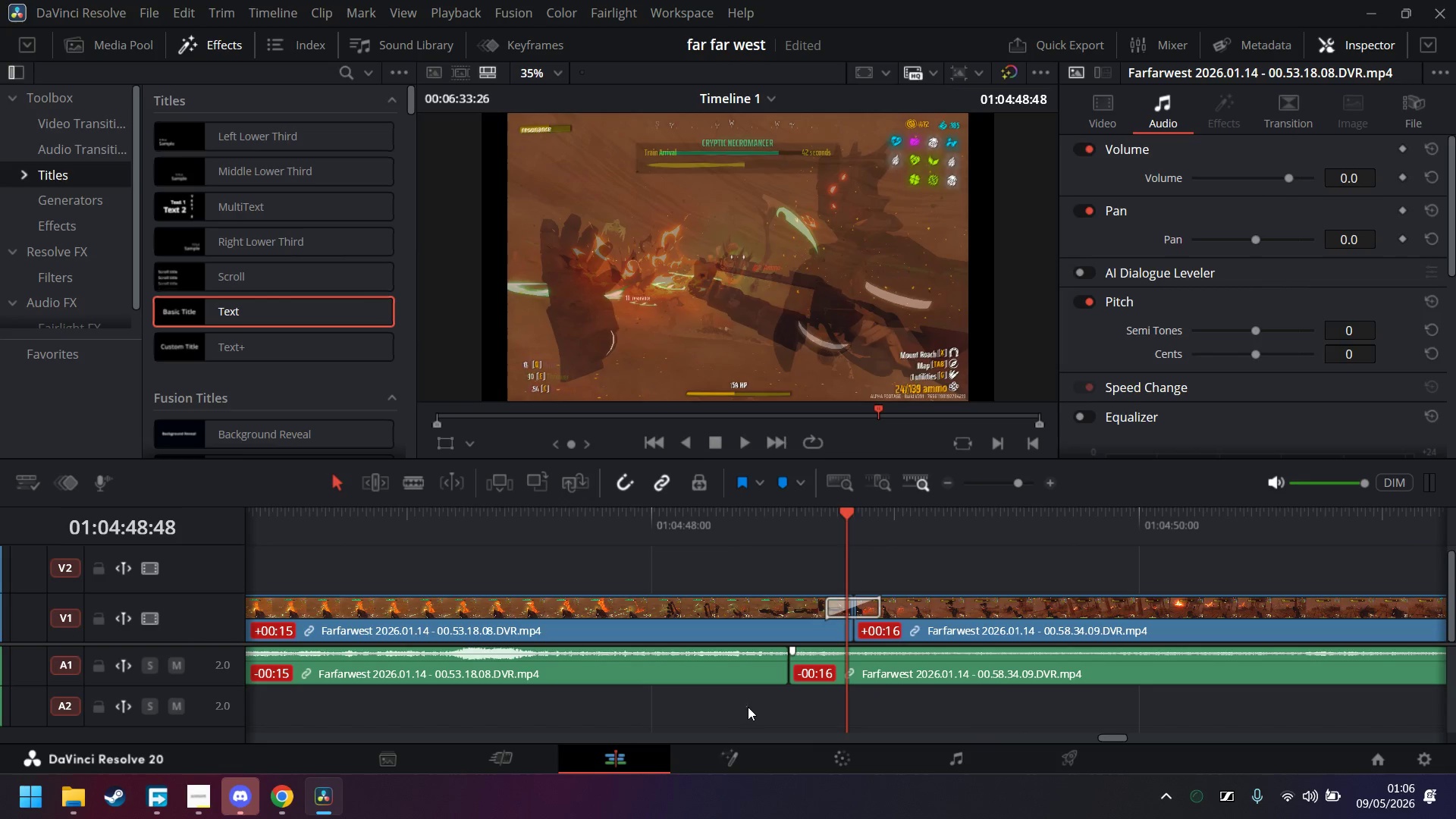 
mouse_move([841, 607])
 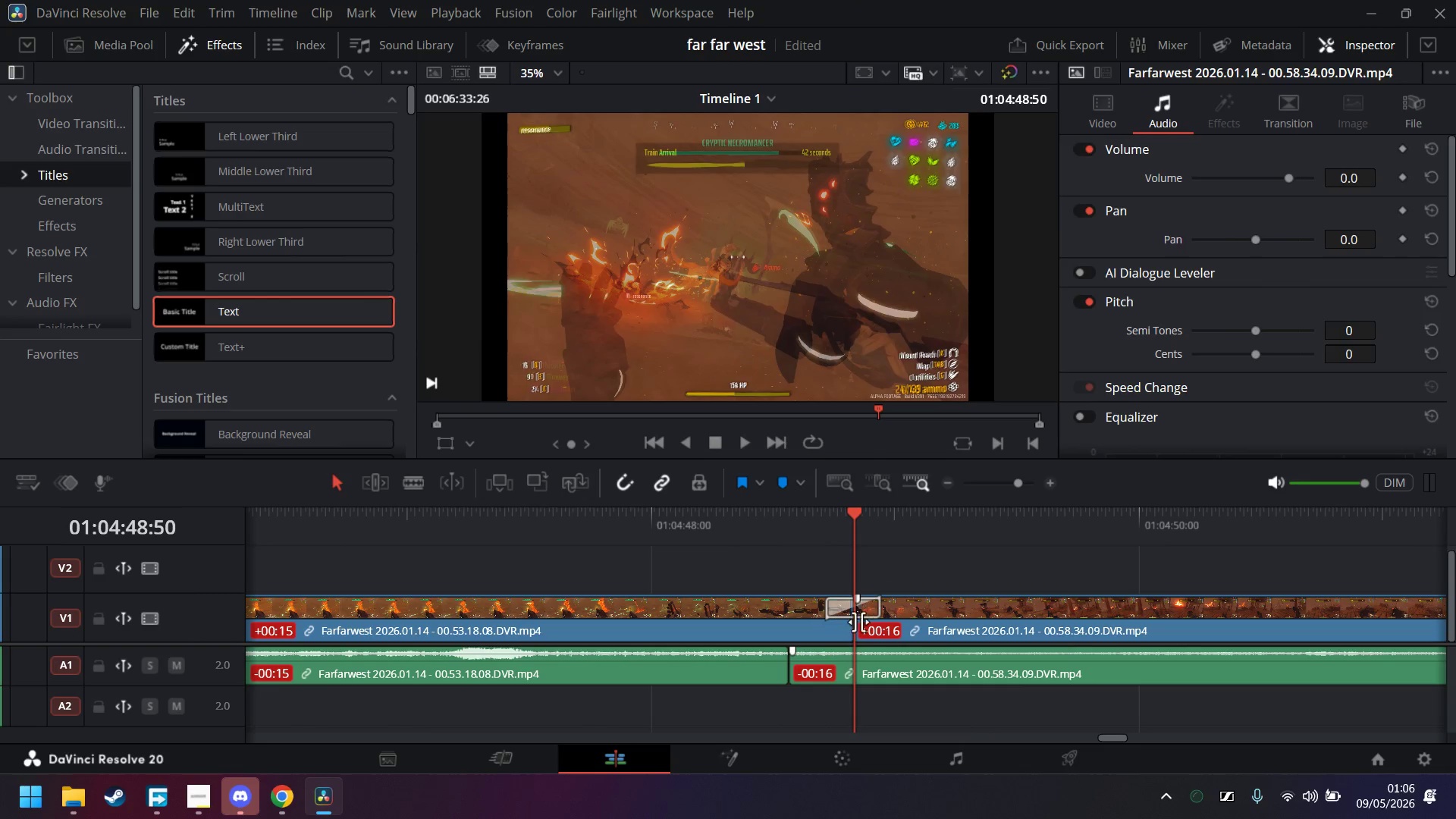 
right_click([855, 607])
 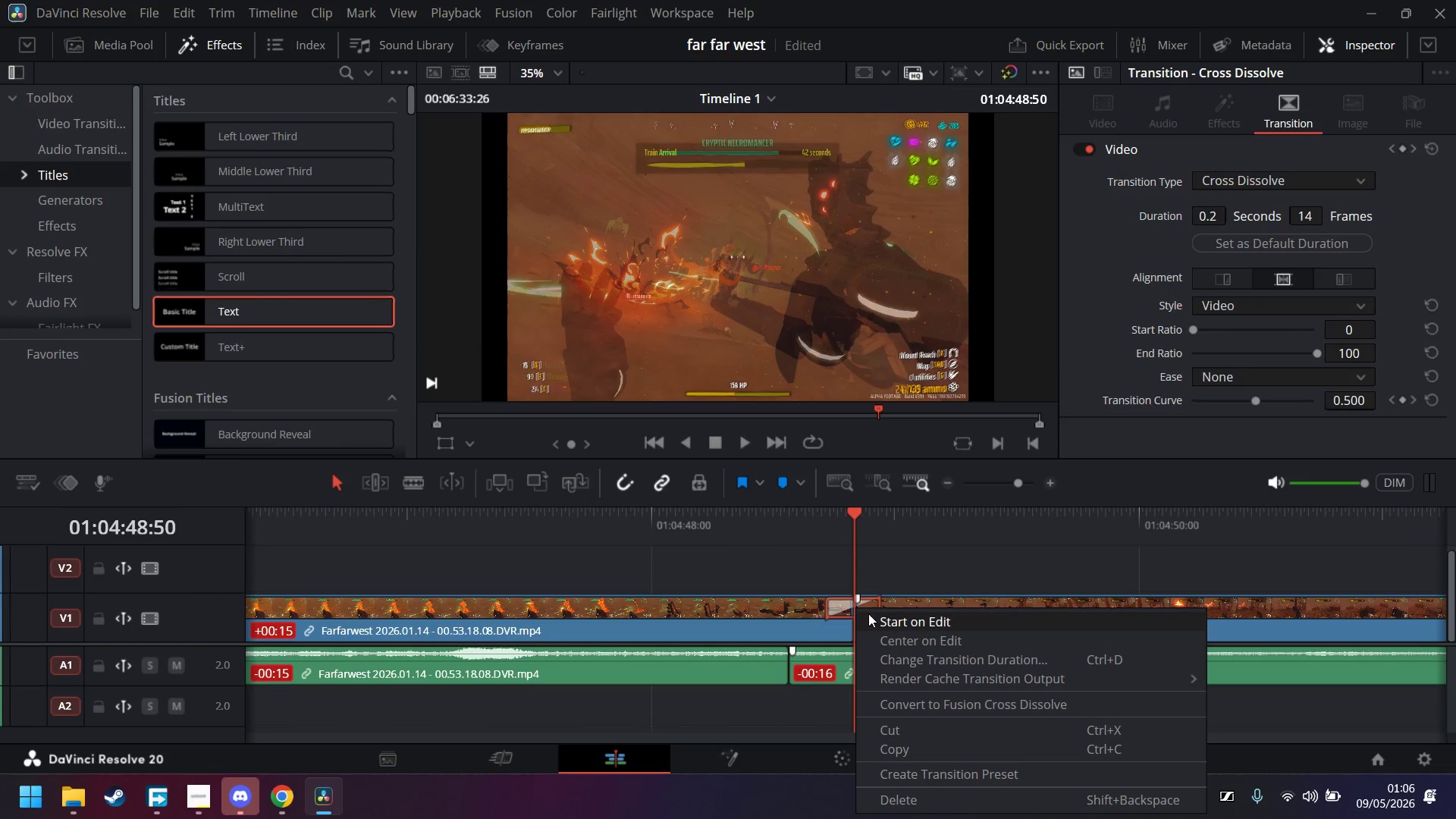 
left_click([901, 573])
 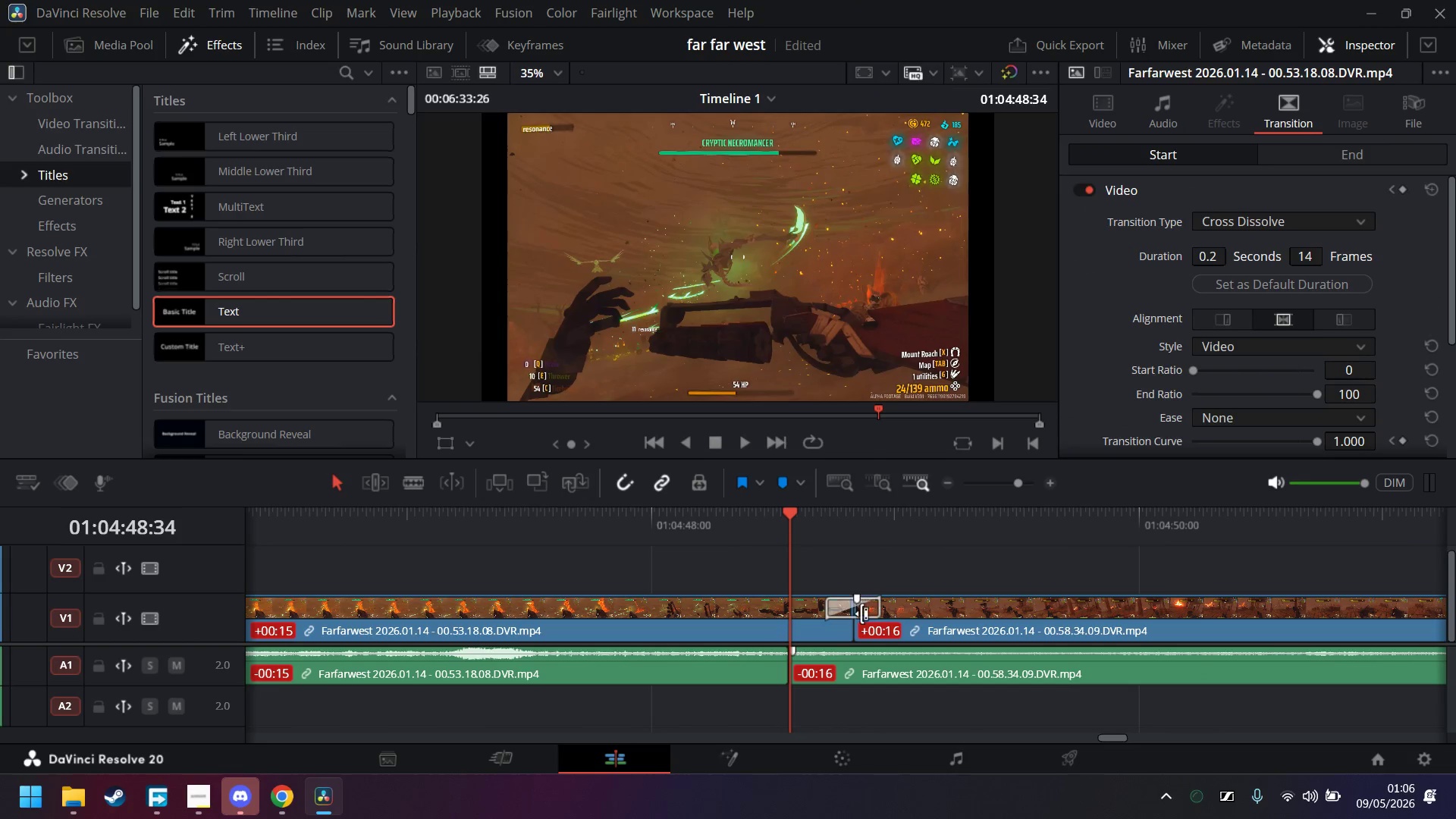 
right_click([853, 608])
 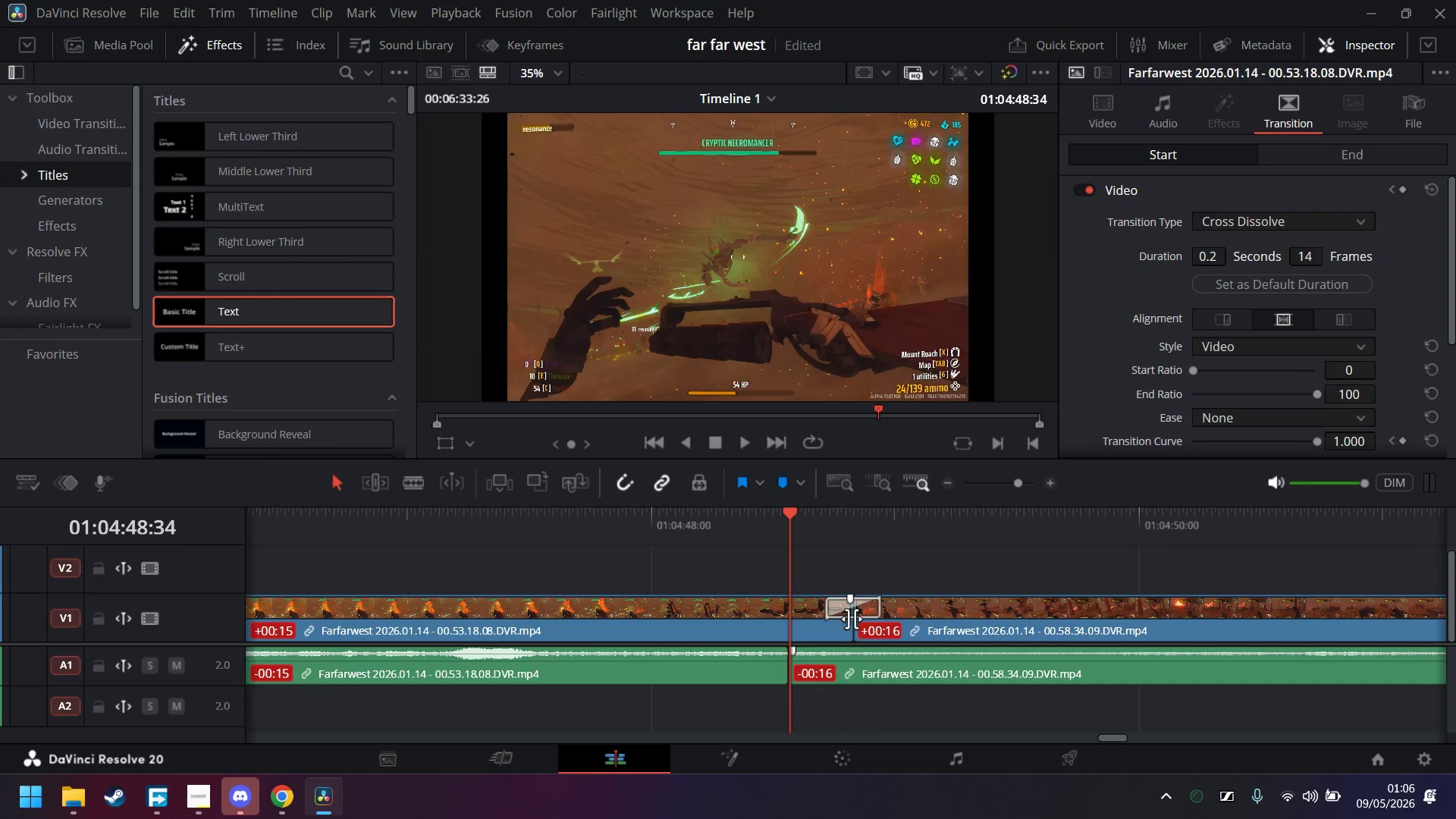 
right_click([855, 634])
 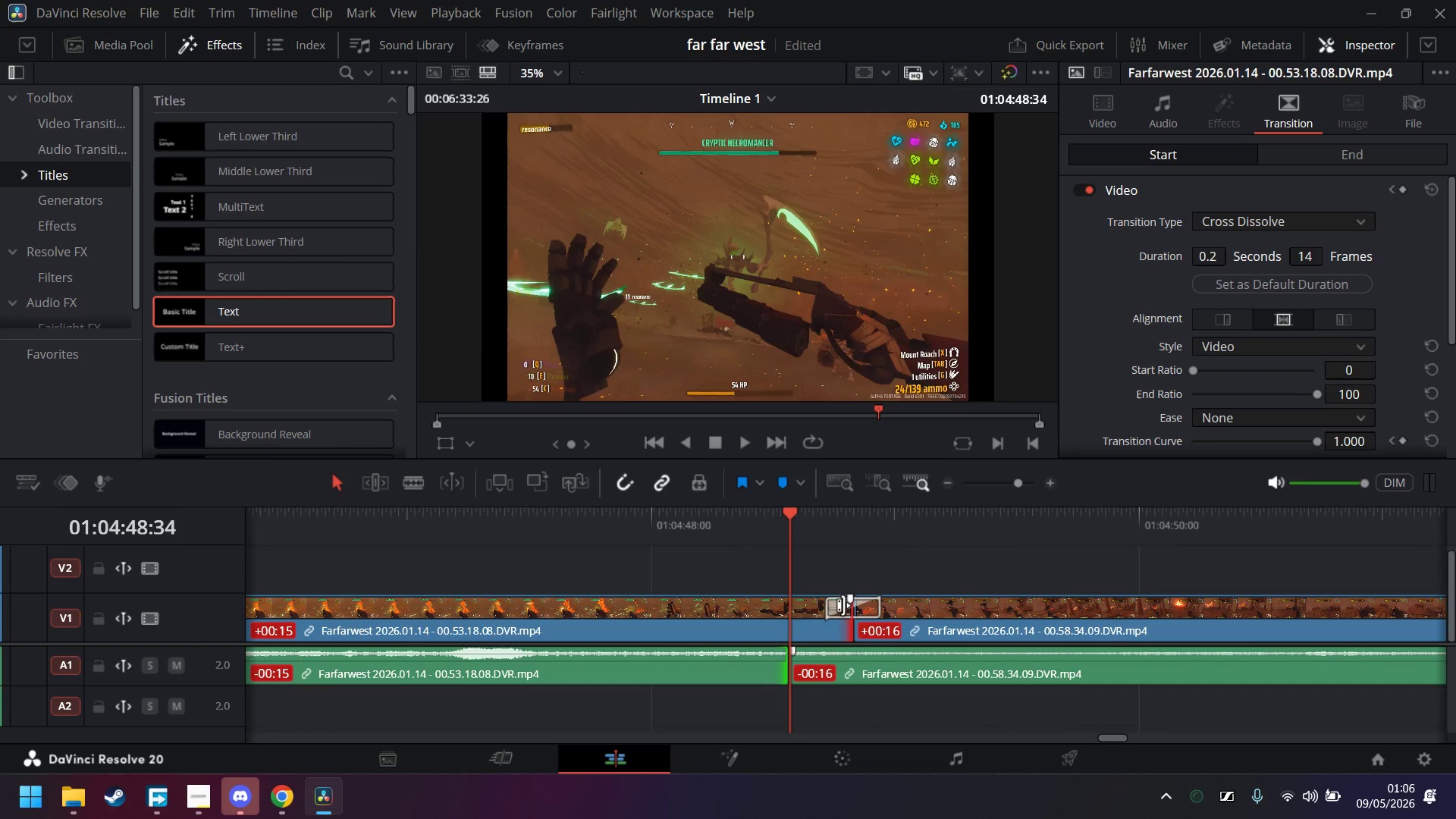 
left_click([860, 608])
 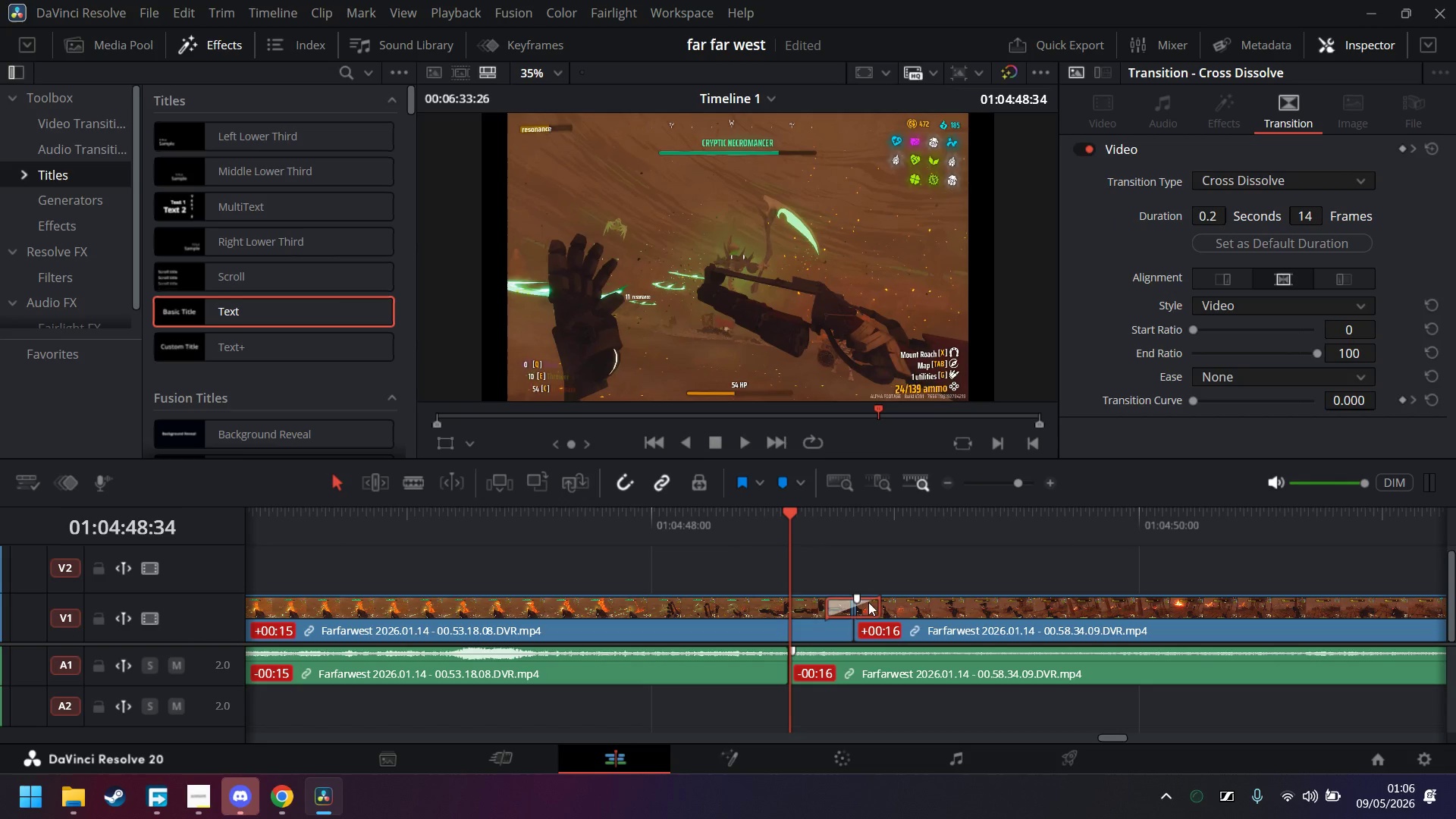 
key(Backspace)
 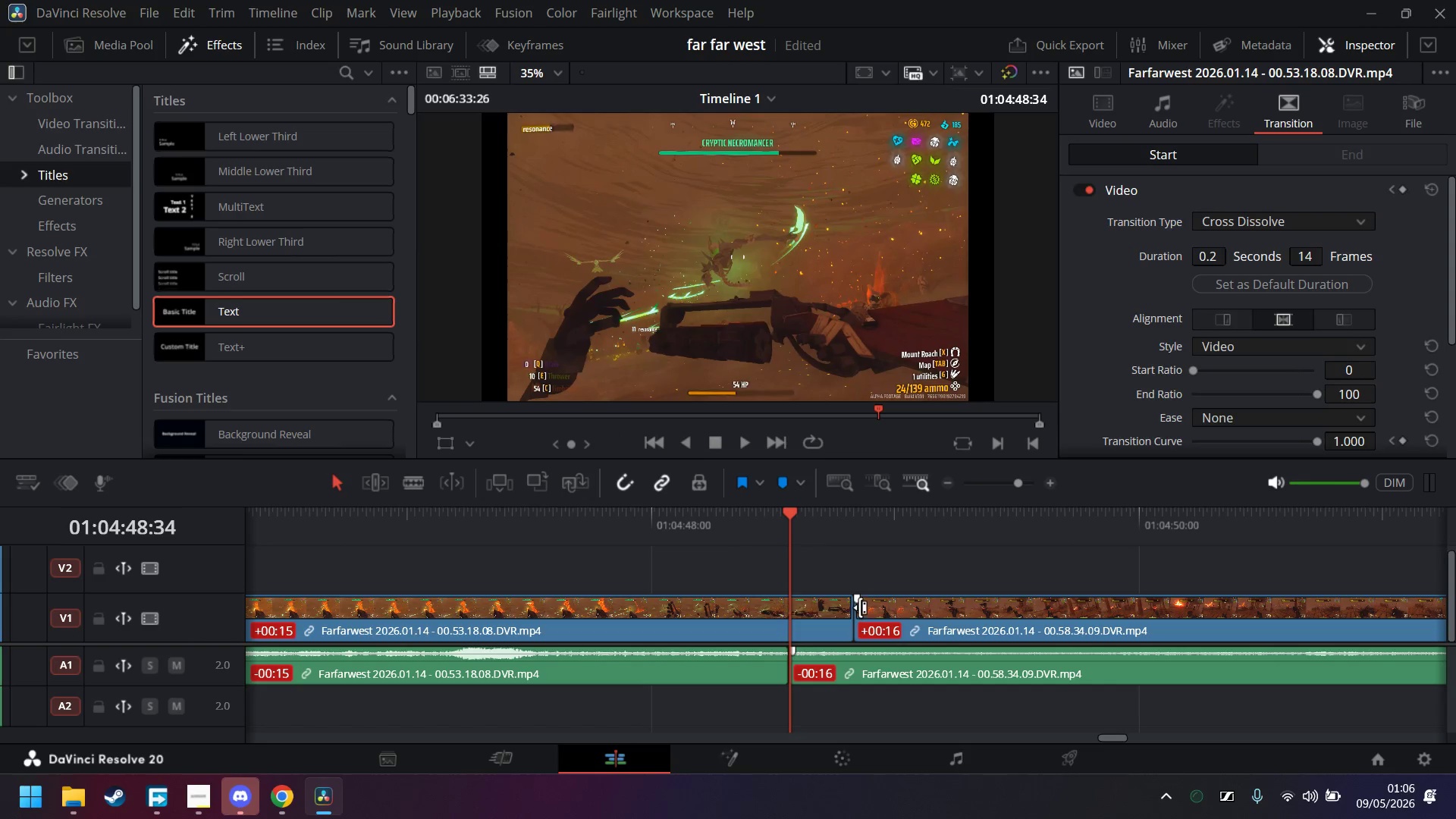 
right_click([855, 614])
 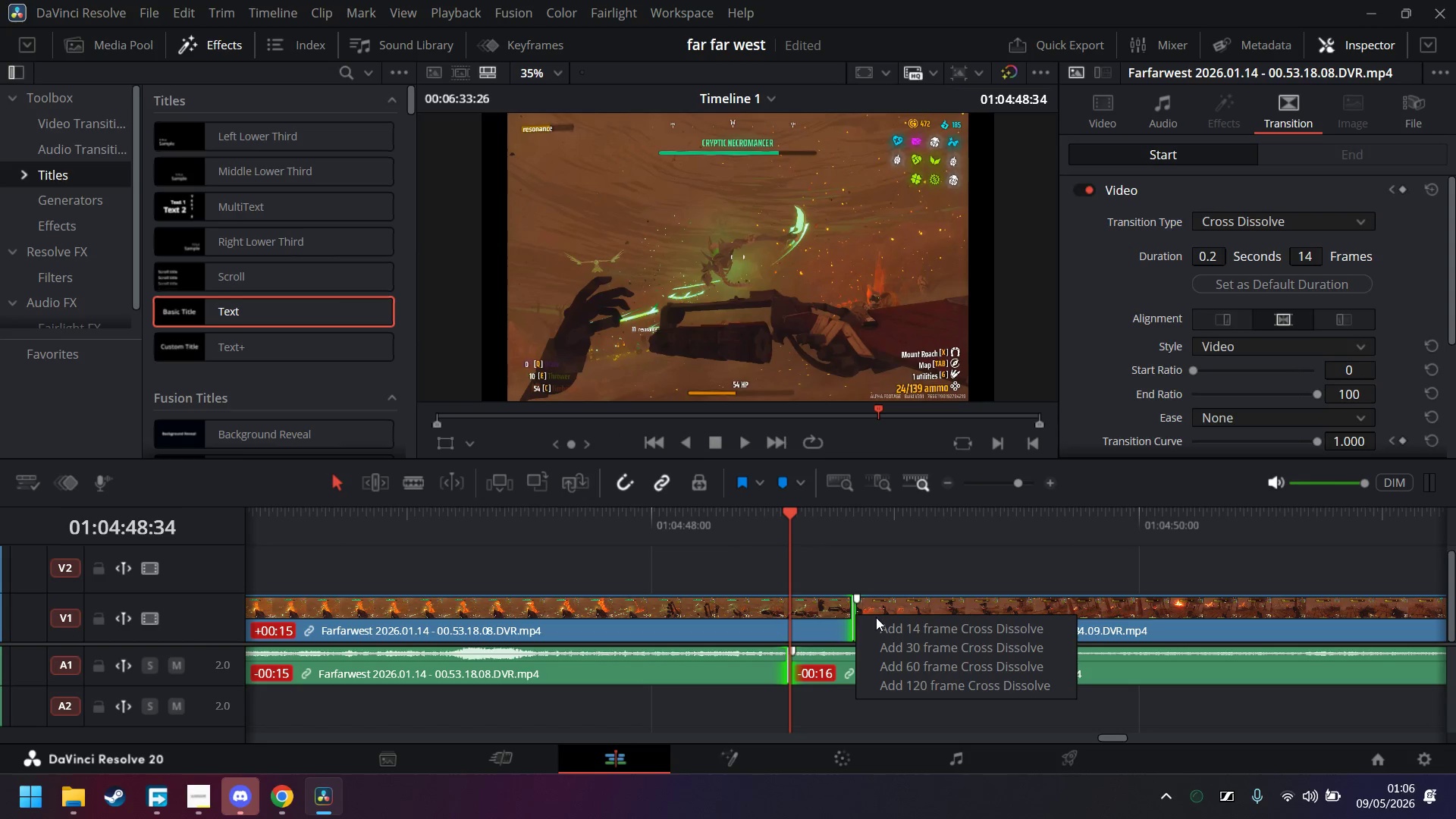 
left_click([879, 619])
 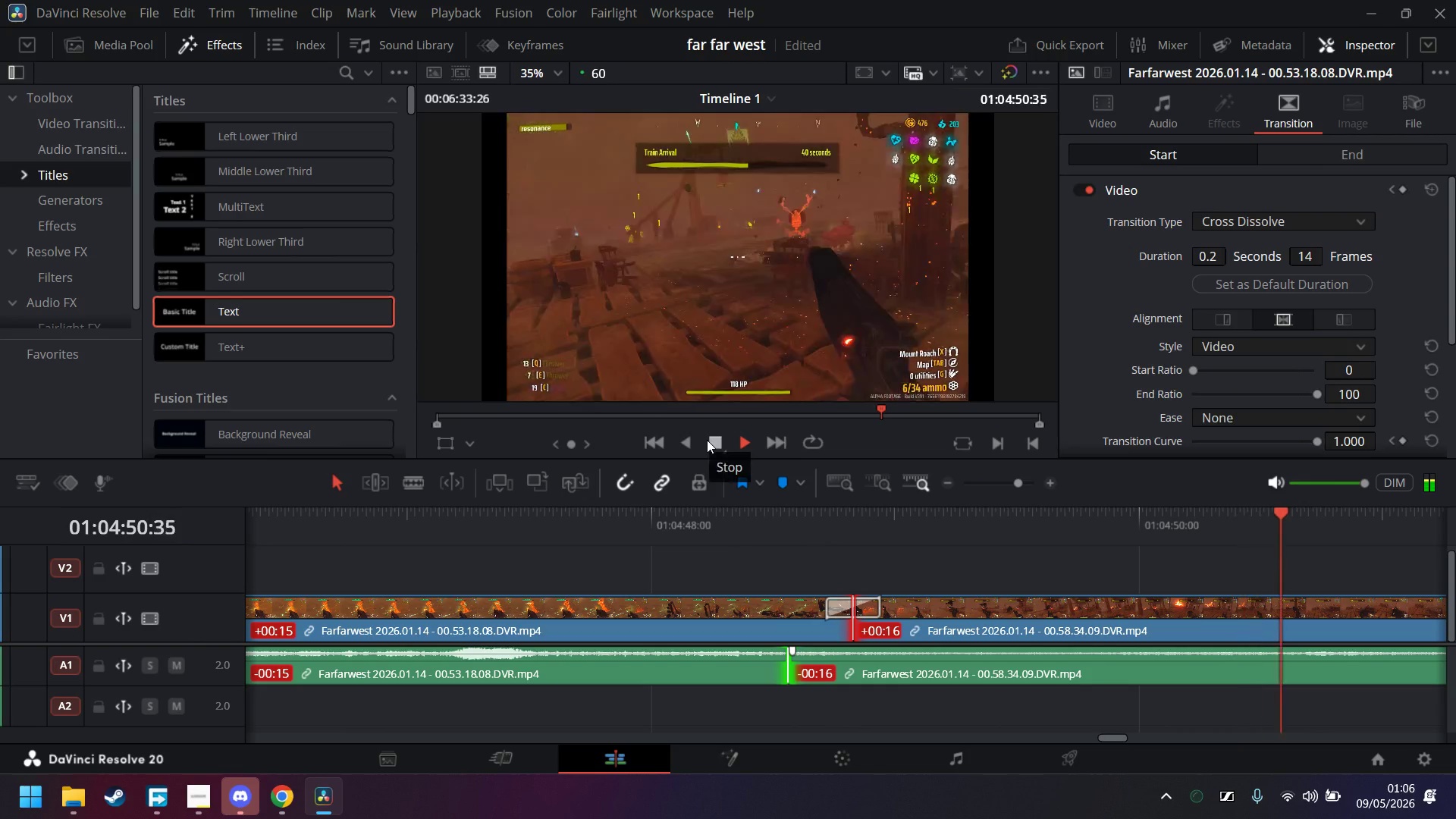 
wait(5.38)
 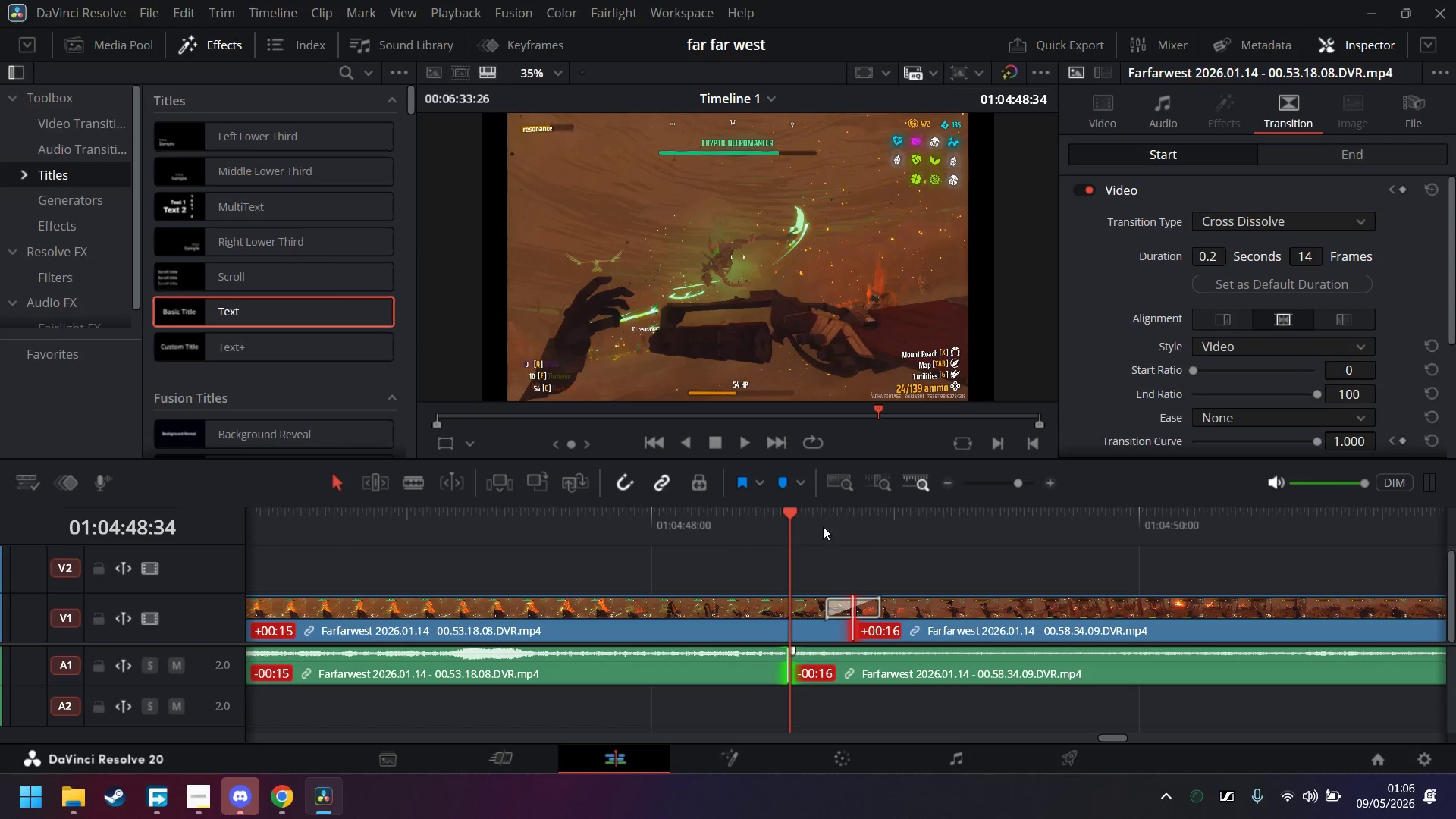 
left_click([707, 440])
 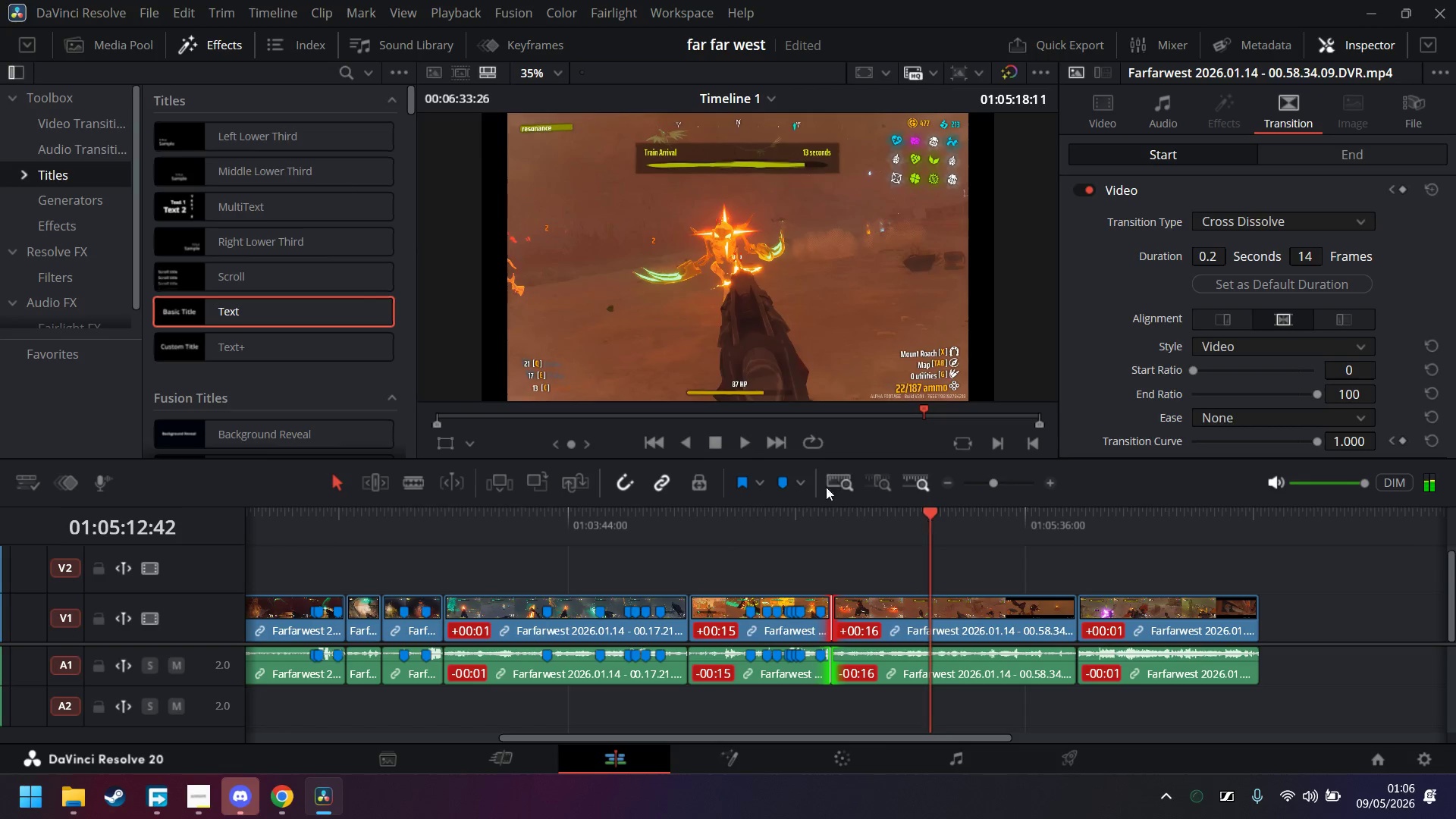 
wait(34.45)
 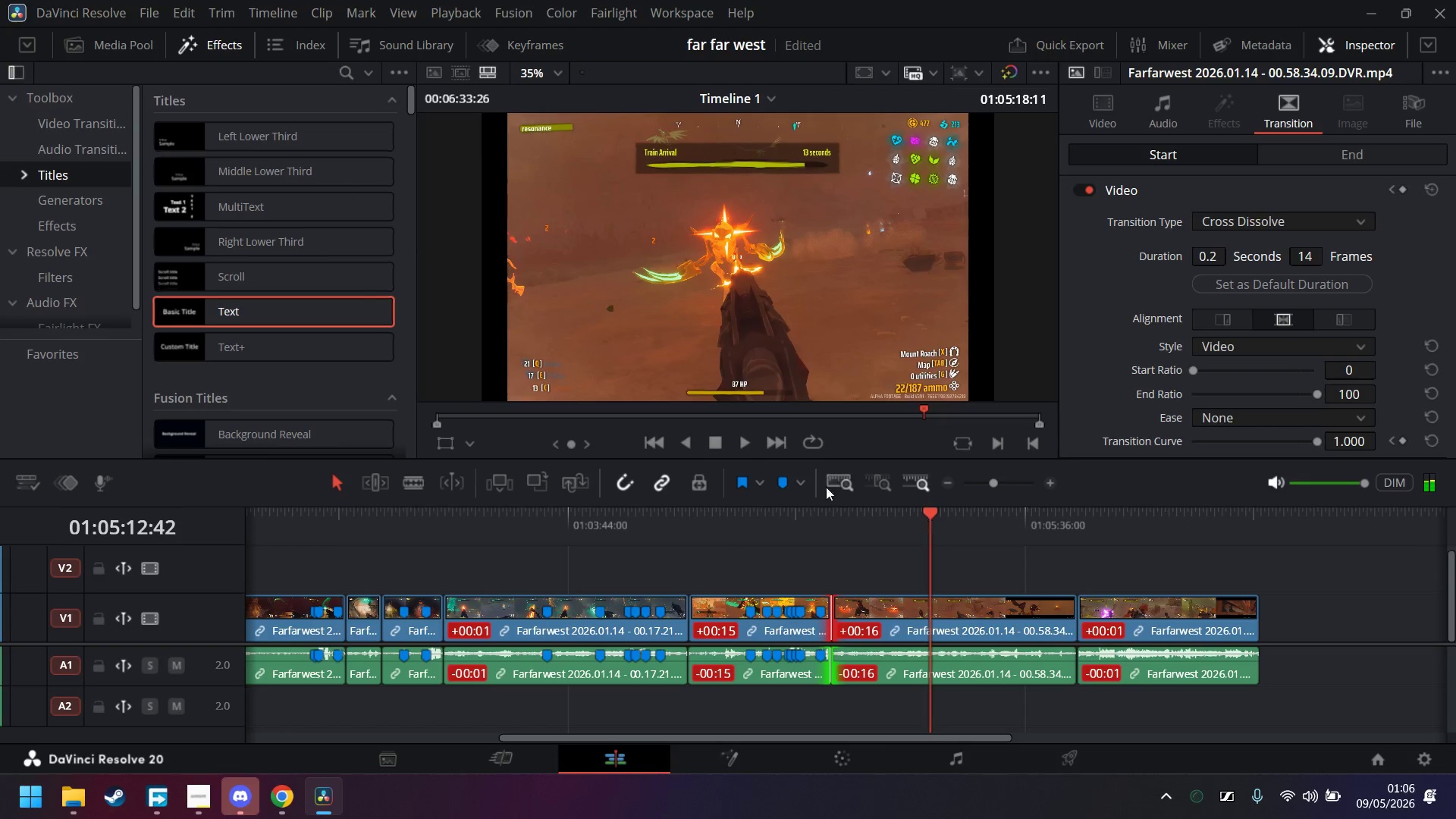 
double_click([719, 444])
 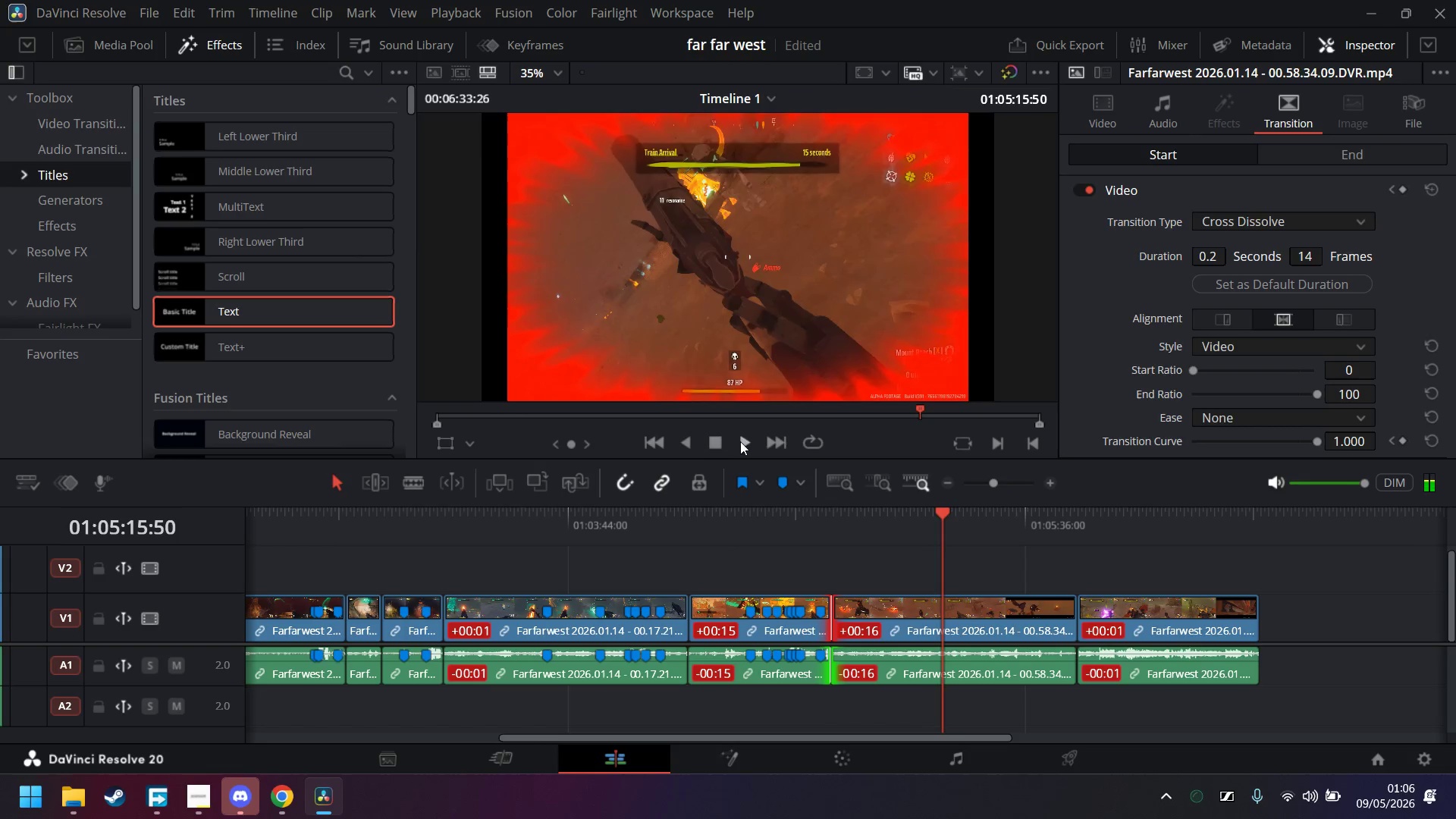 
double_click([719, 445])
 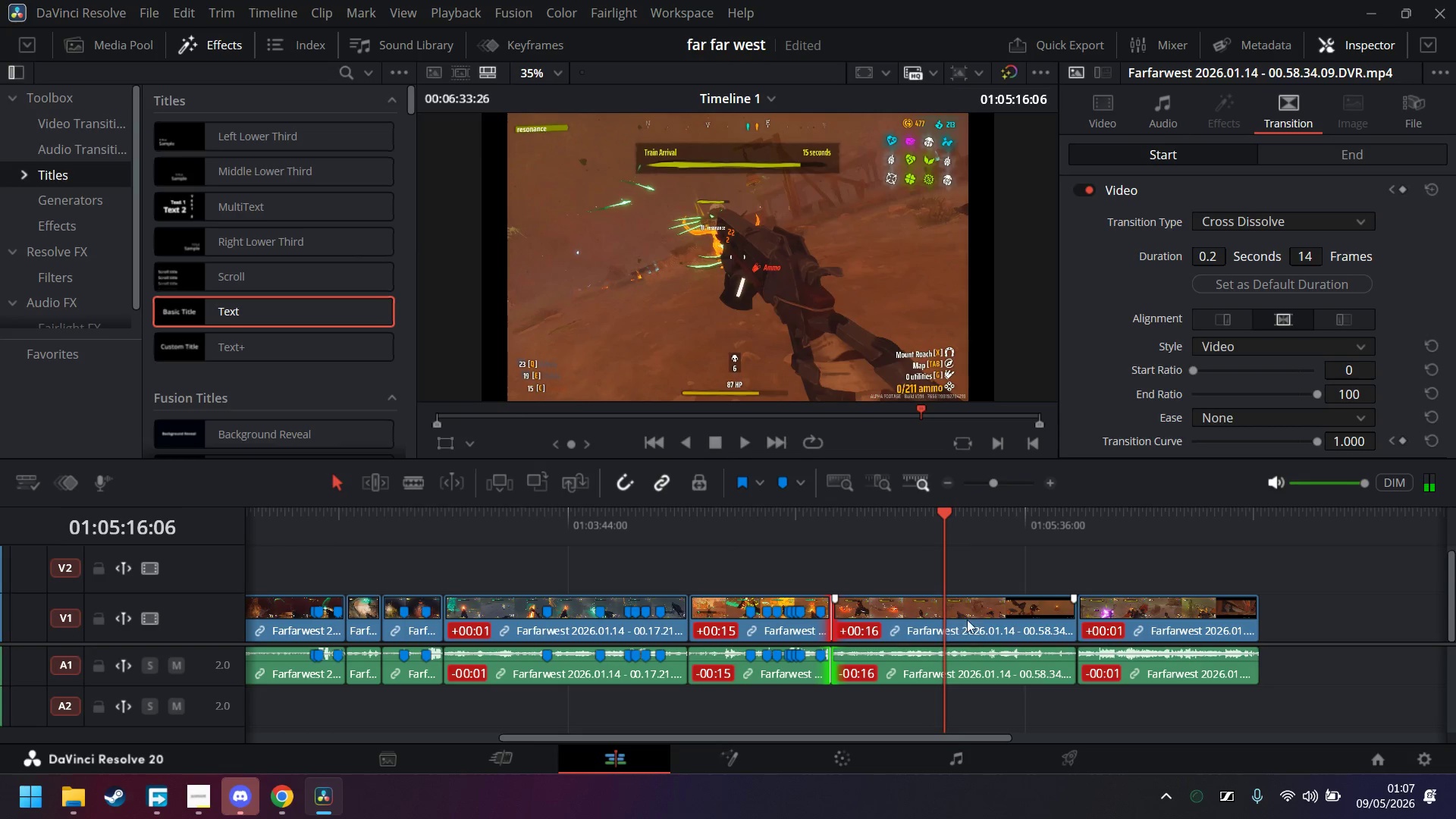 
key(M)